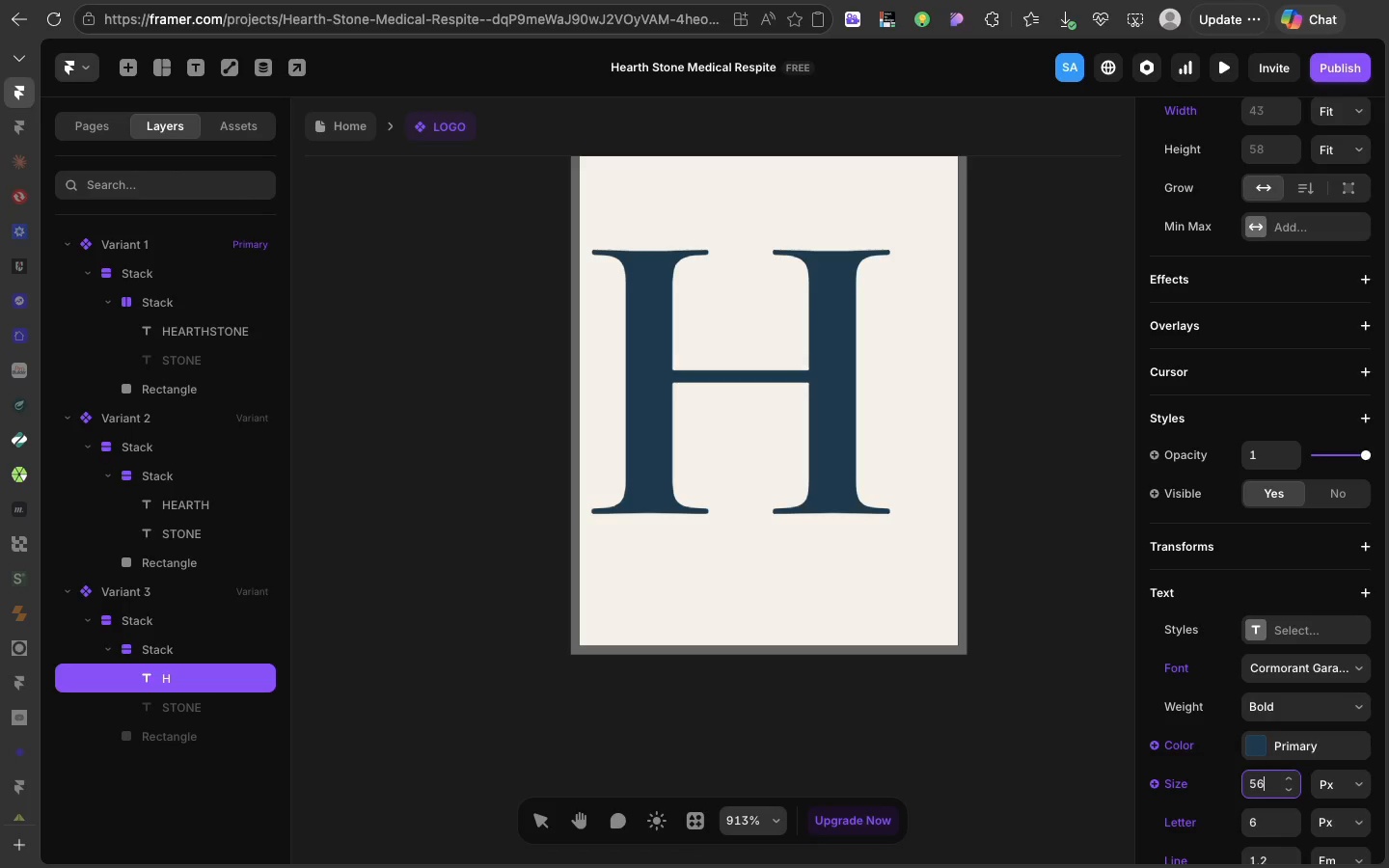 
type(56)
 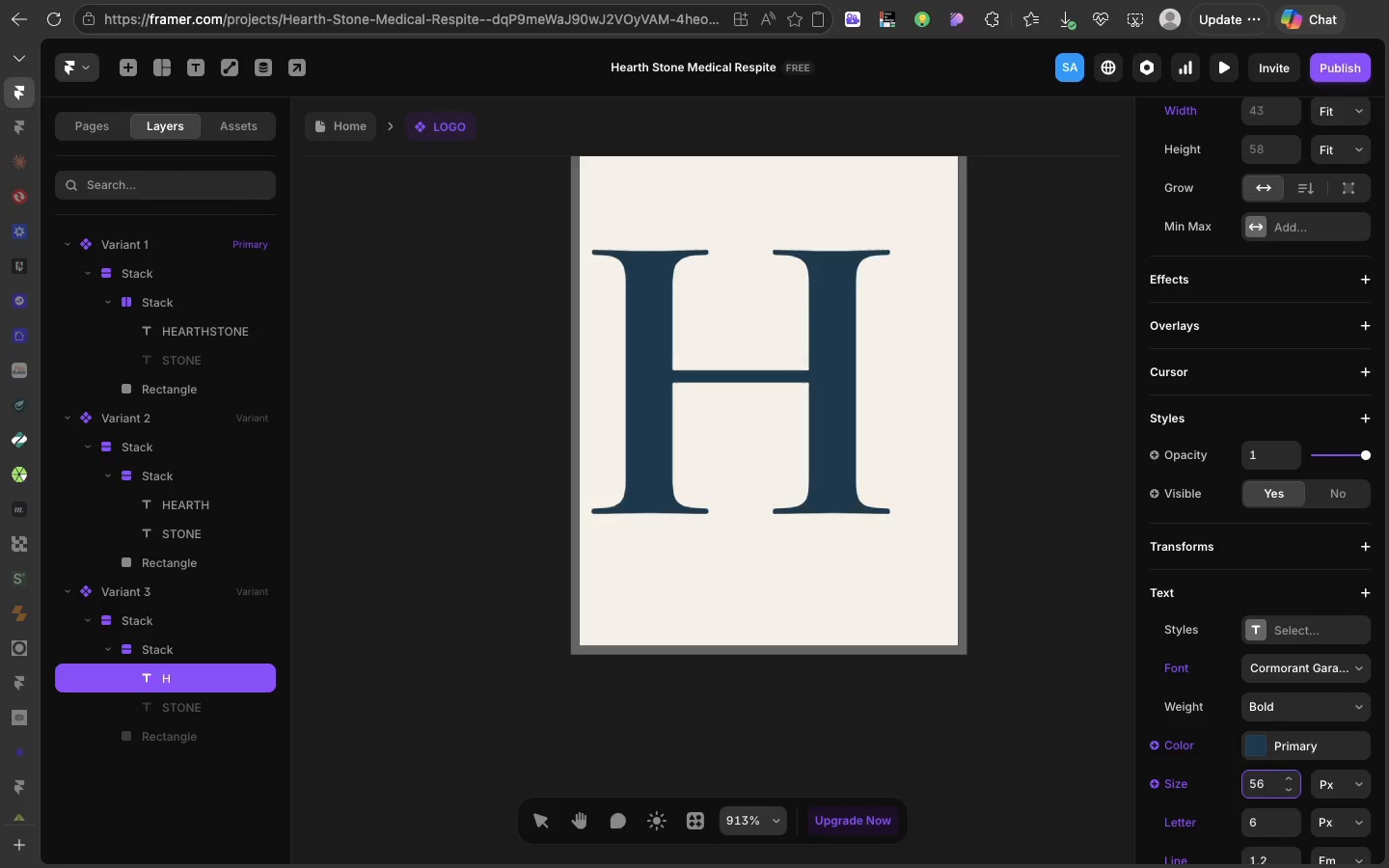 
hold_key(key=Enter, duration=0.3)
 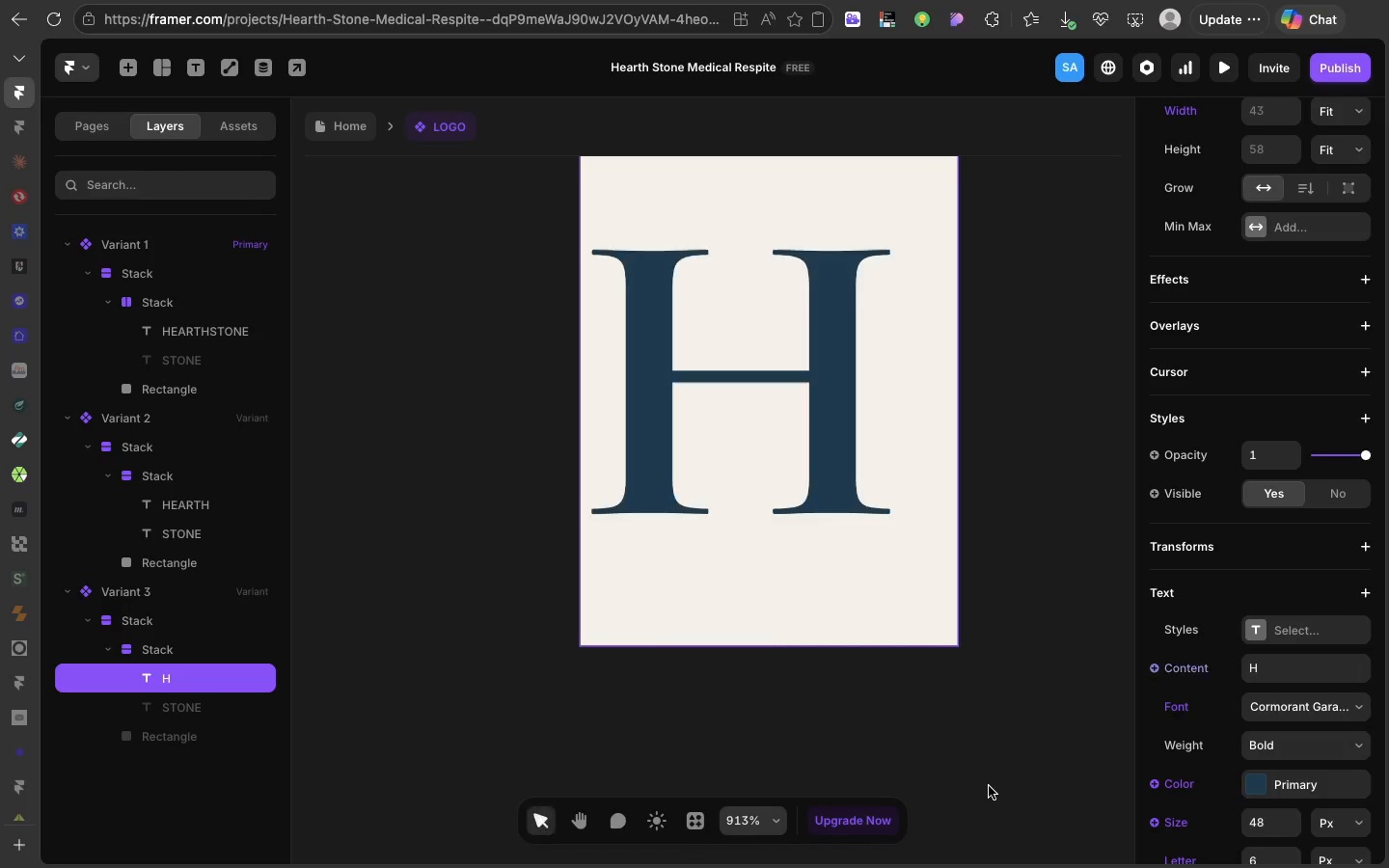 
left_click([989, 786])
 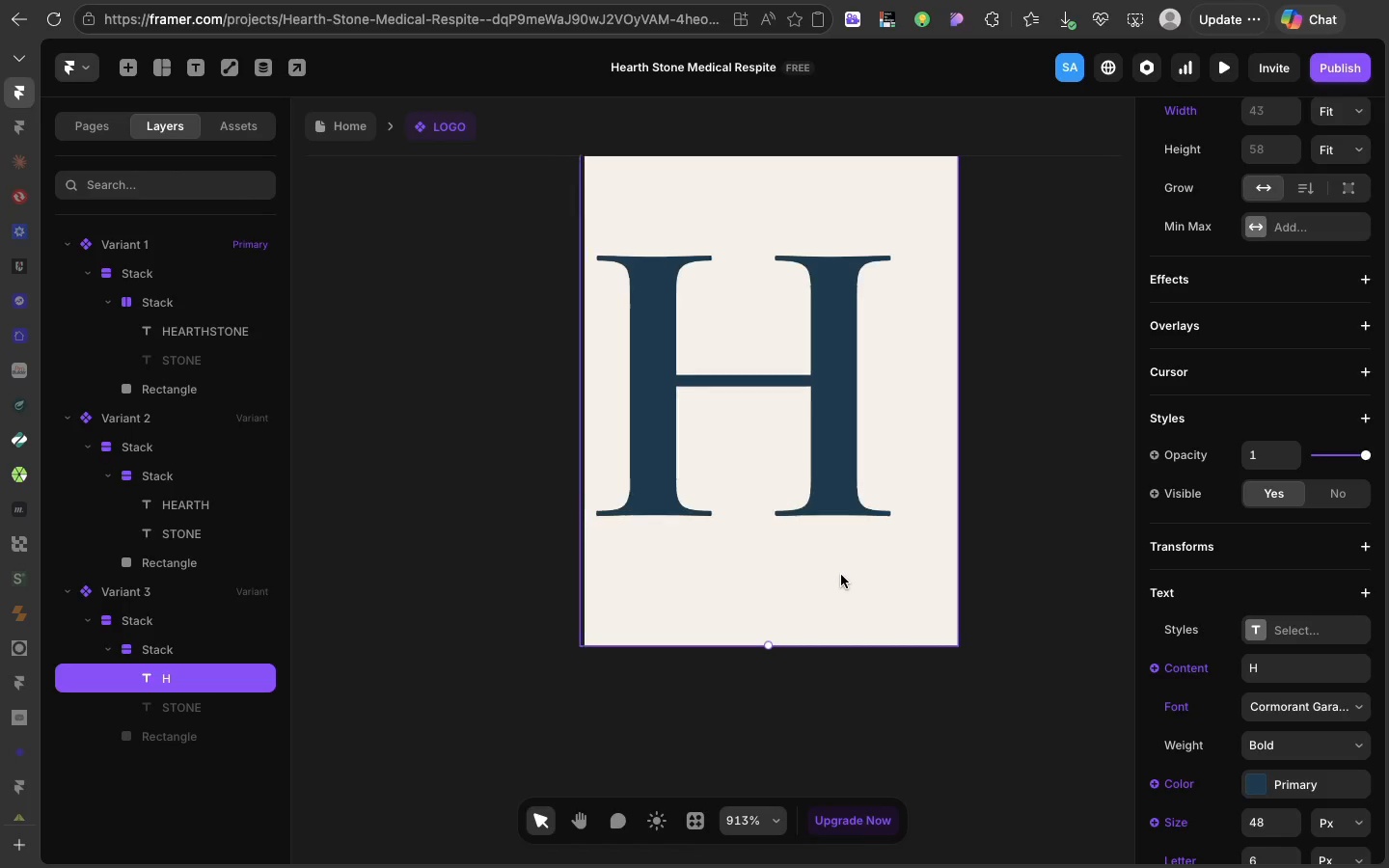 
left_click([841, 575])
 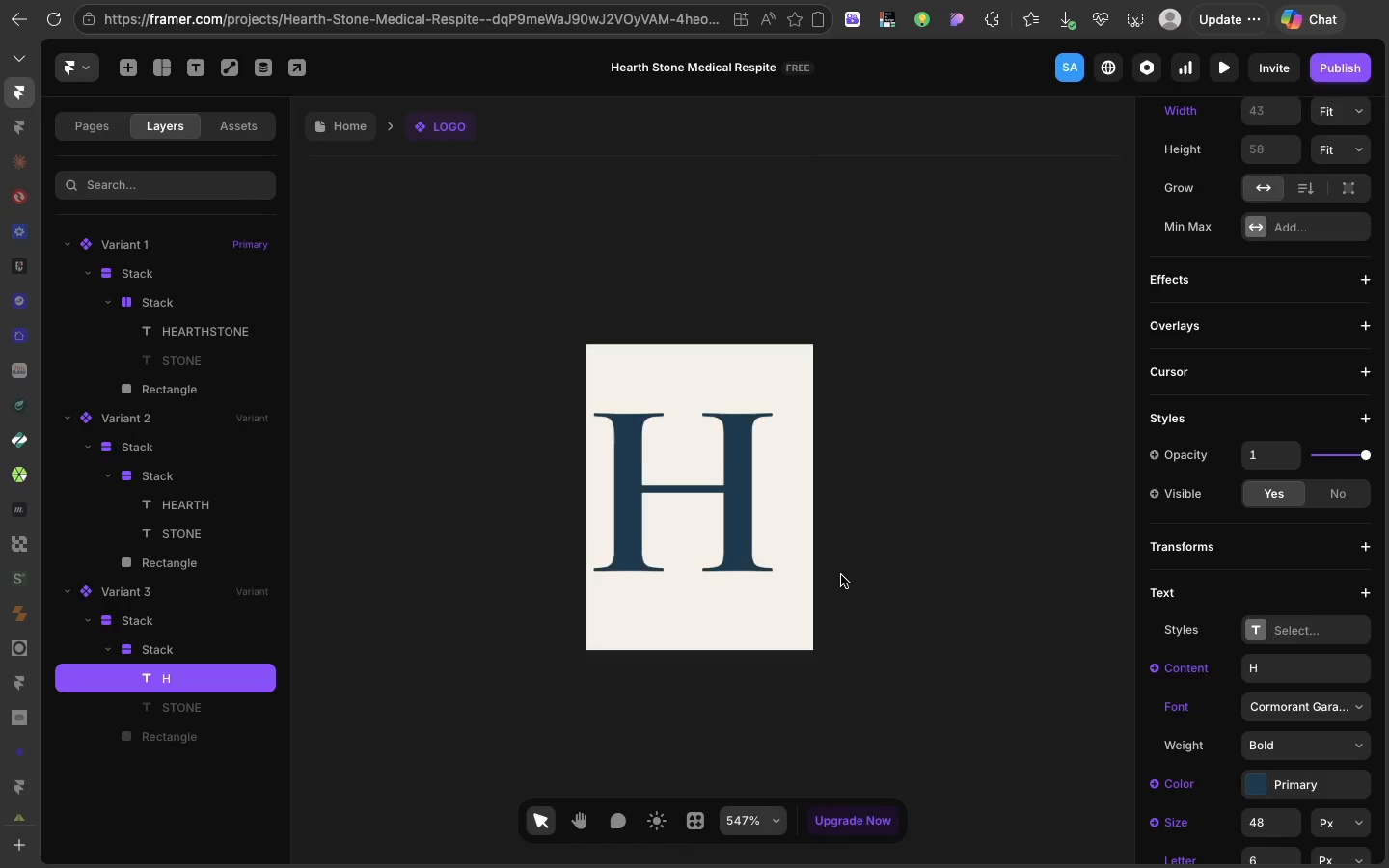 
scroll: coordinate [841, 575], scroll_direction: down, amount: 10.0
 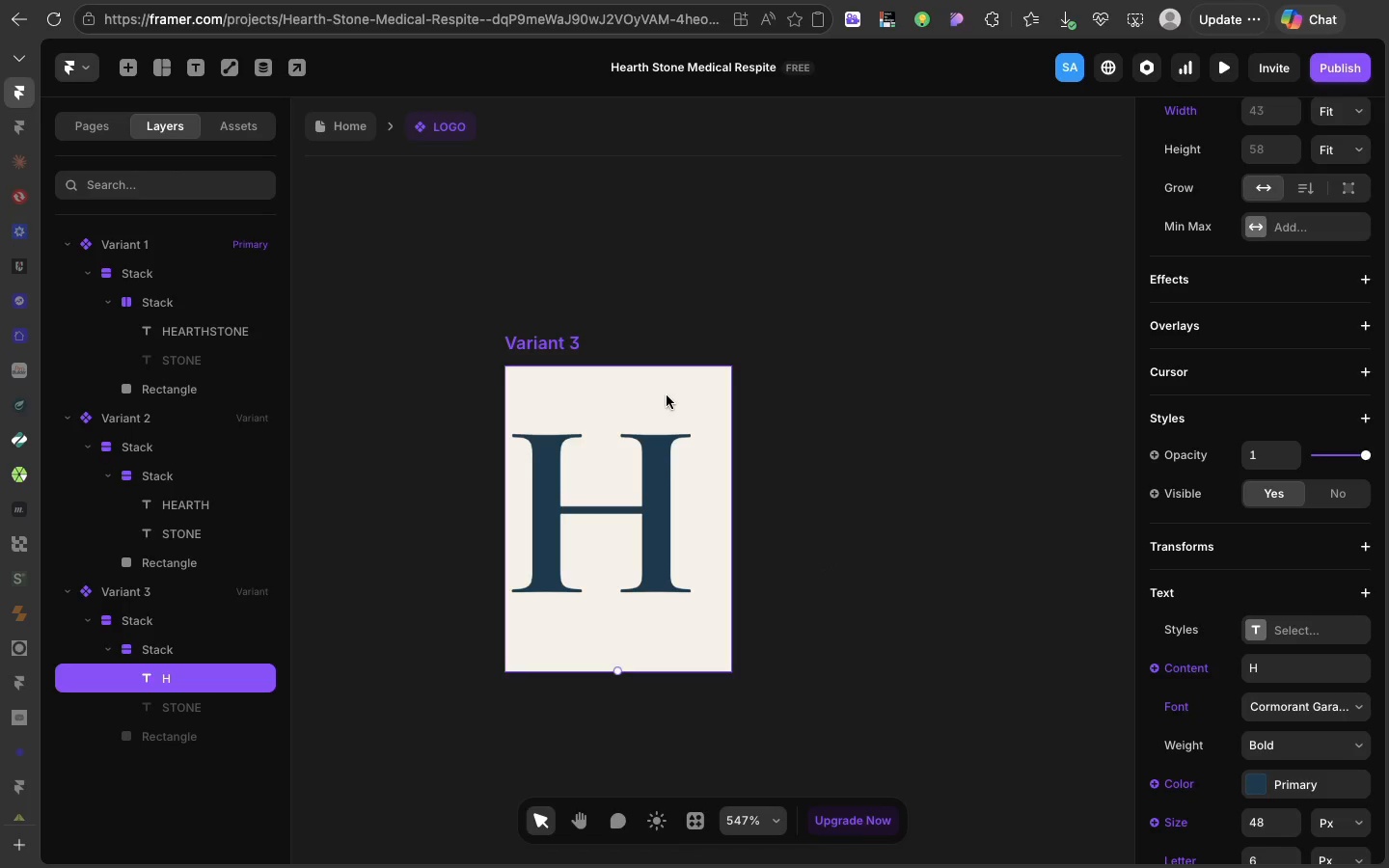 
left_click([667, 395])
 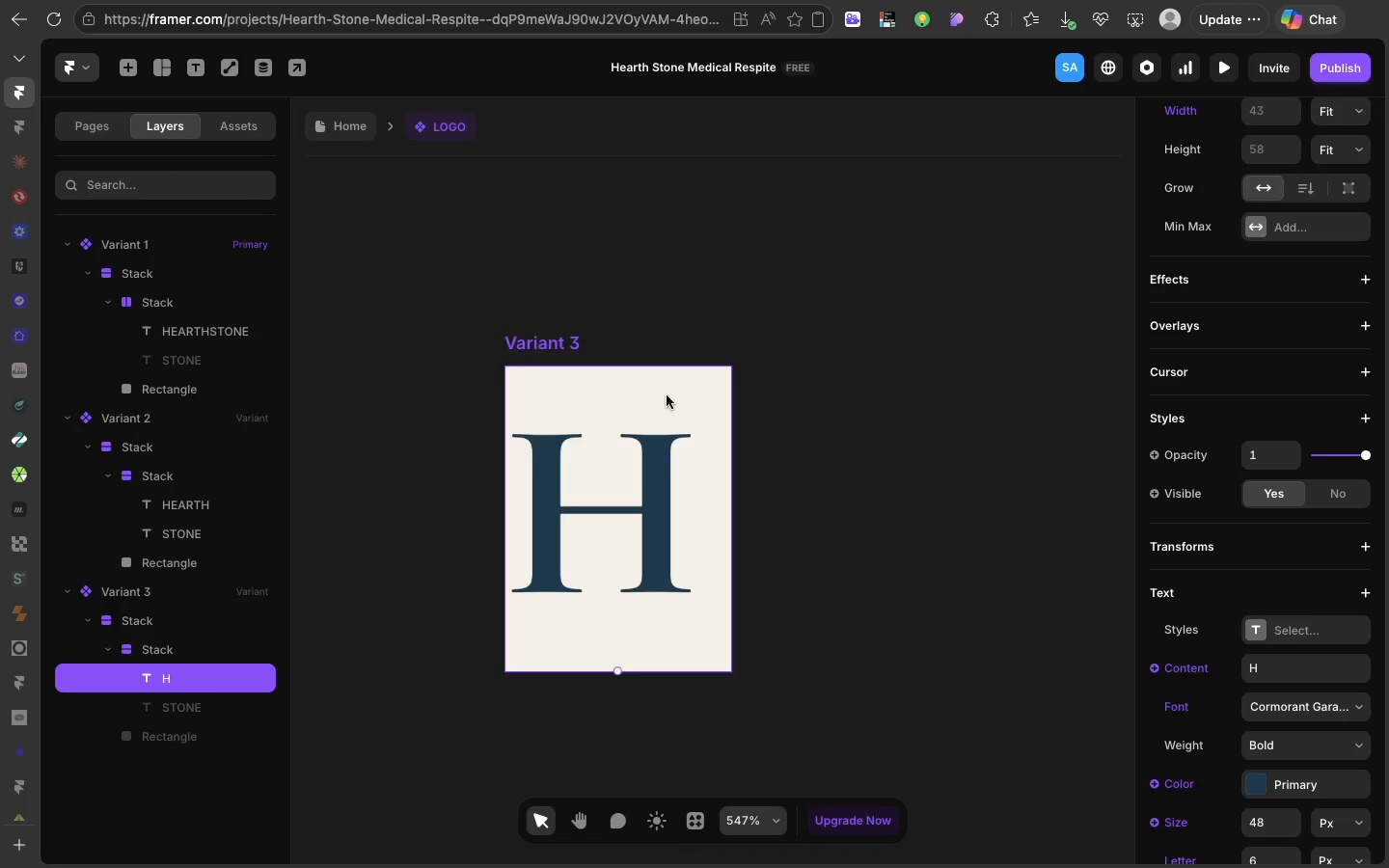 
left_click([667, 395])
 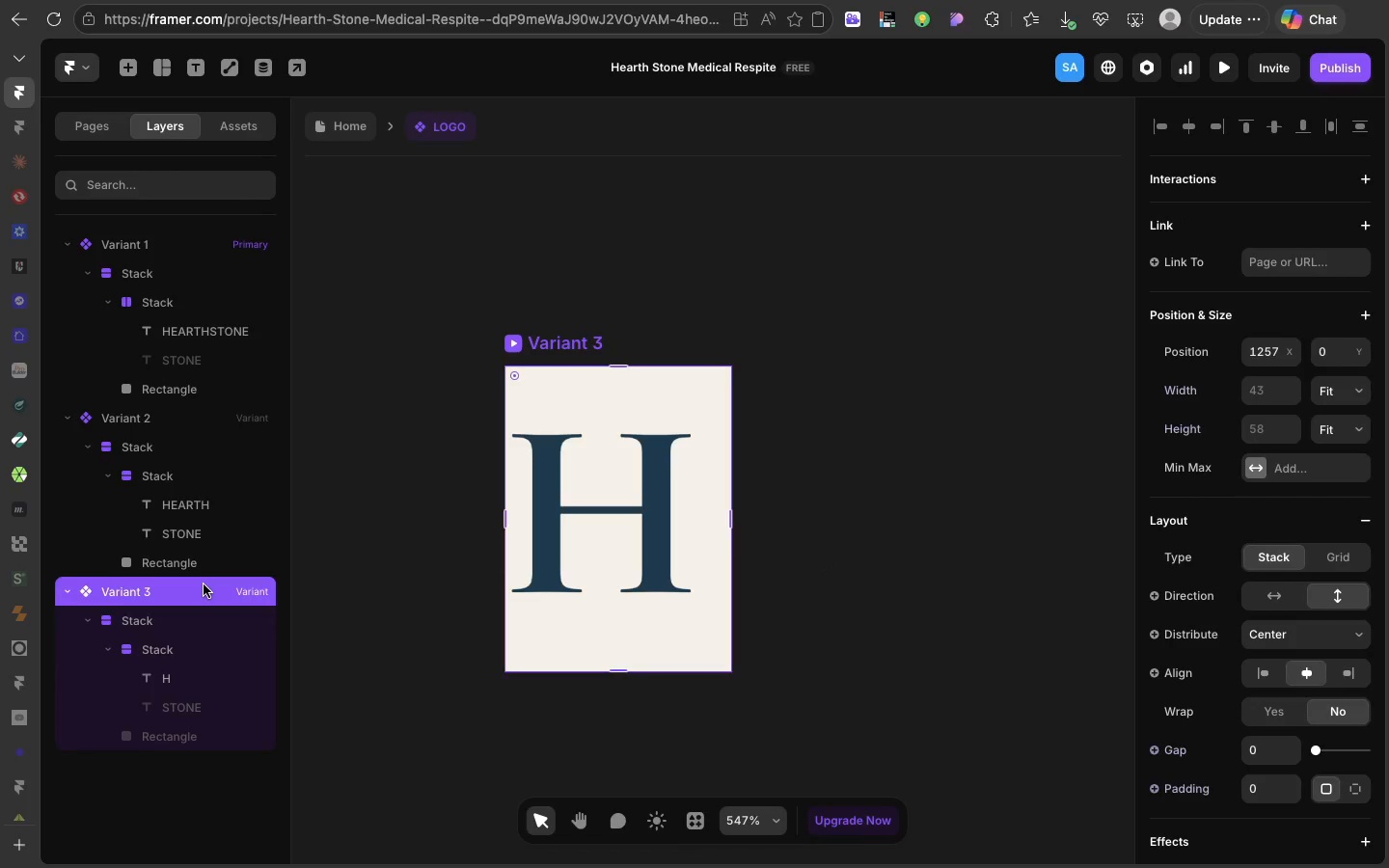 
left_click([204, 584])
 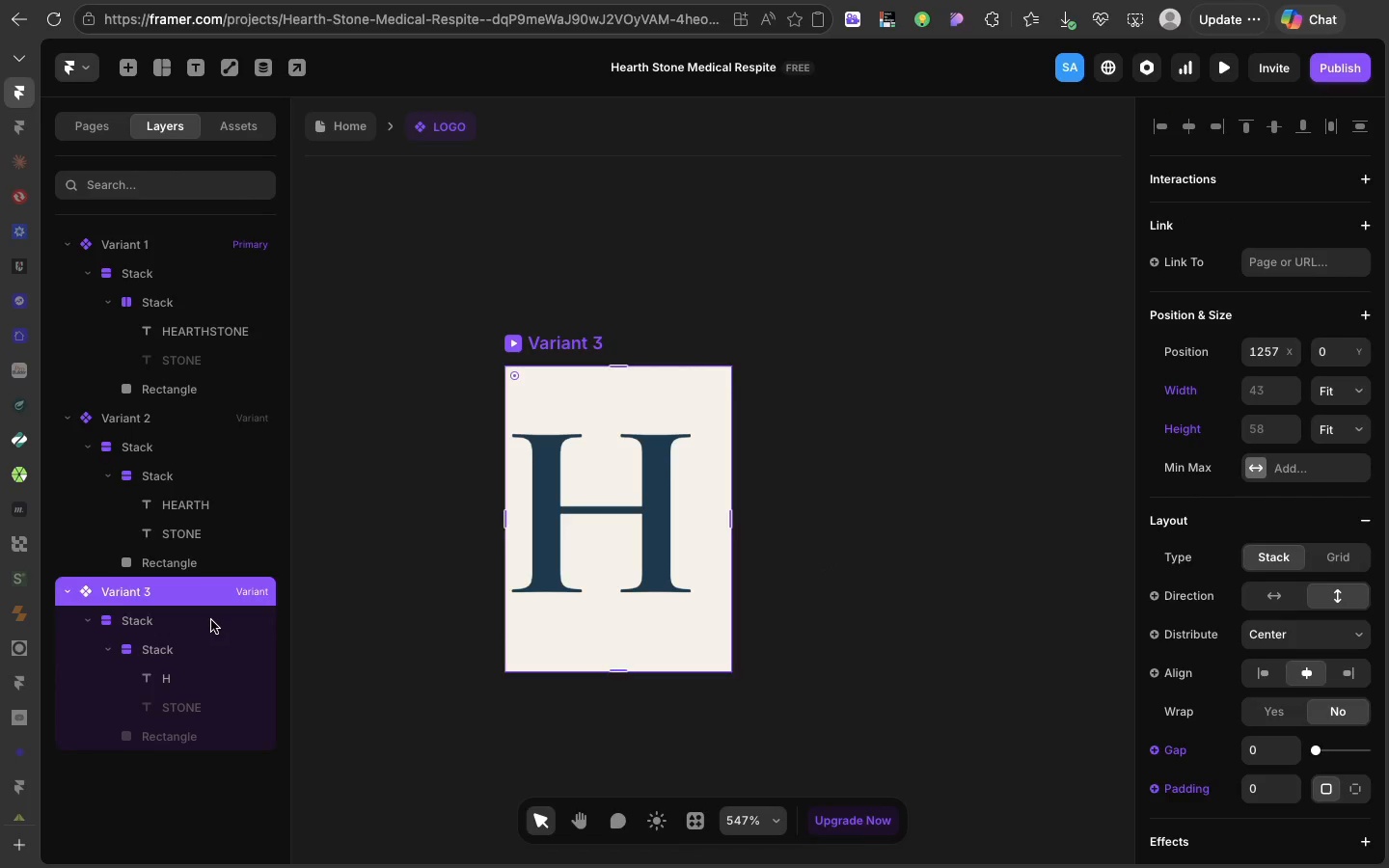 
left_click([211, 620])
 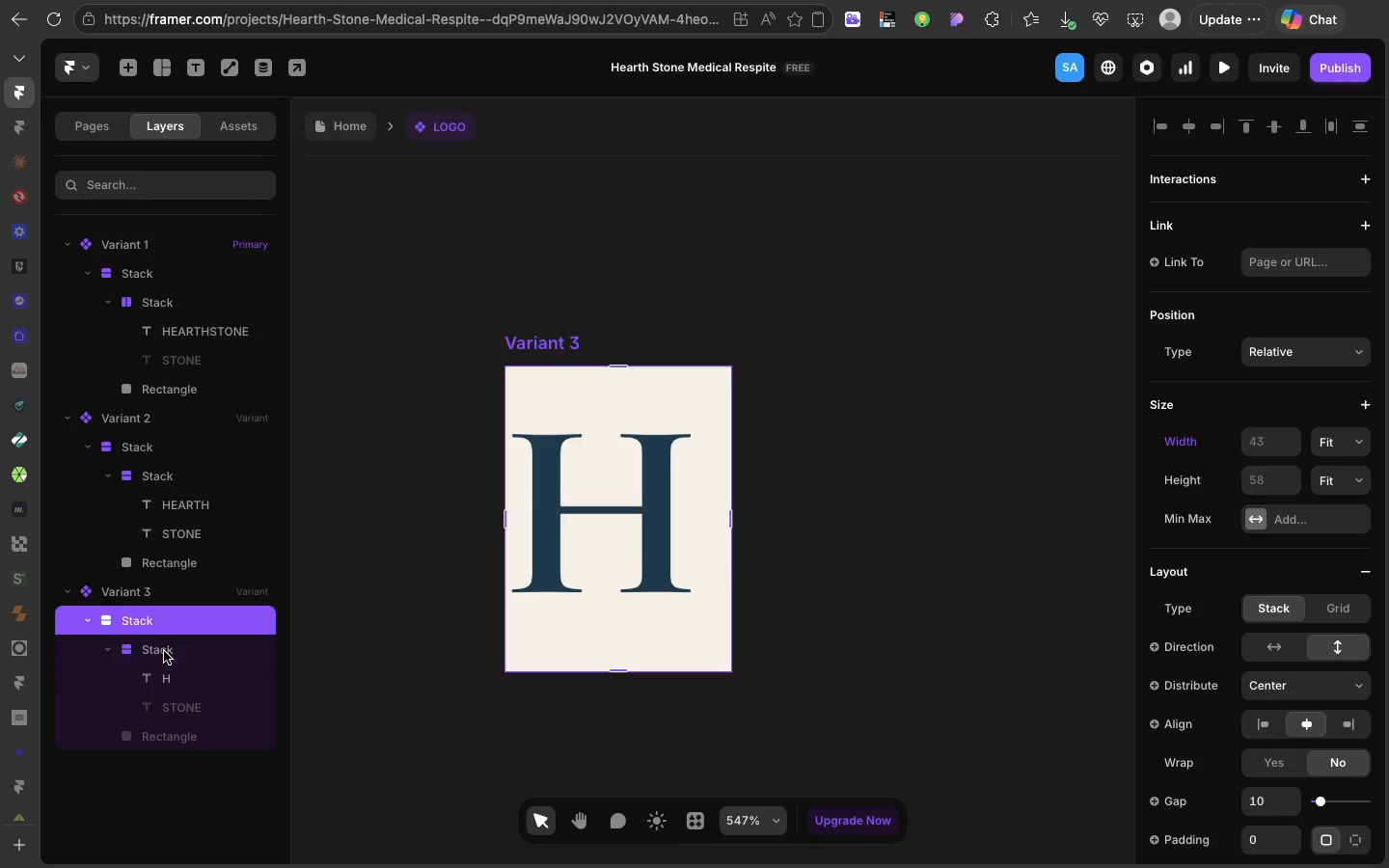 
left_click([164, 651])
 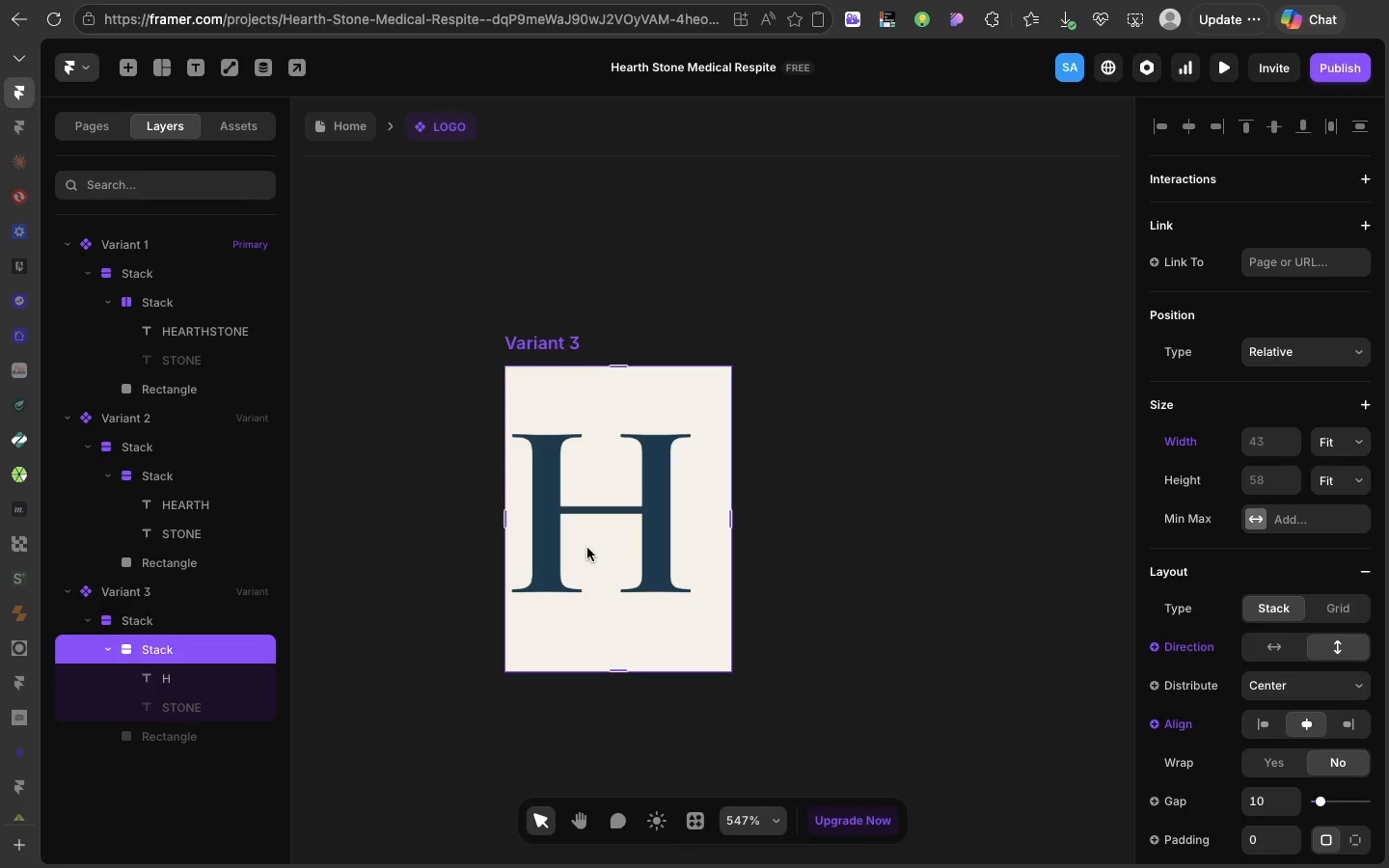 
wait(6.21)
 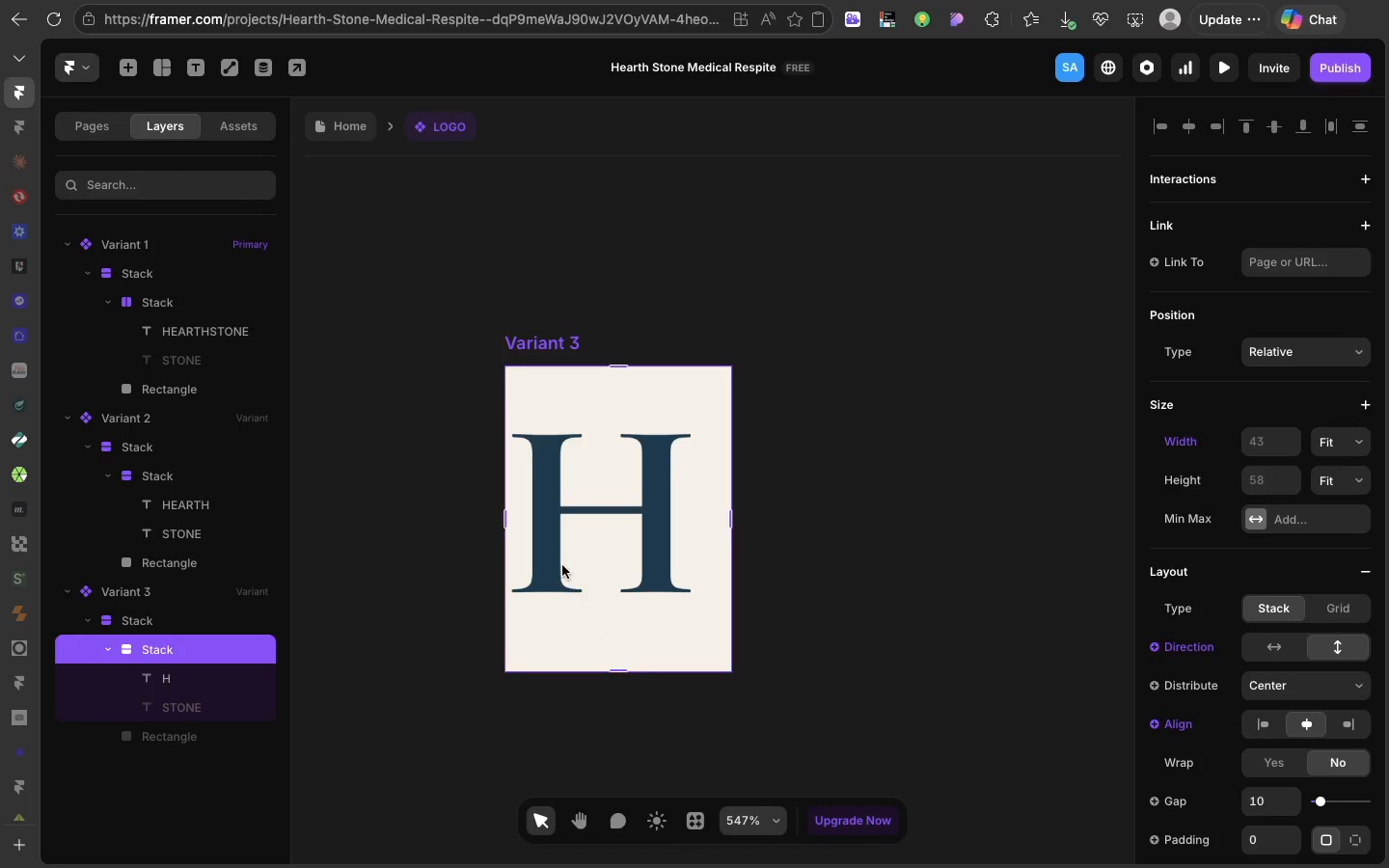 
left_click([131, 638])
 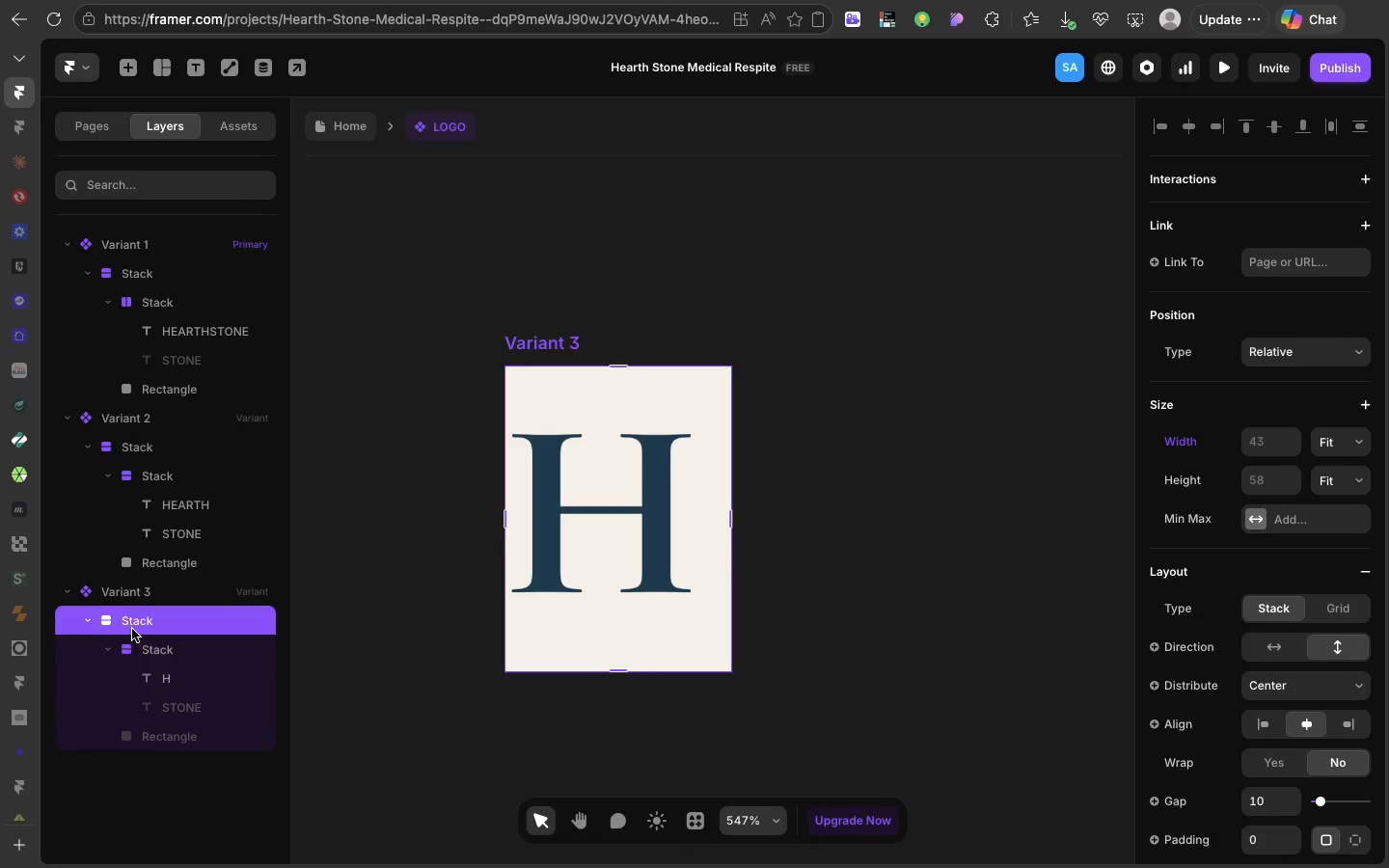 
left_click([132, 629])
 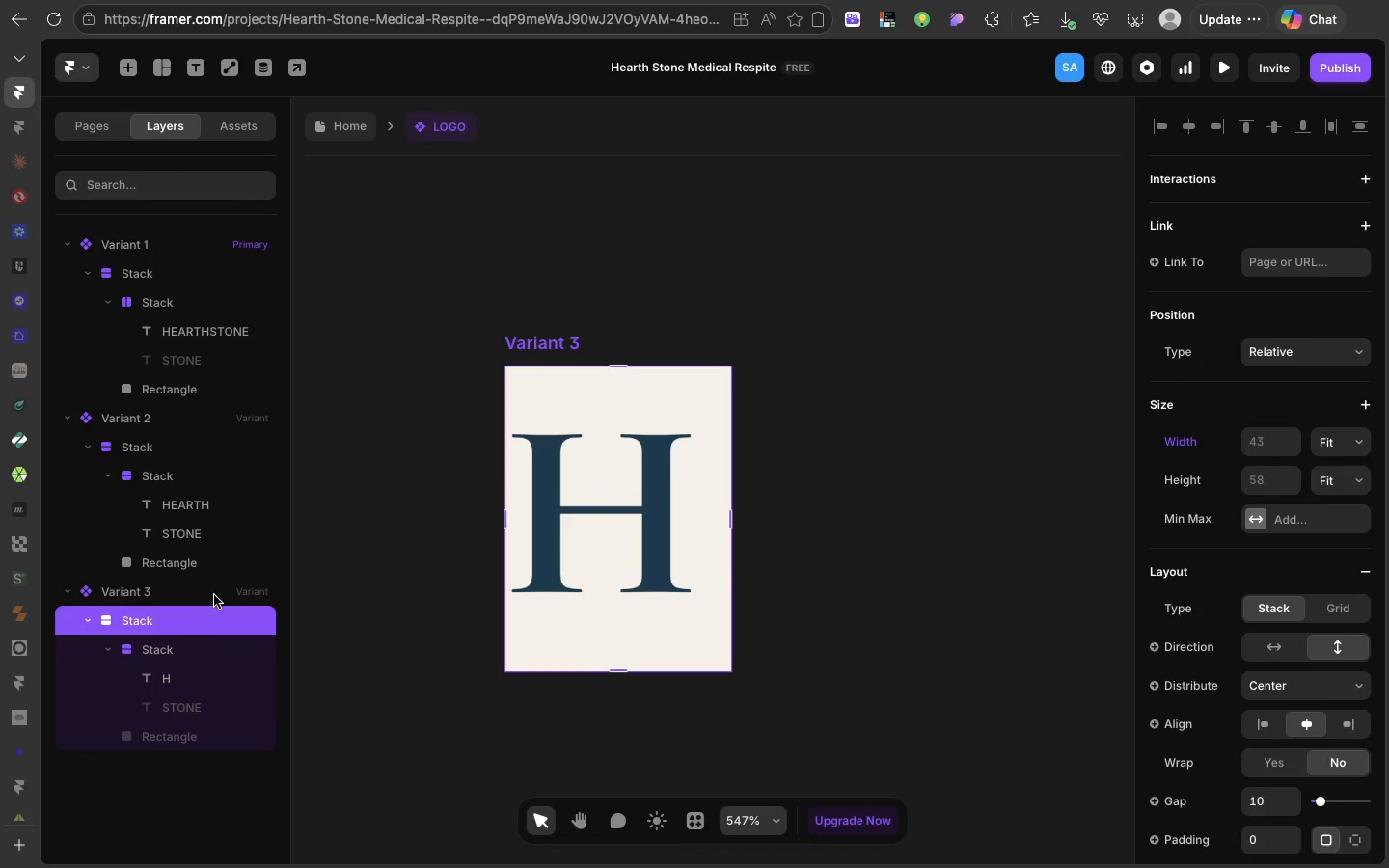 
left_click([214, 595])
 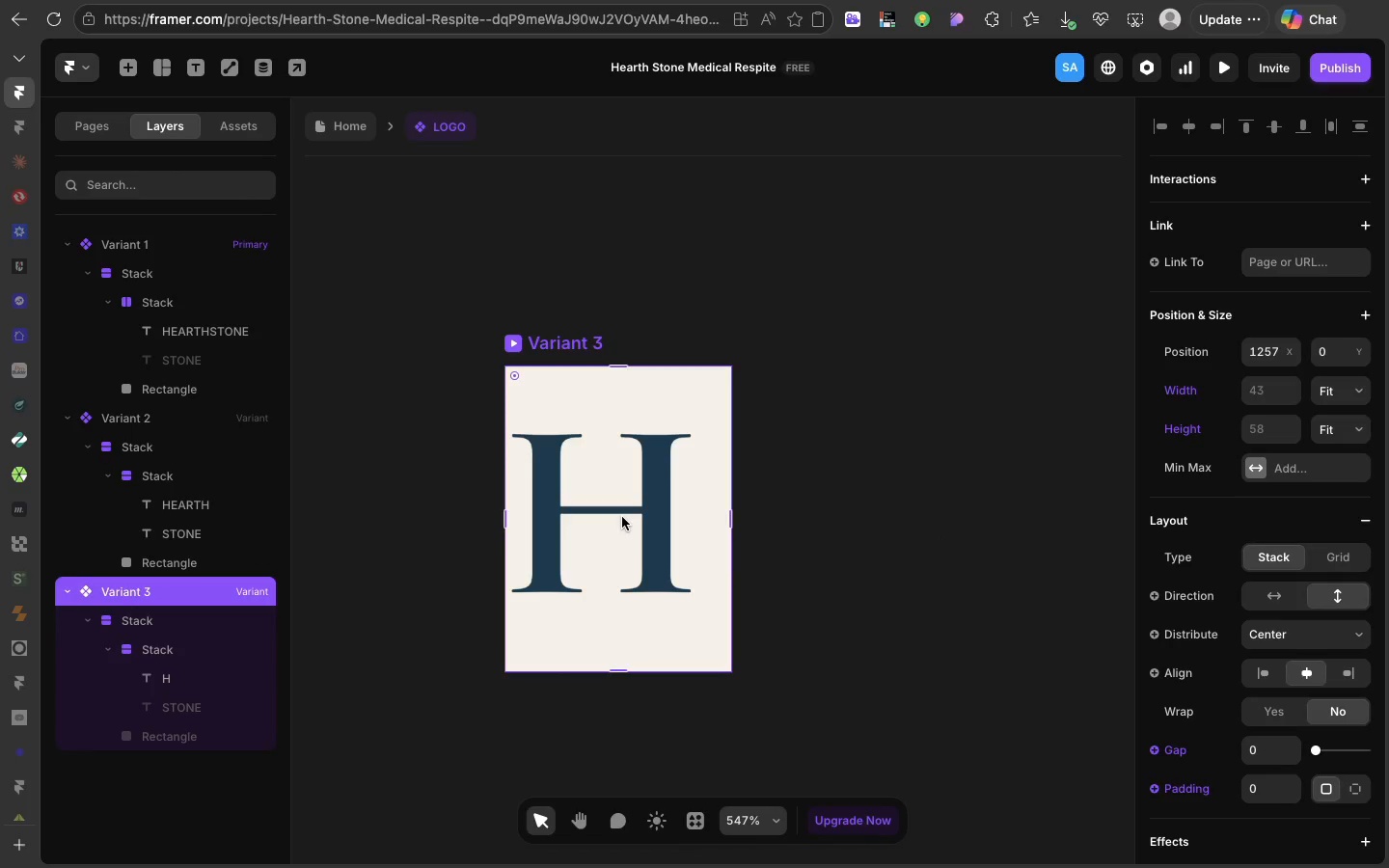 
double_click([622, 517])
 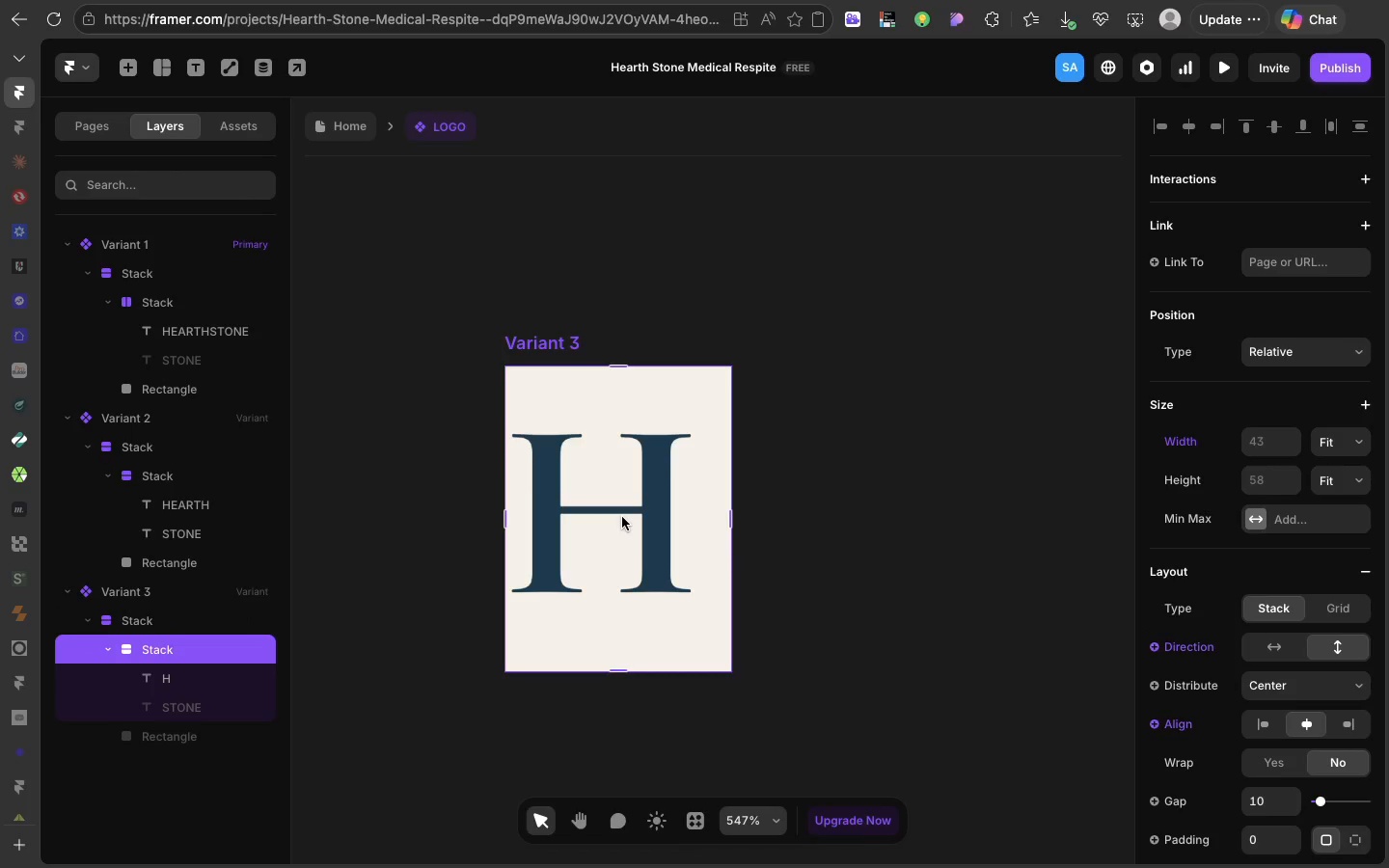 
double_click([622, 517])
 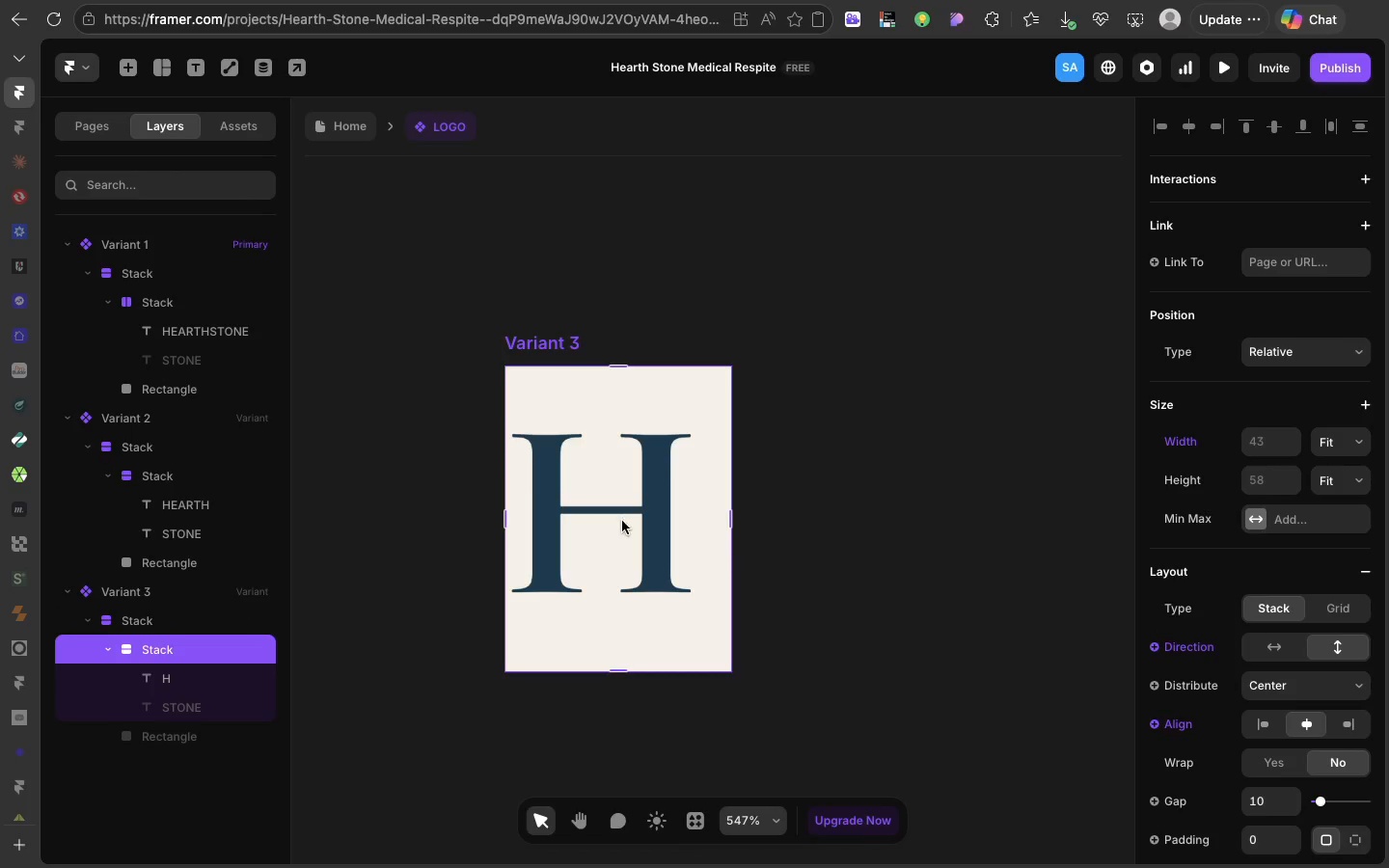 
triple_click([622, 517])
 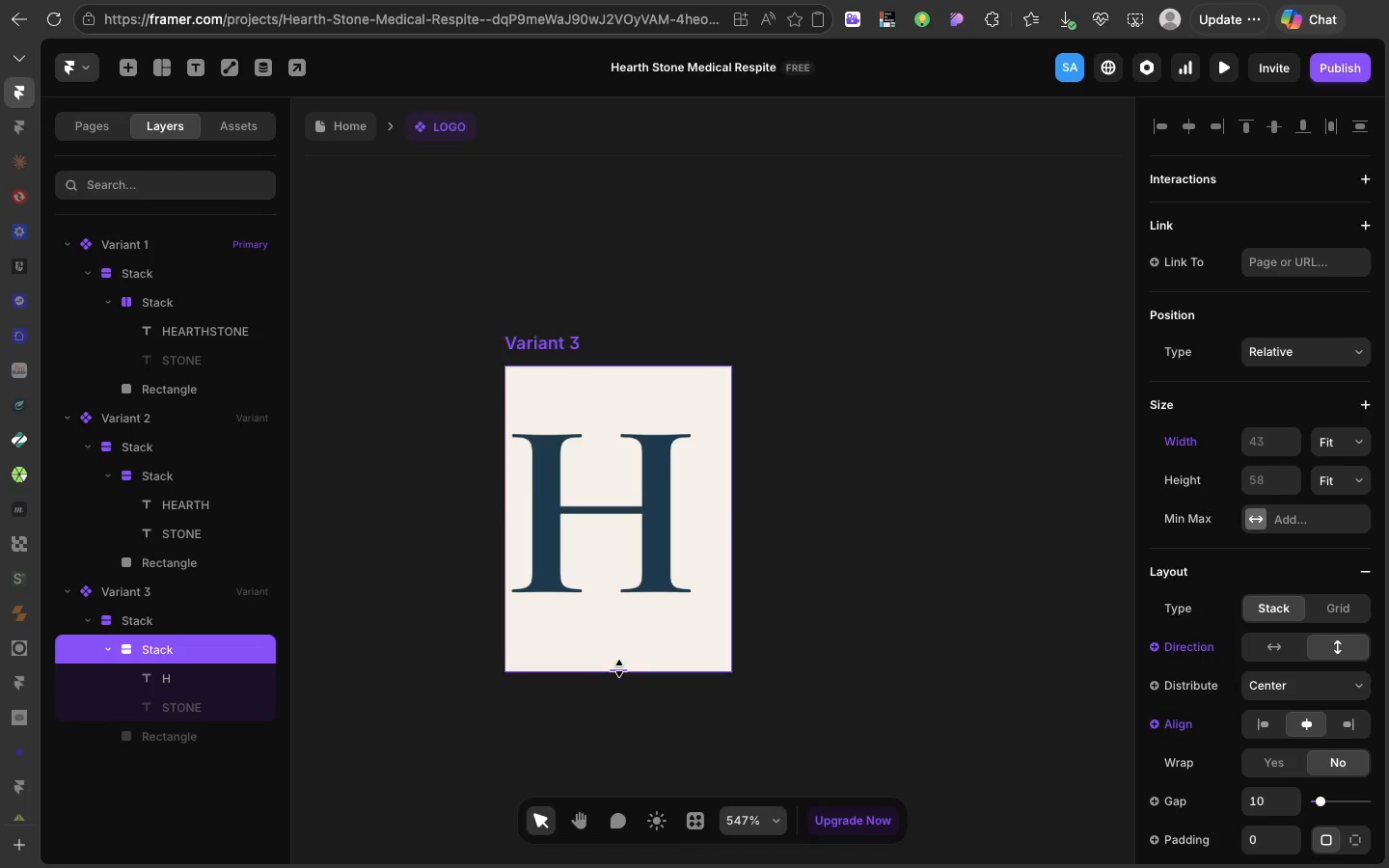 
left_click_drag(start_coordinate=[619, 668], to_coordinate=[616, 609])
 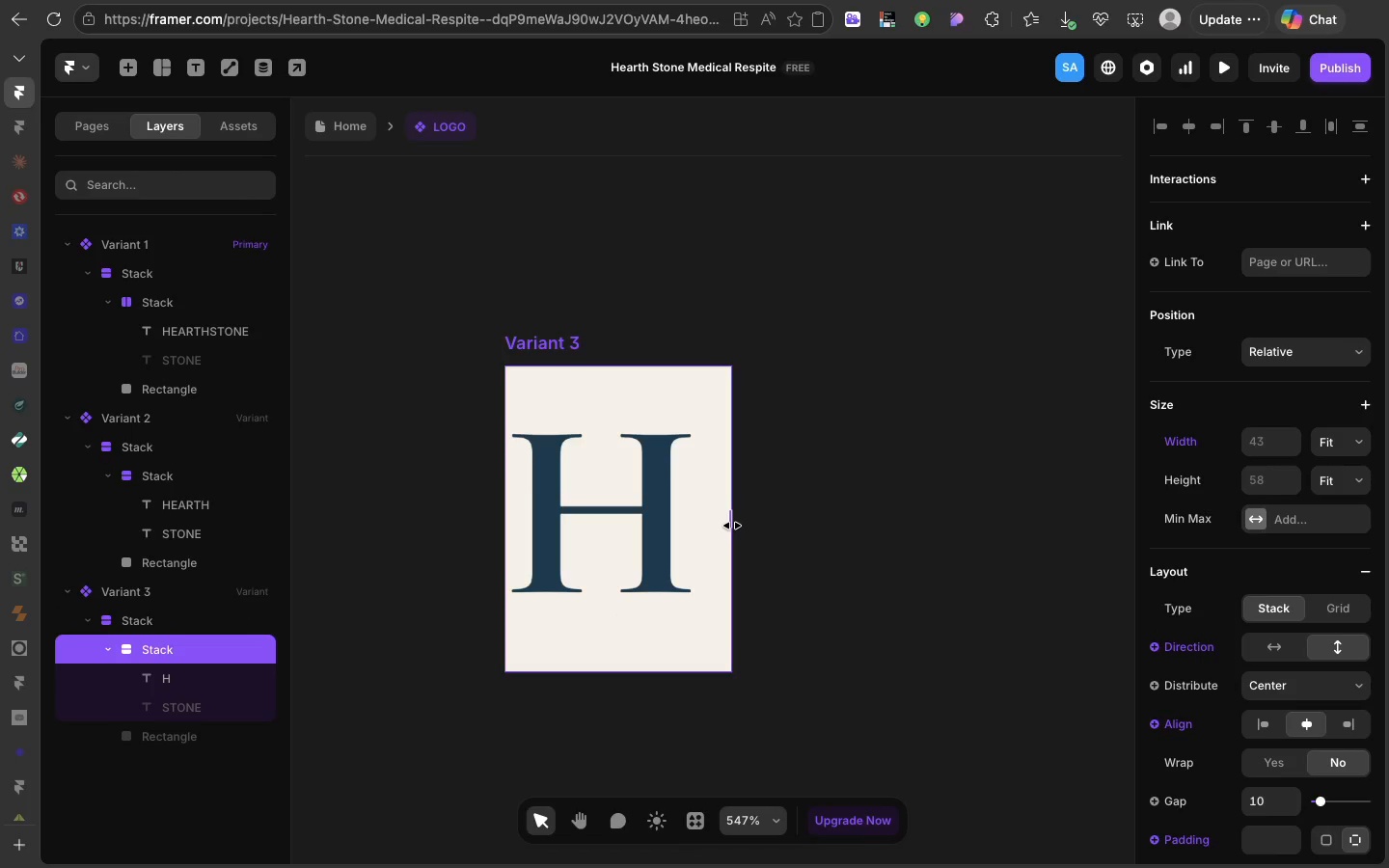 
left_click_drag(start_coordinate=[732, 526], to_coordinate=[798, 513])
 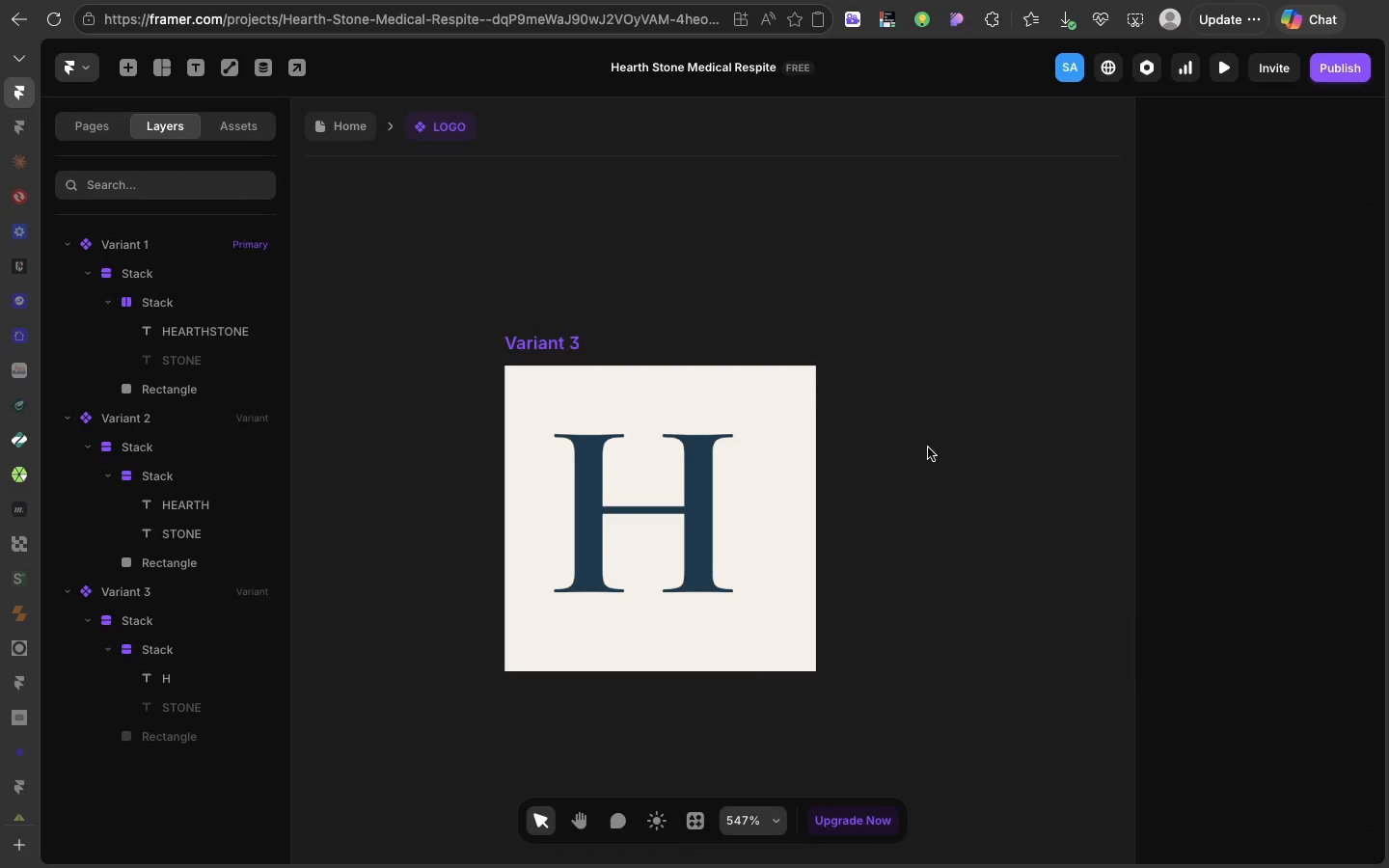 
left_click([930, 448])
 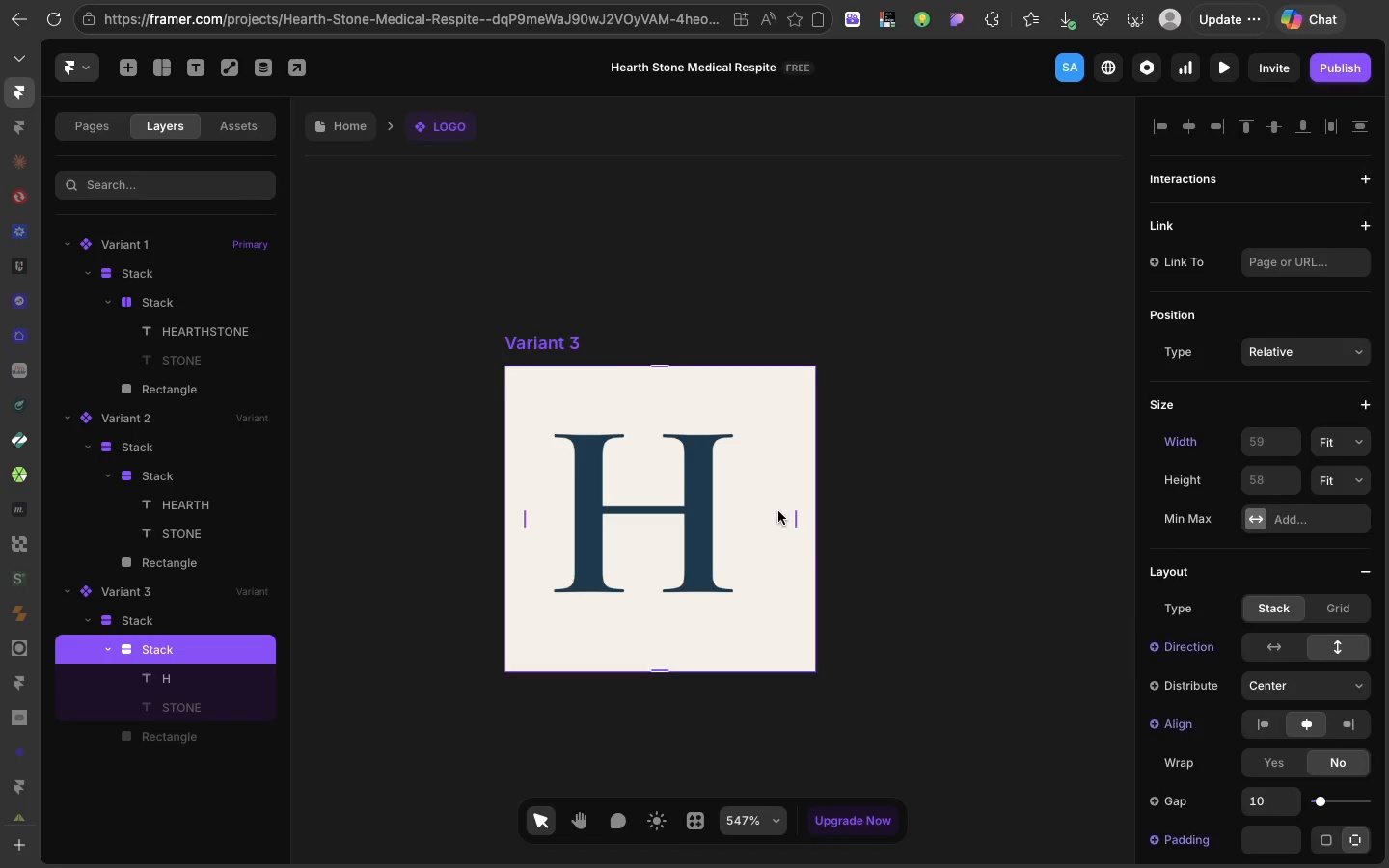 
left_click([778, 511])
 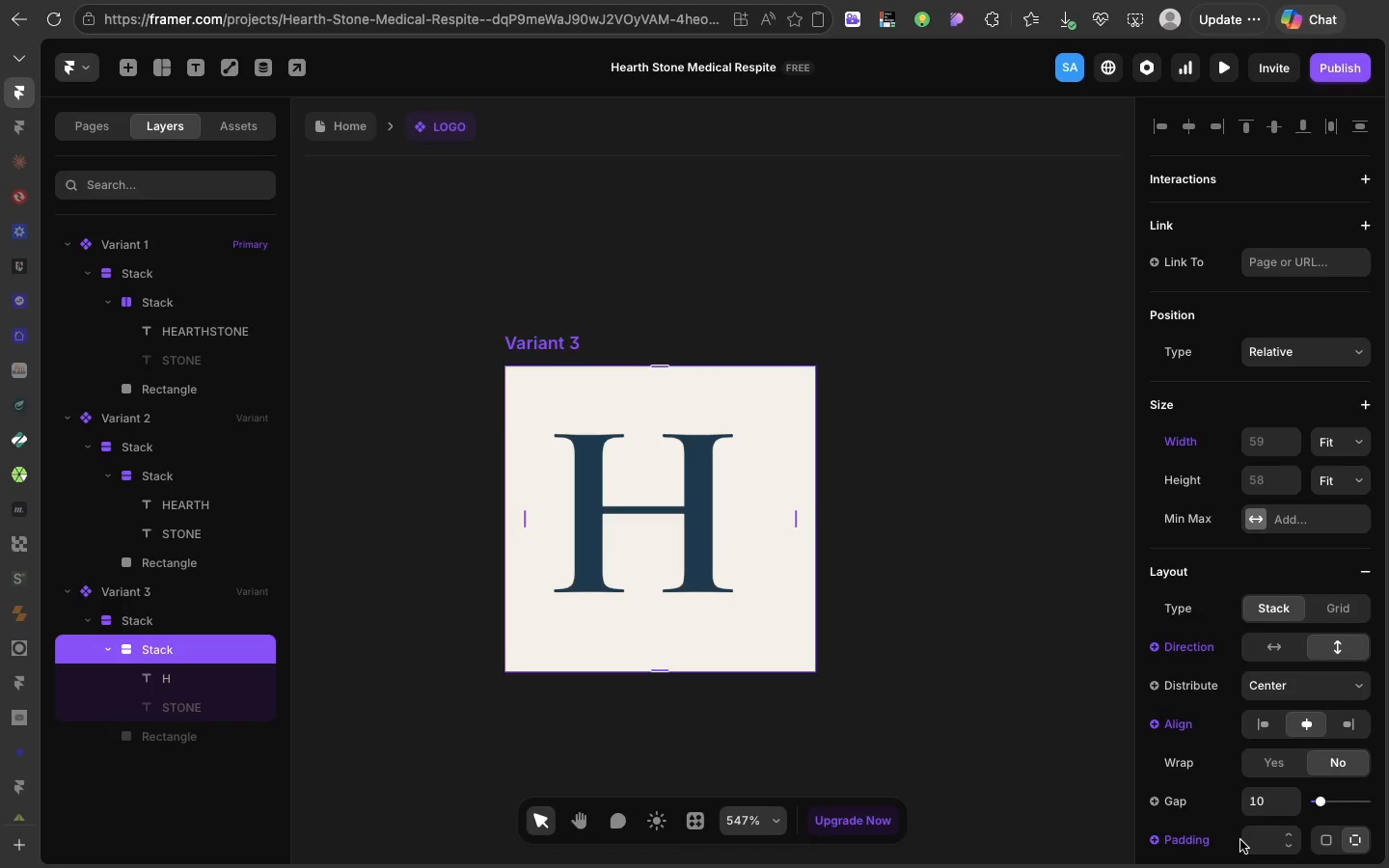 
left_click([1240, 840])
 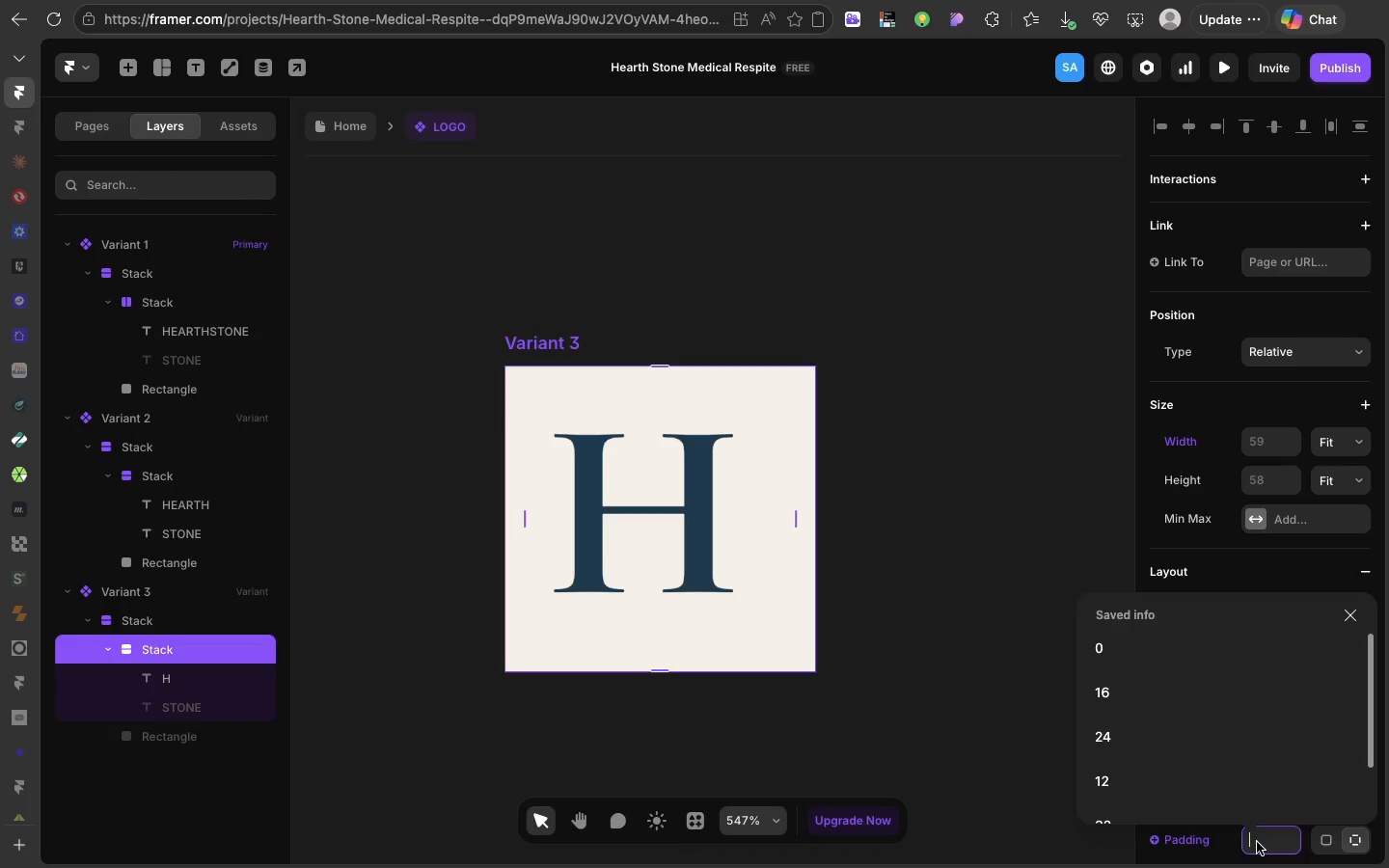 
left_click([1256, 842])
 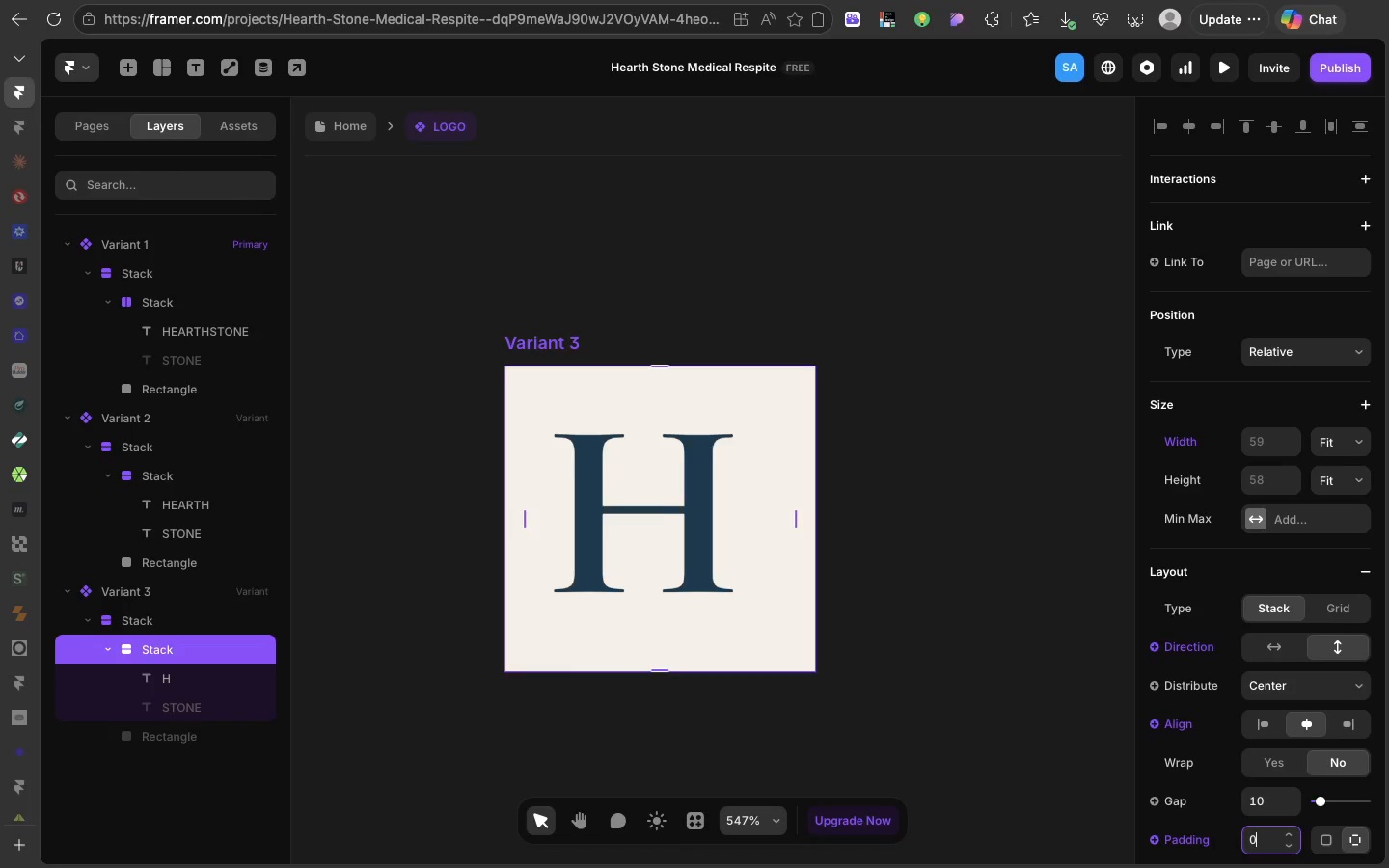 
key(0)
 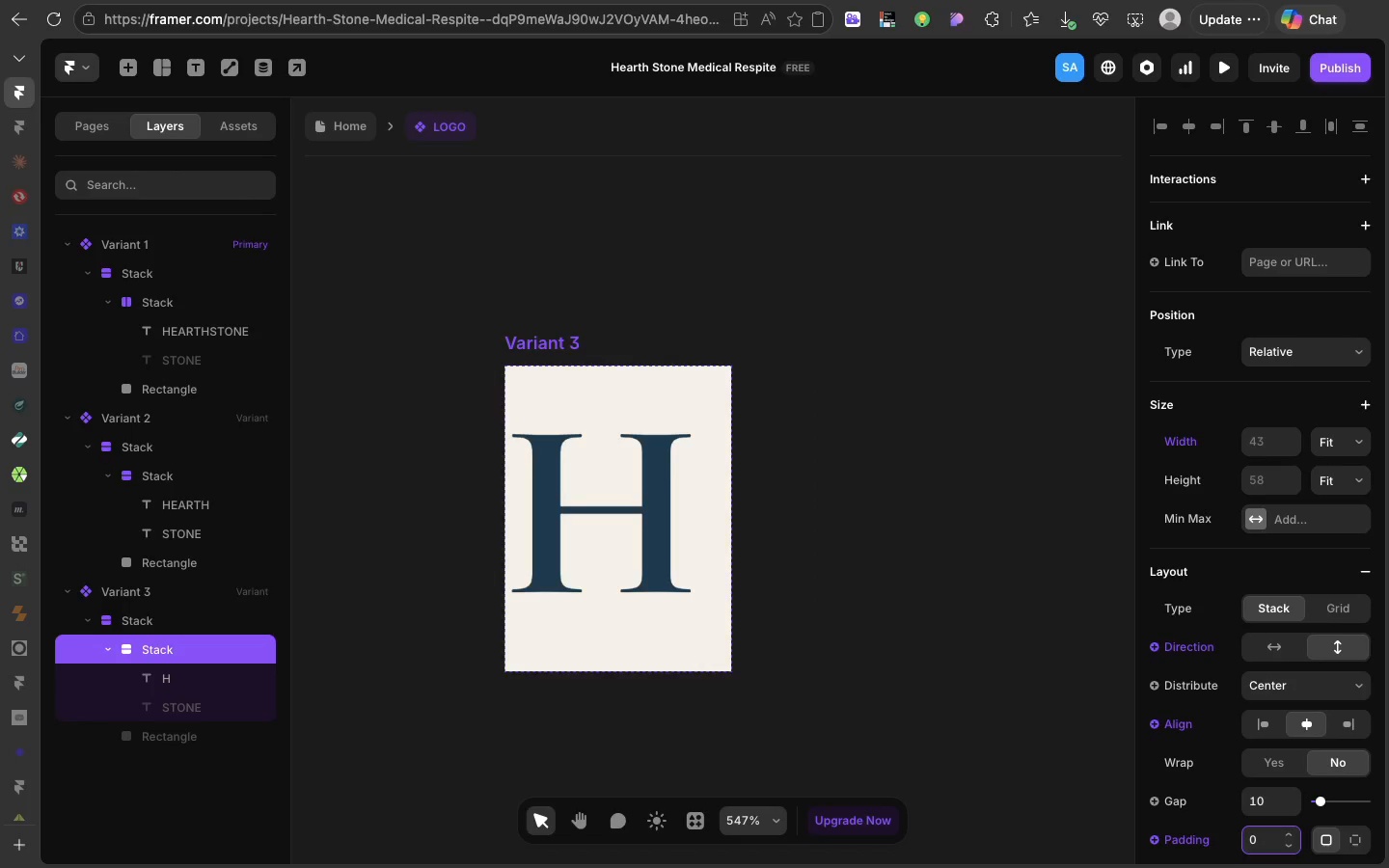 
key(Enter)
 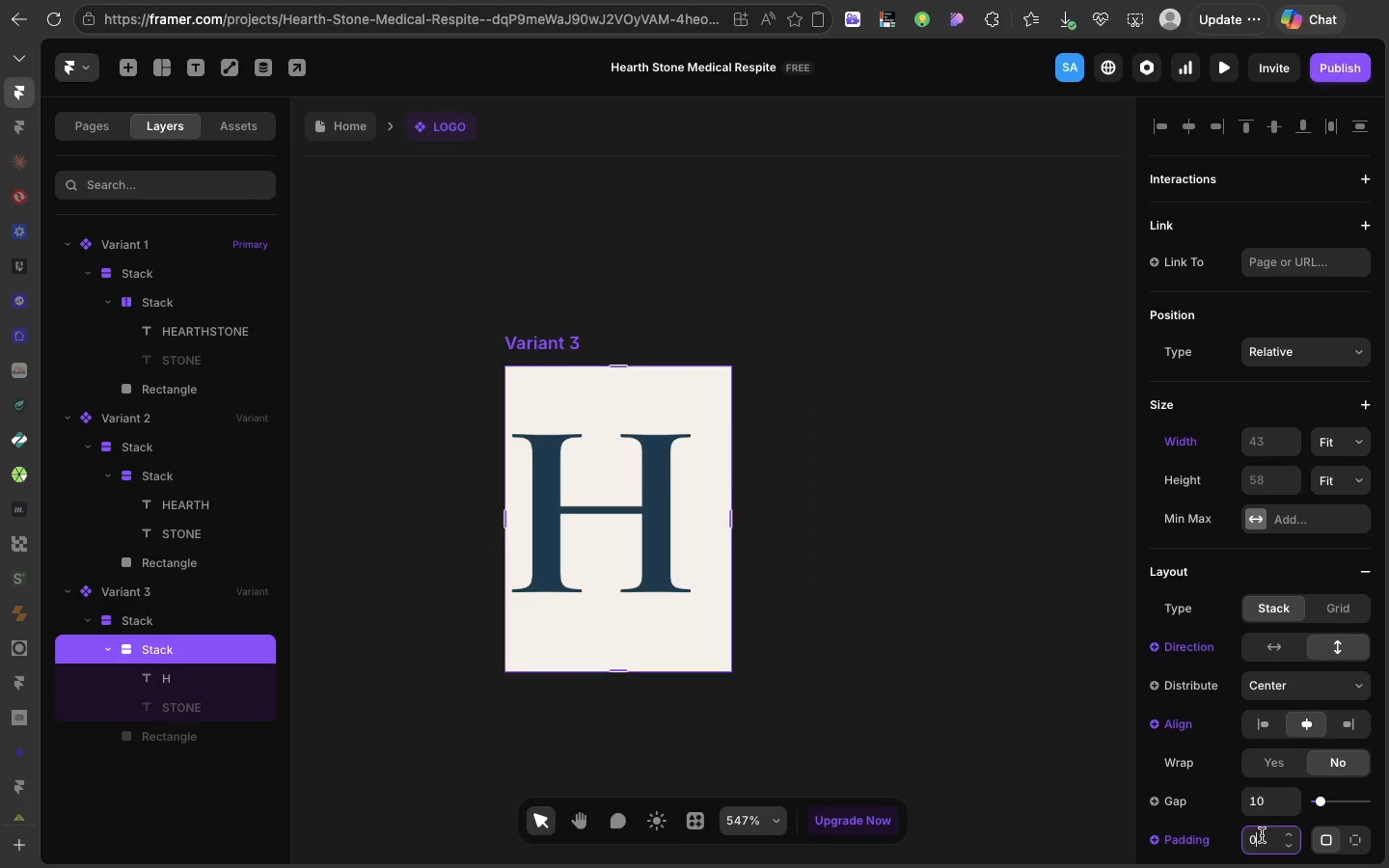 
double_click([1262, 835])
 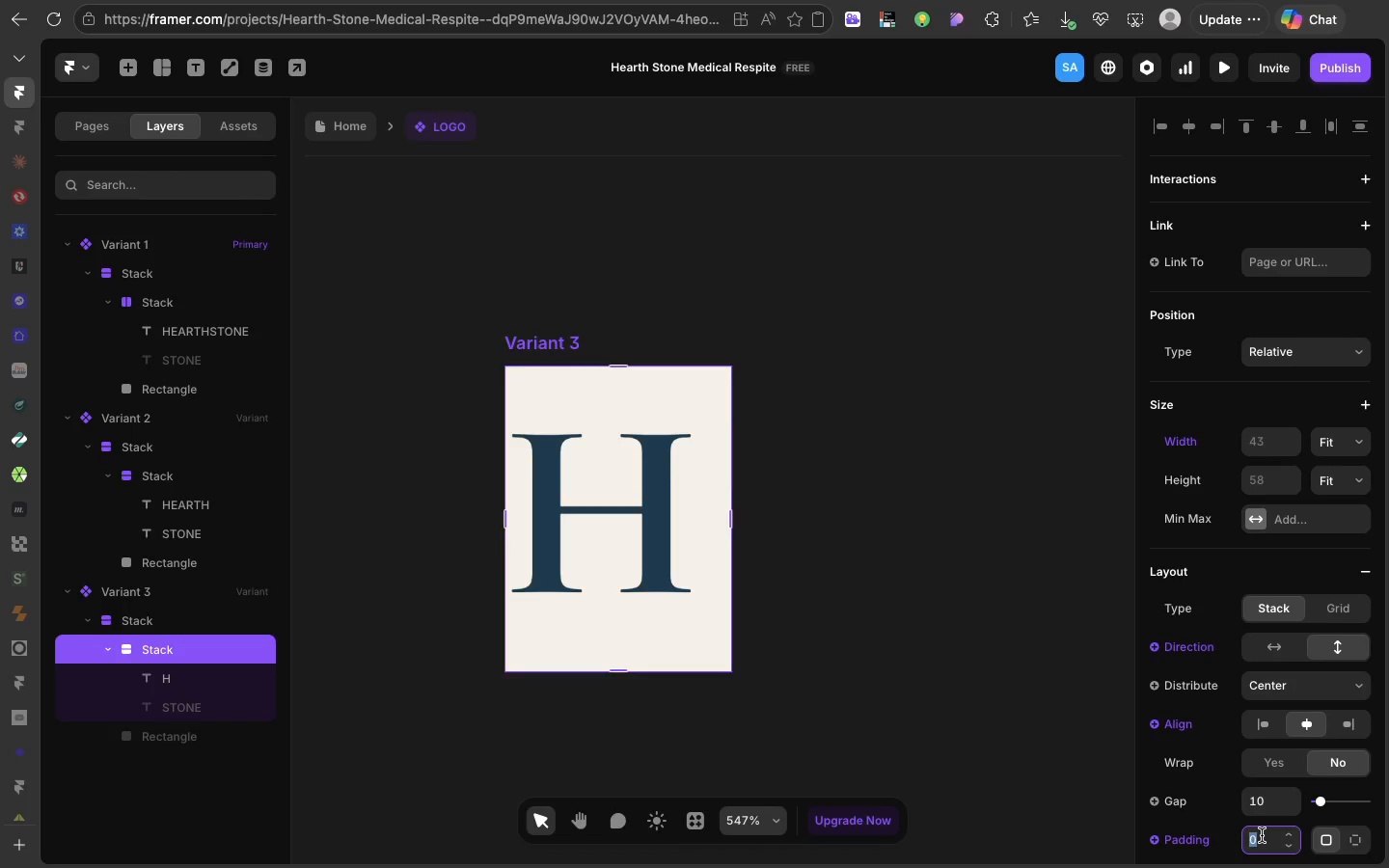 
triple_click([1262, 835])
 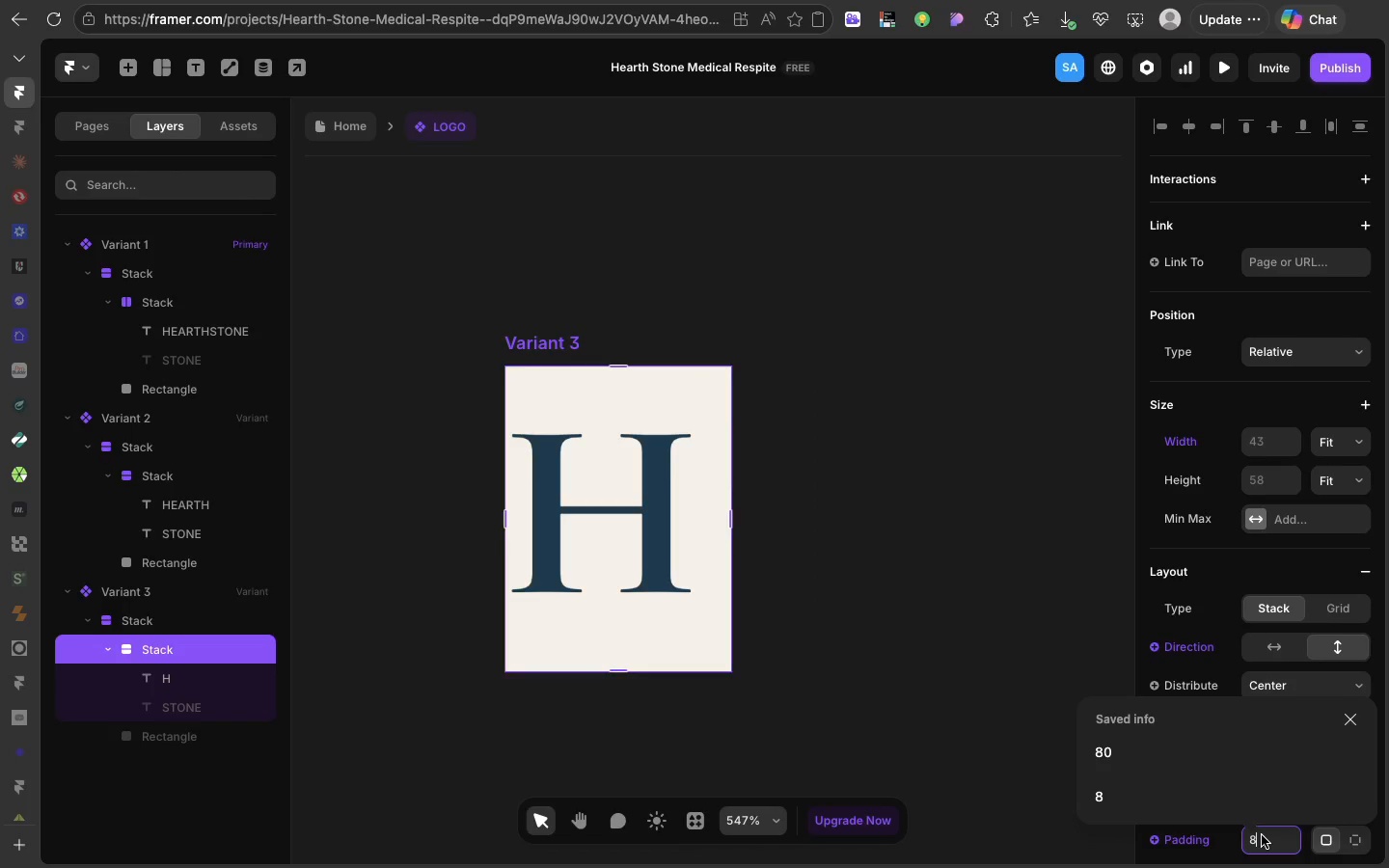 
key(8)
 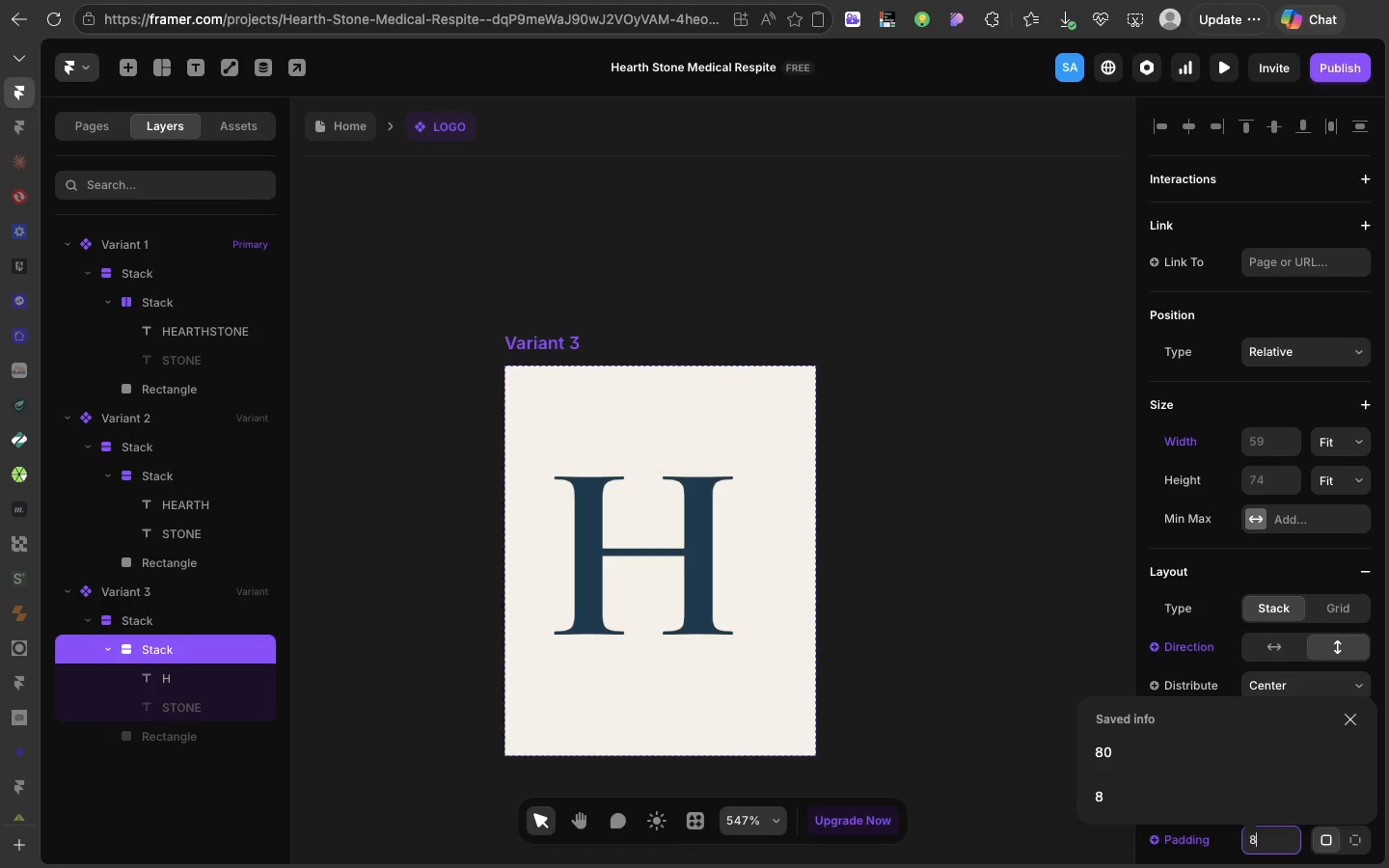 
key(Enter)
 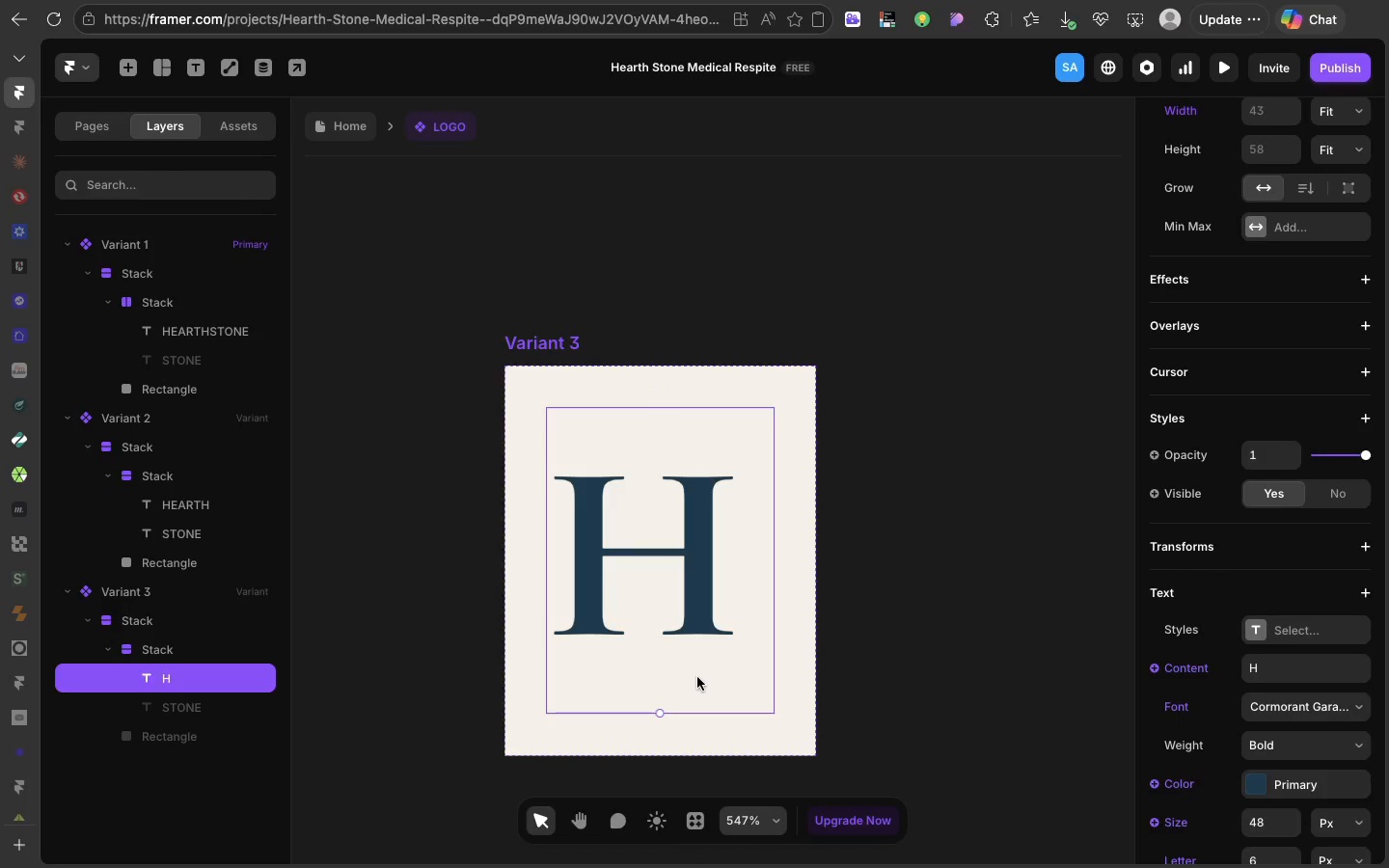 
left_click([697, 677])
 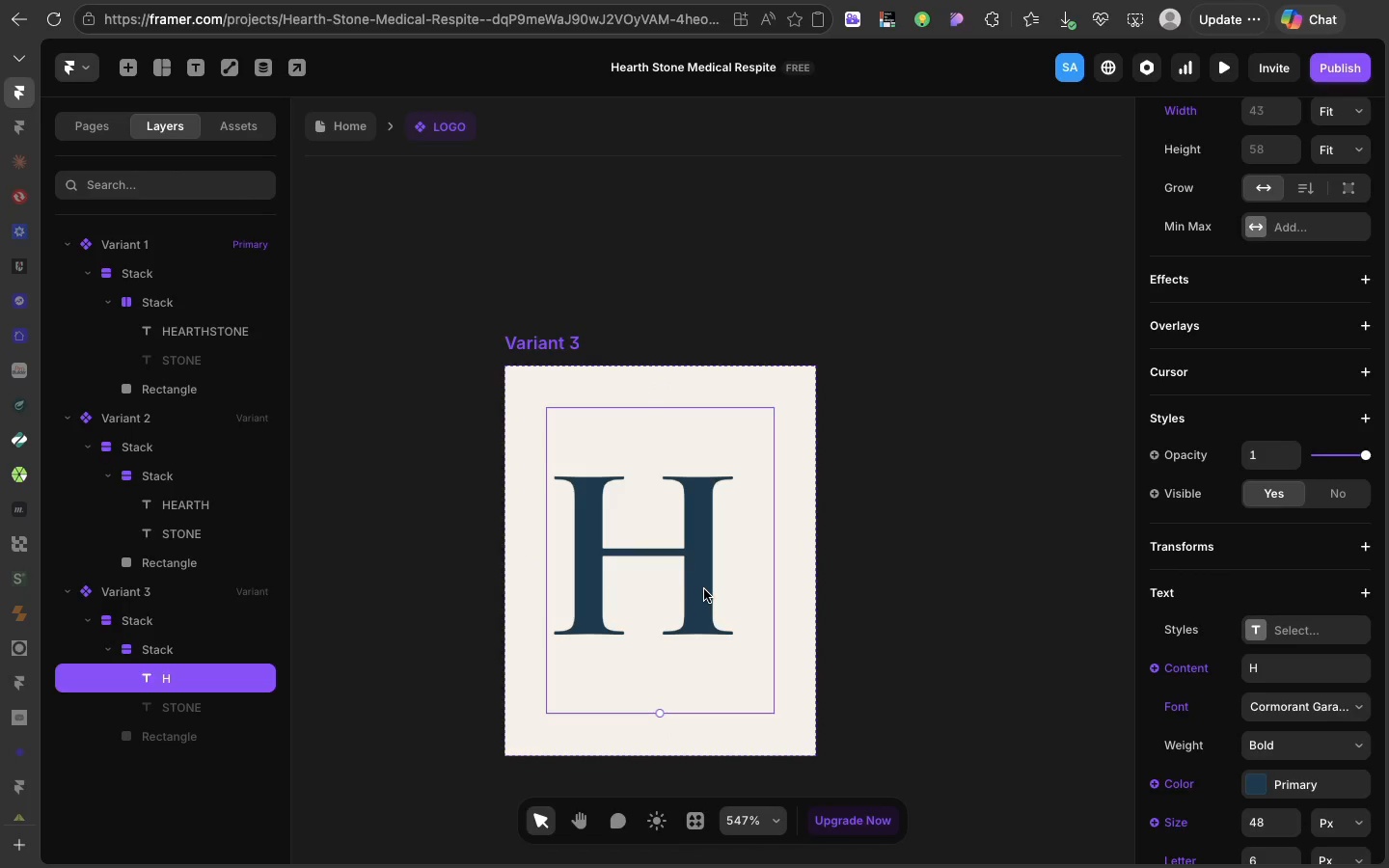 
left_click([704, 589])
 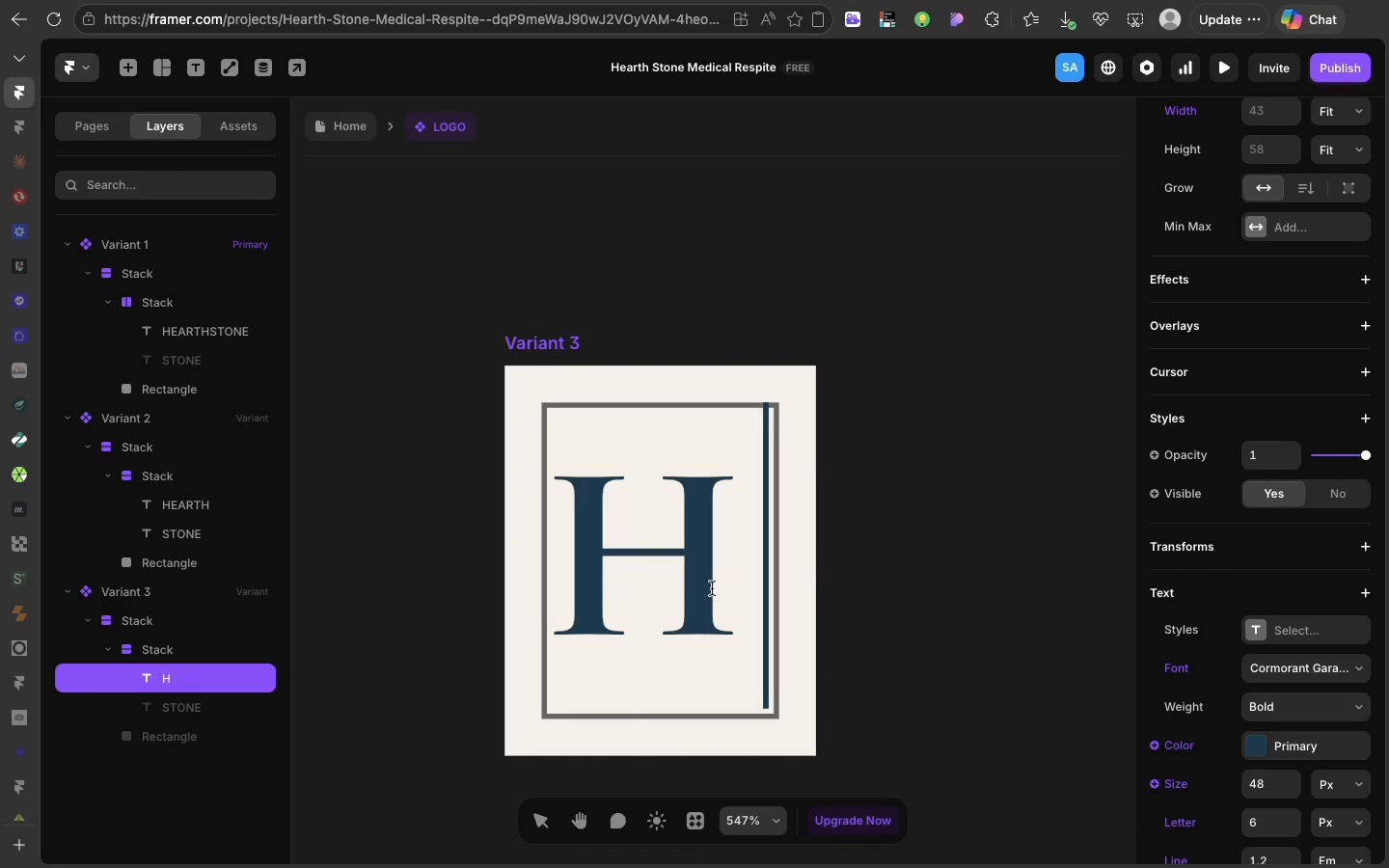 
double_click([712, 588])
 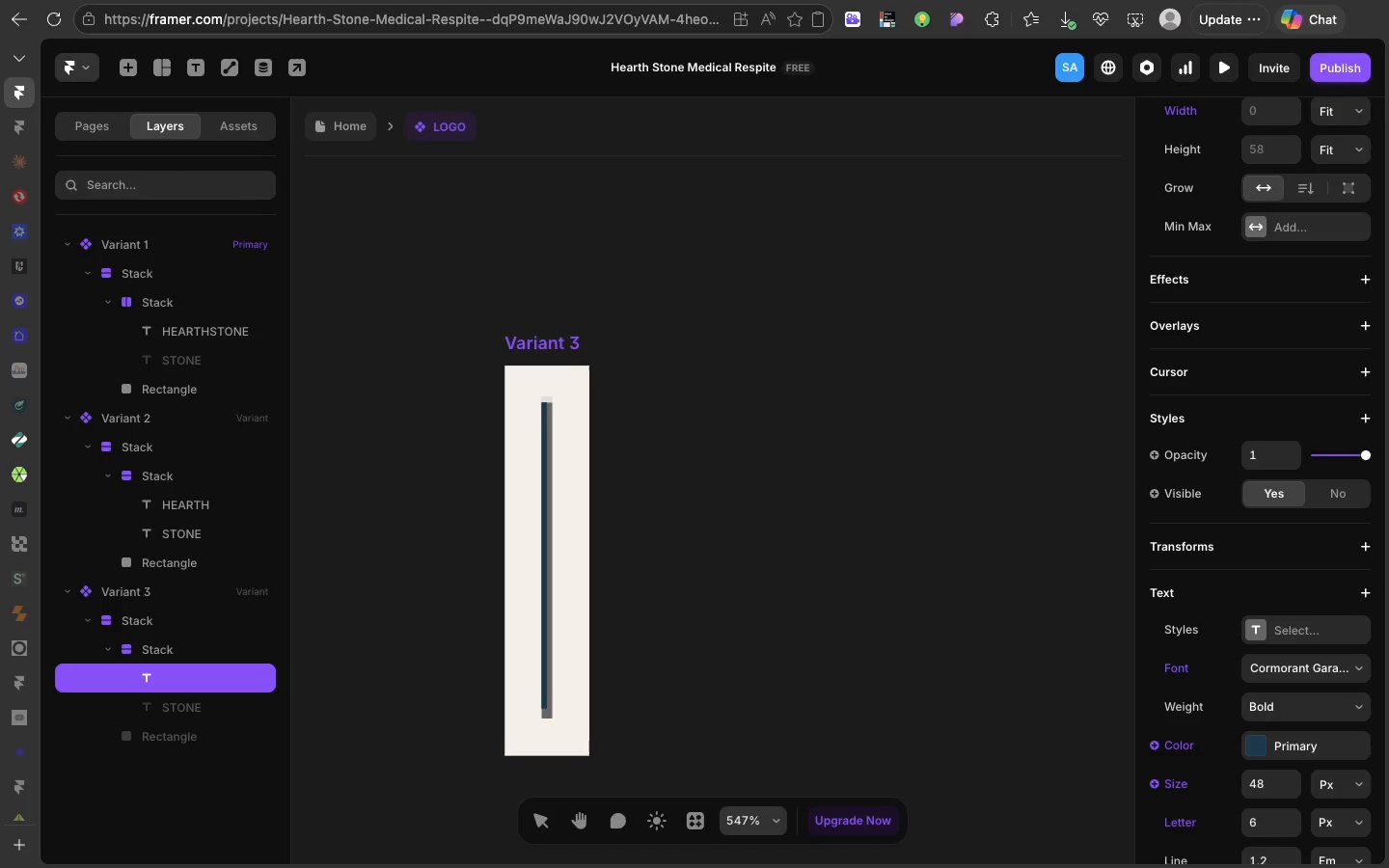 
key(Backspace)
 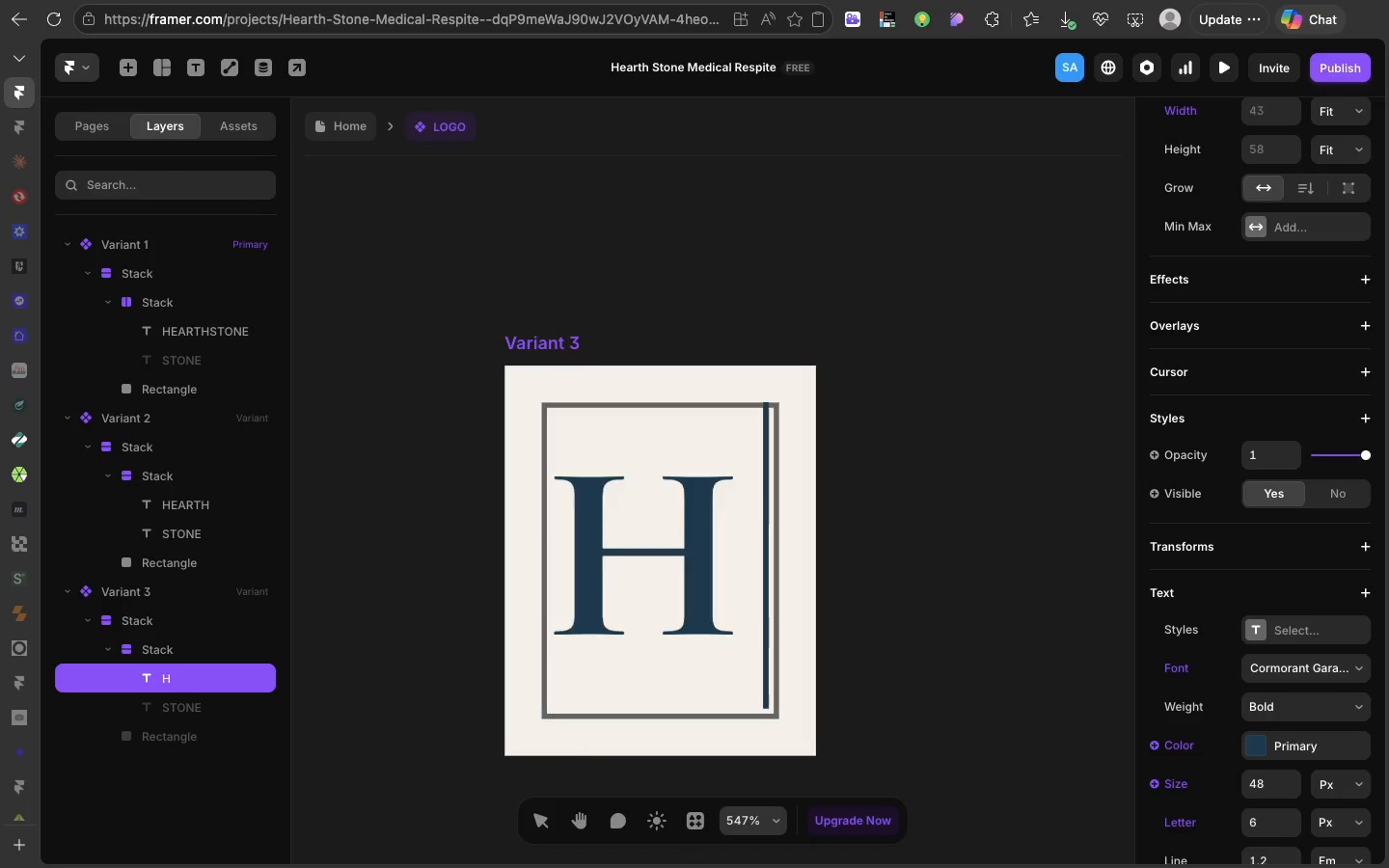 
key(Meta+Z)
 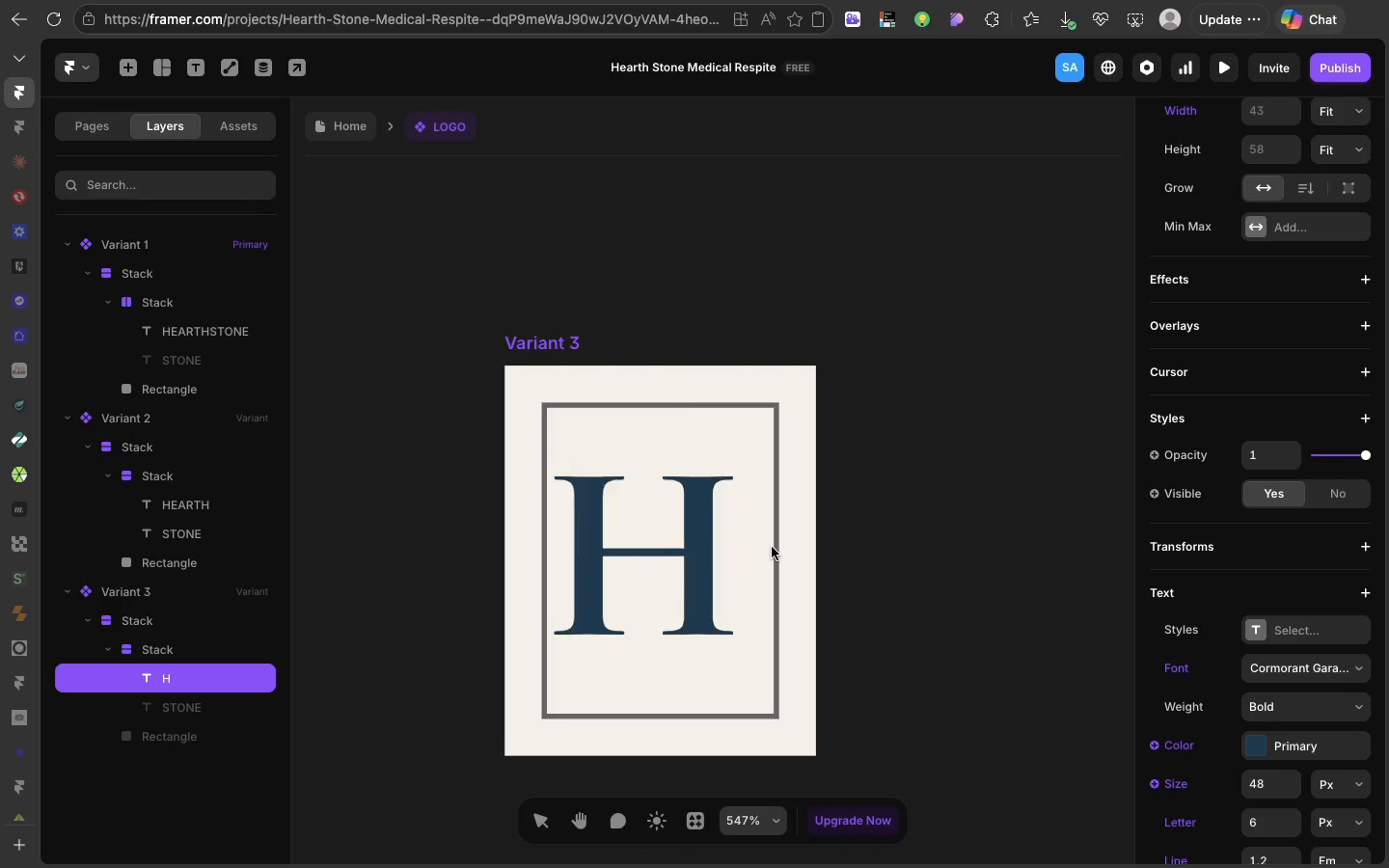 
left_click([772, 547])
 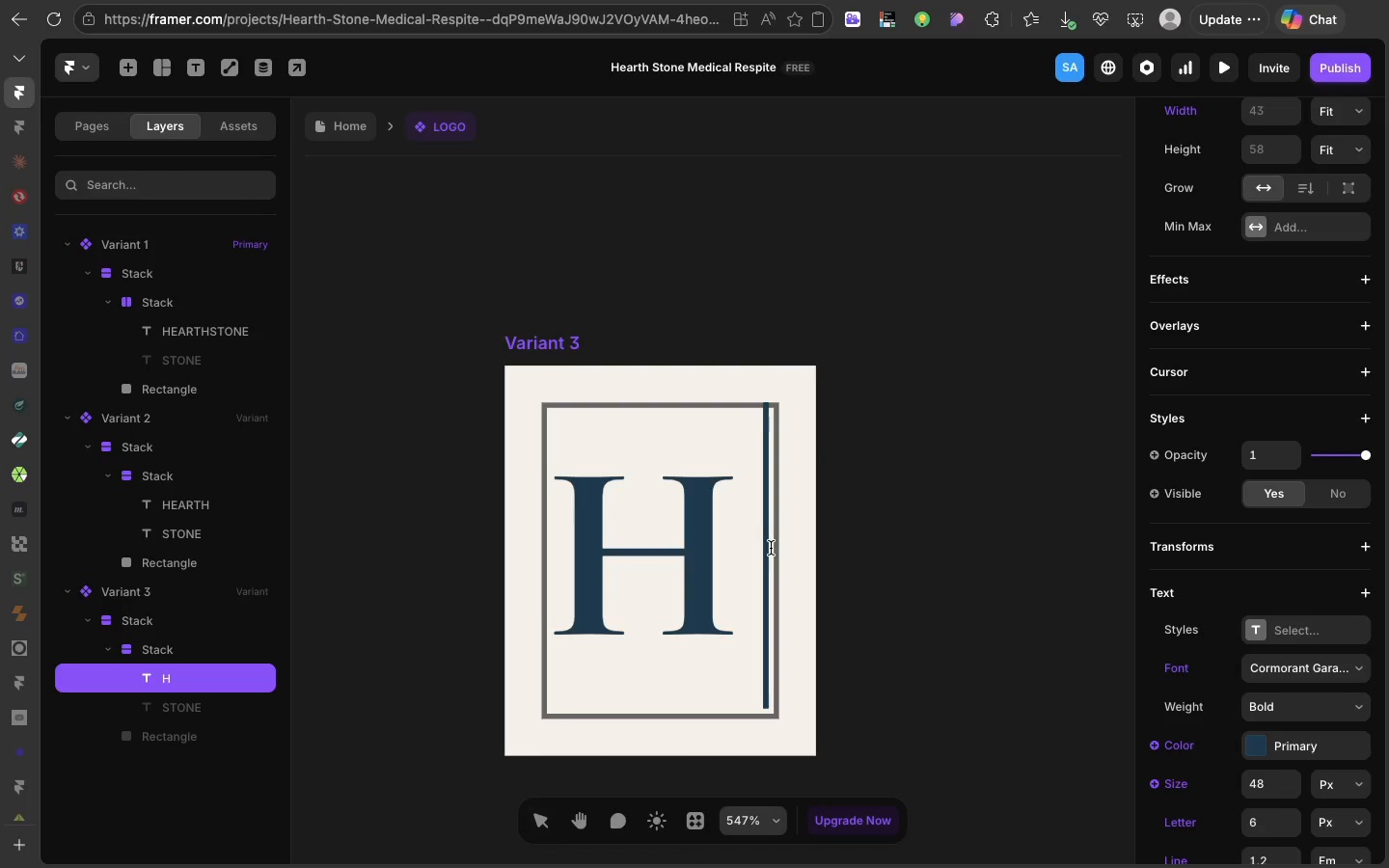 
double_click([771, 548])
 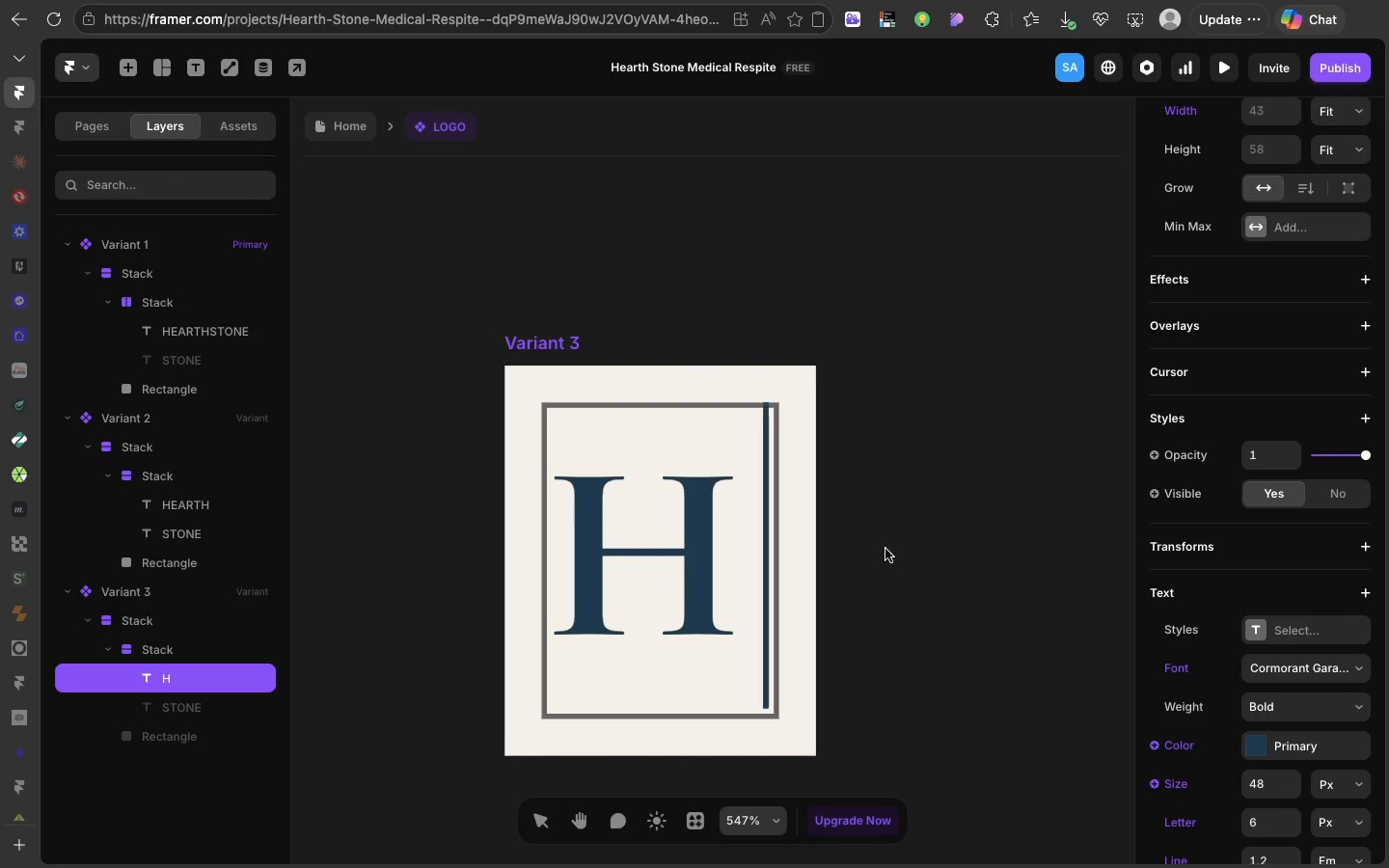 
left_click([885, 549])
 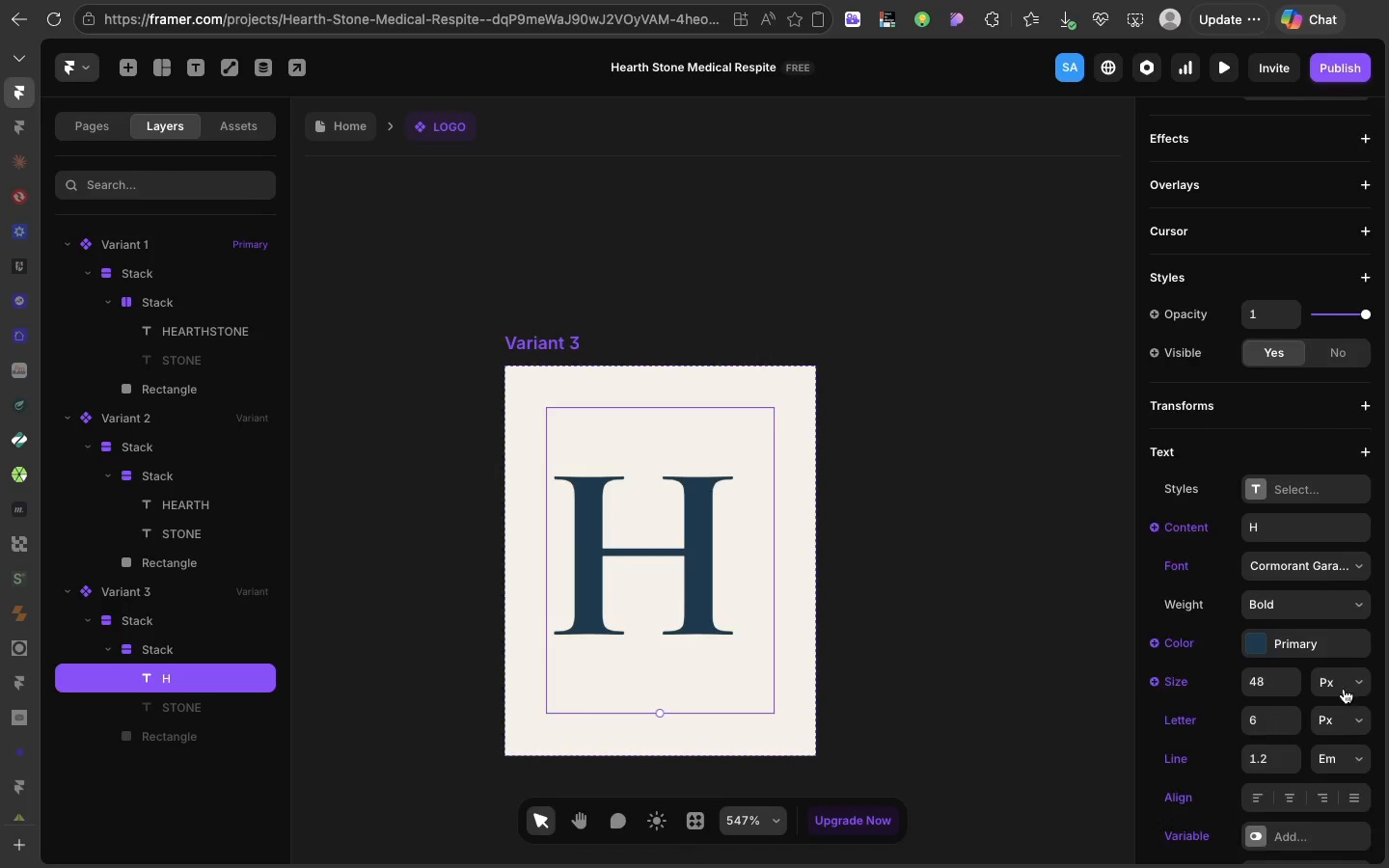 
scroll: coordinate [1369, 714], scroll_direction: down, amount: 15.0
 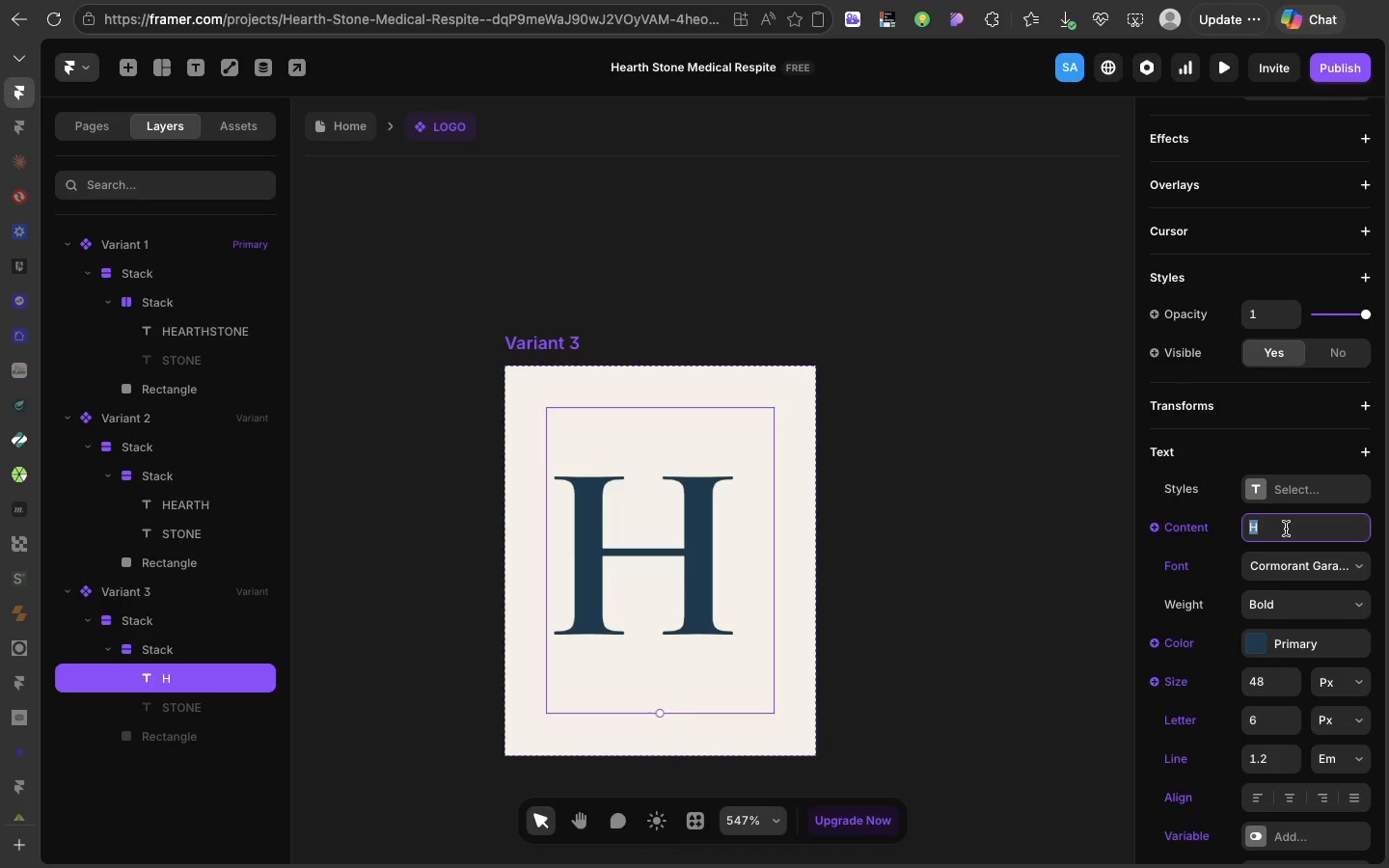 
left_click([1286, 529])
 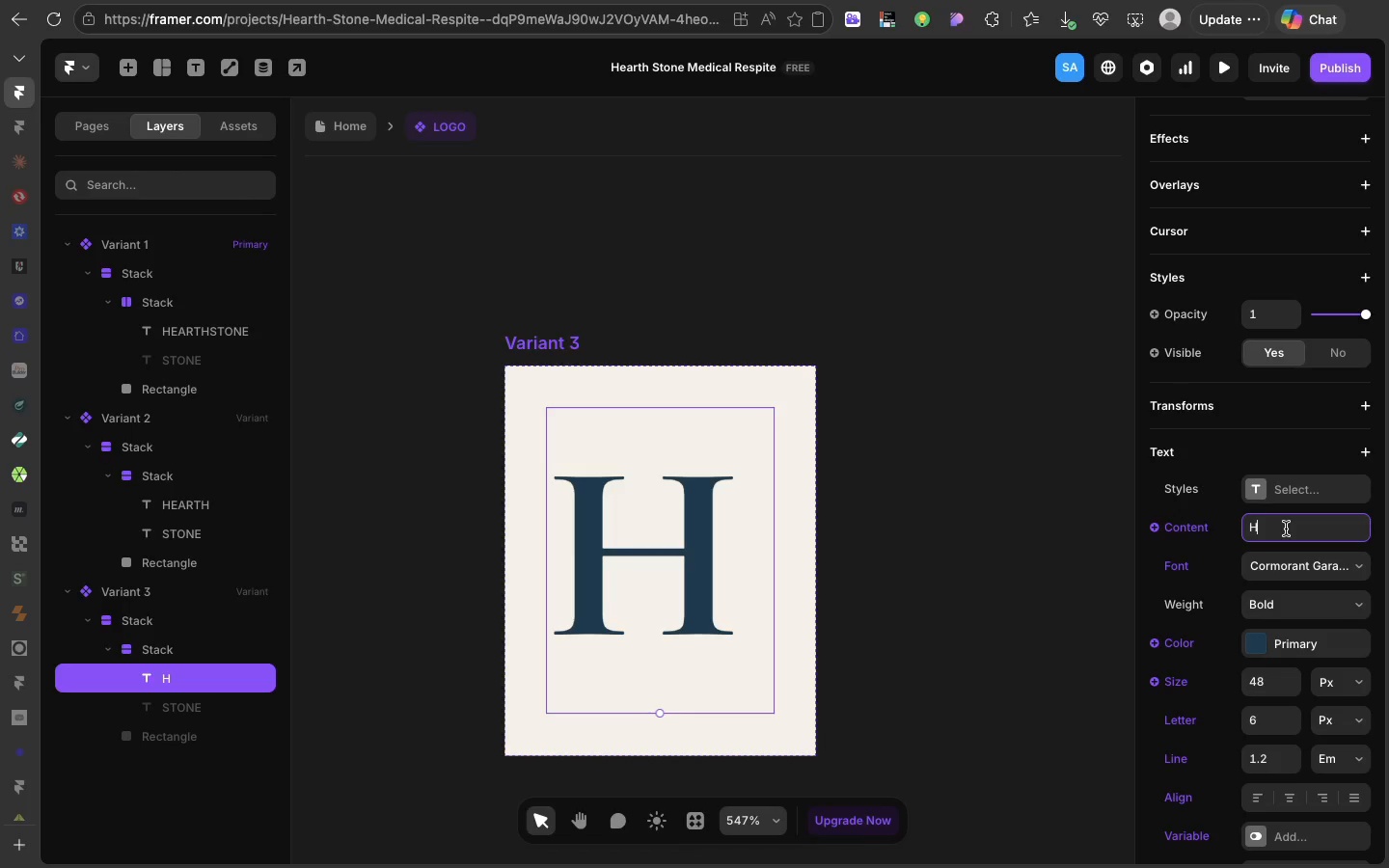 
left_click([1286, 529])
 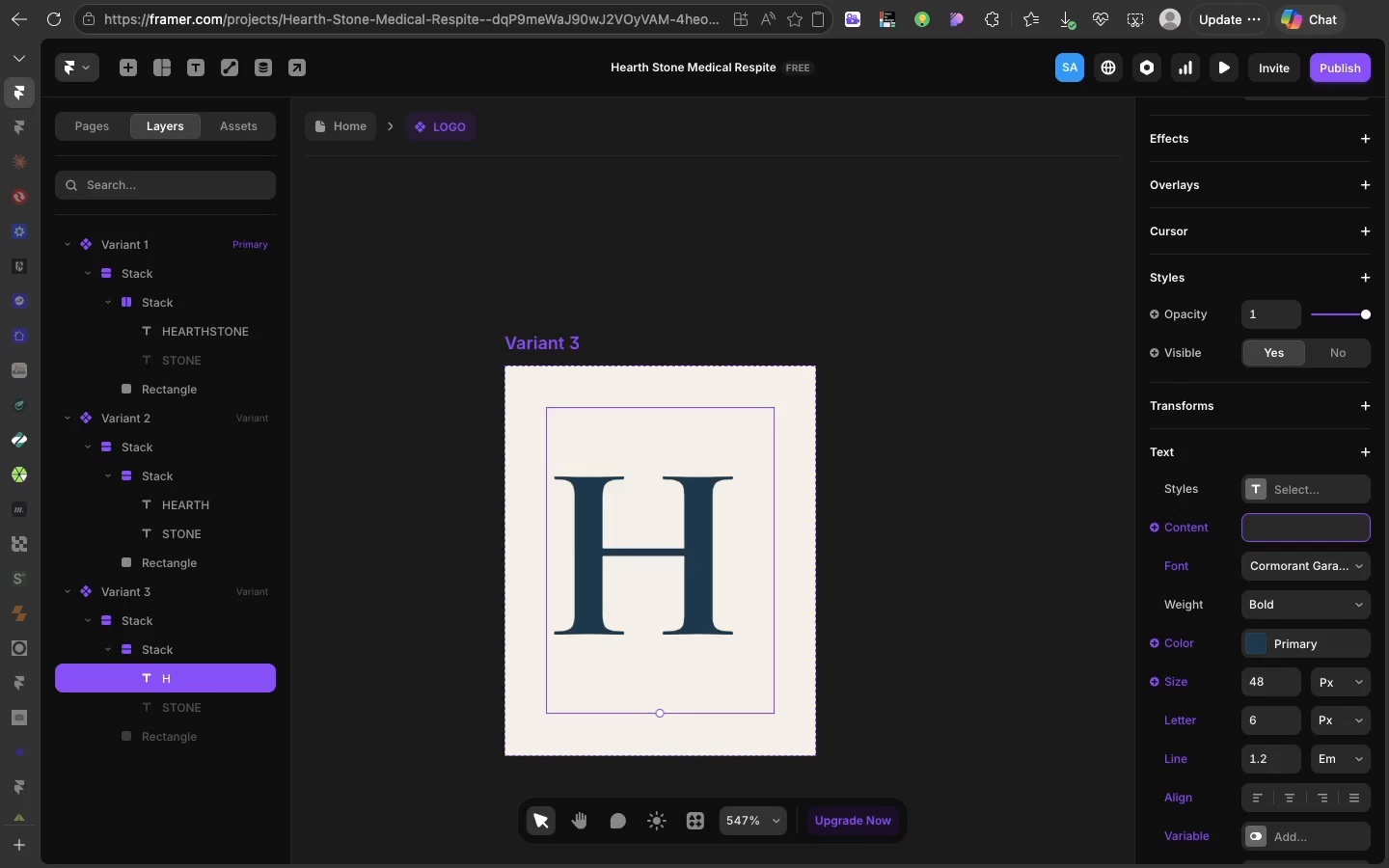 
key(Backspace)
 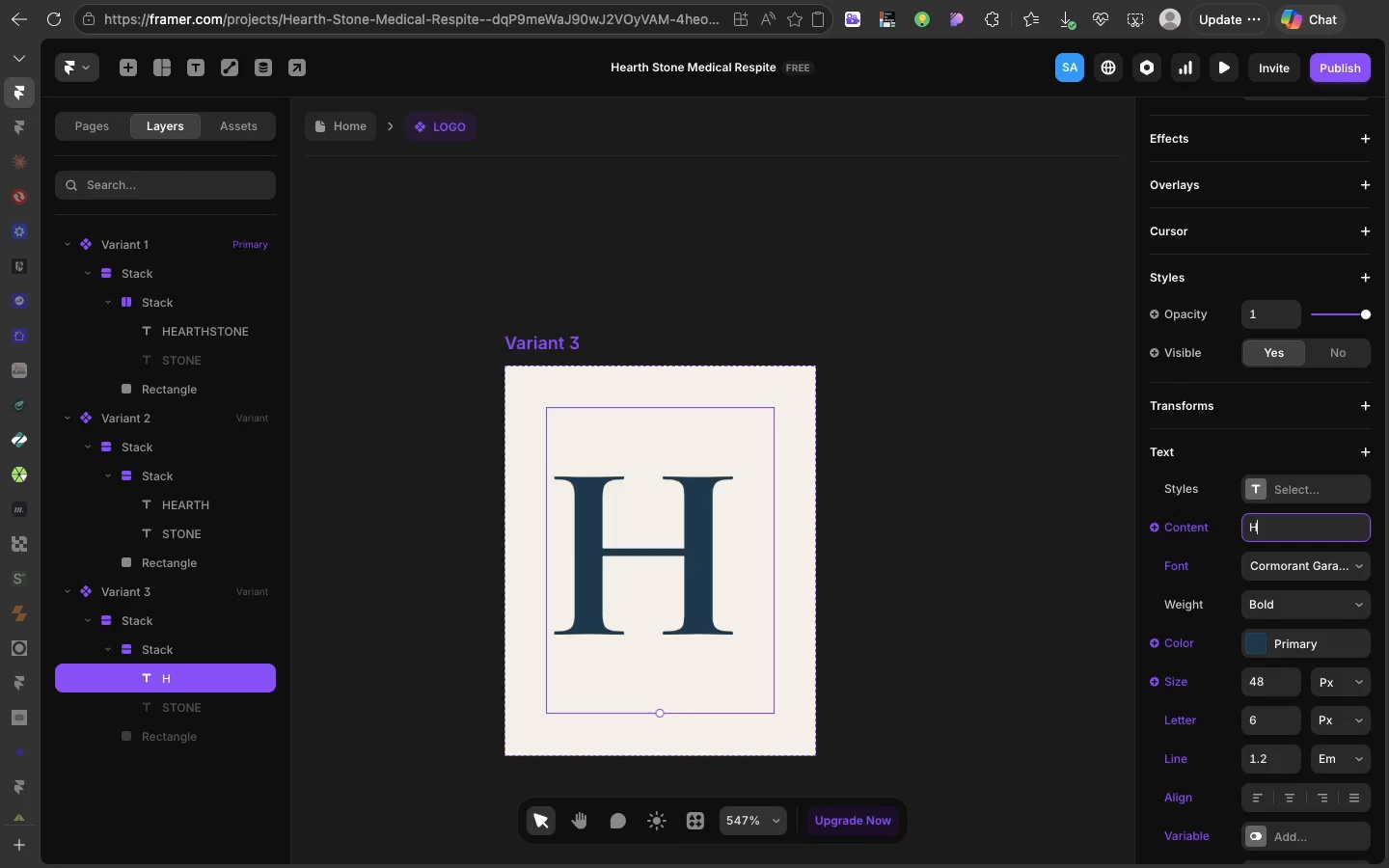 
key(H)
 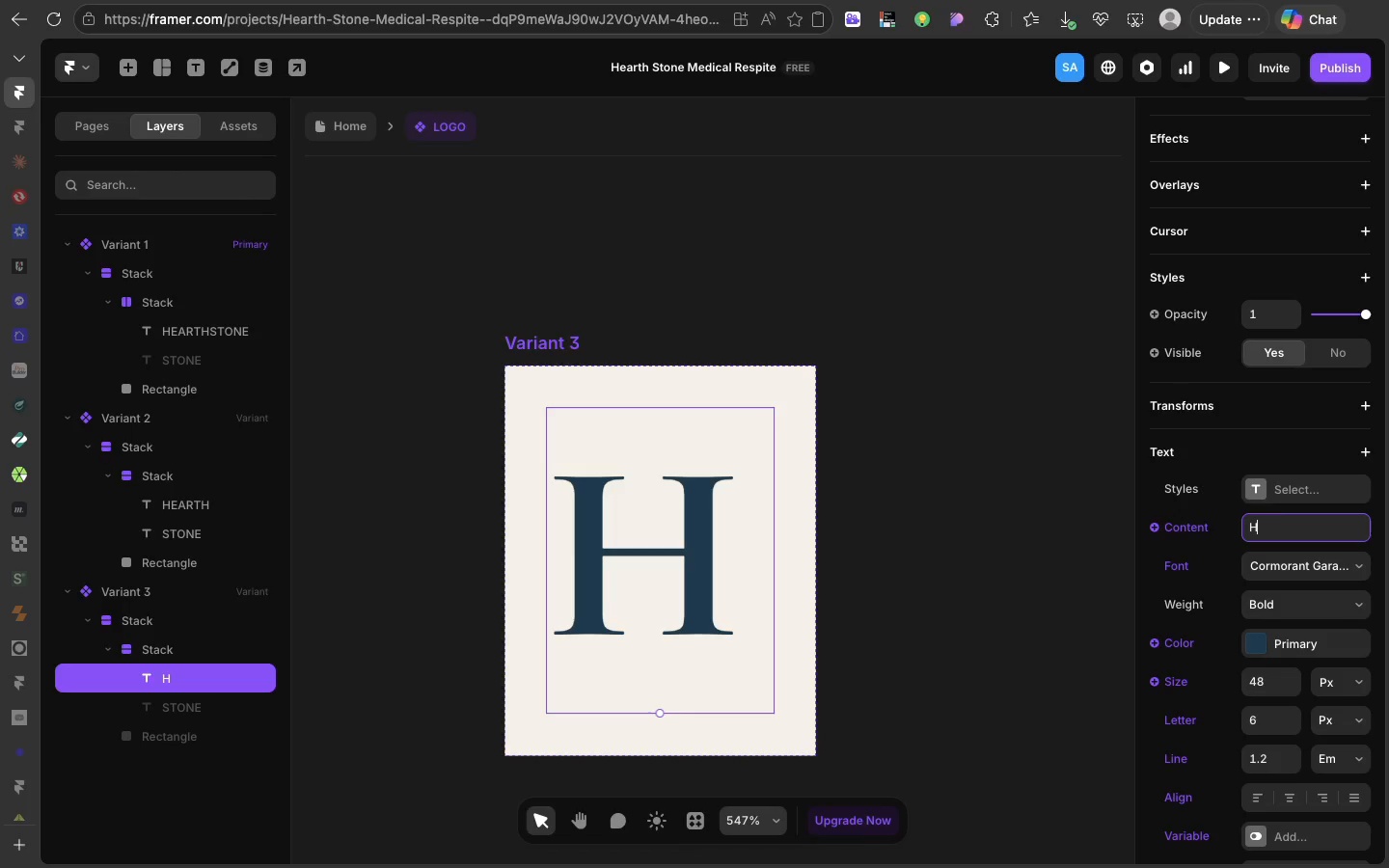 
key(Enter)
 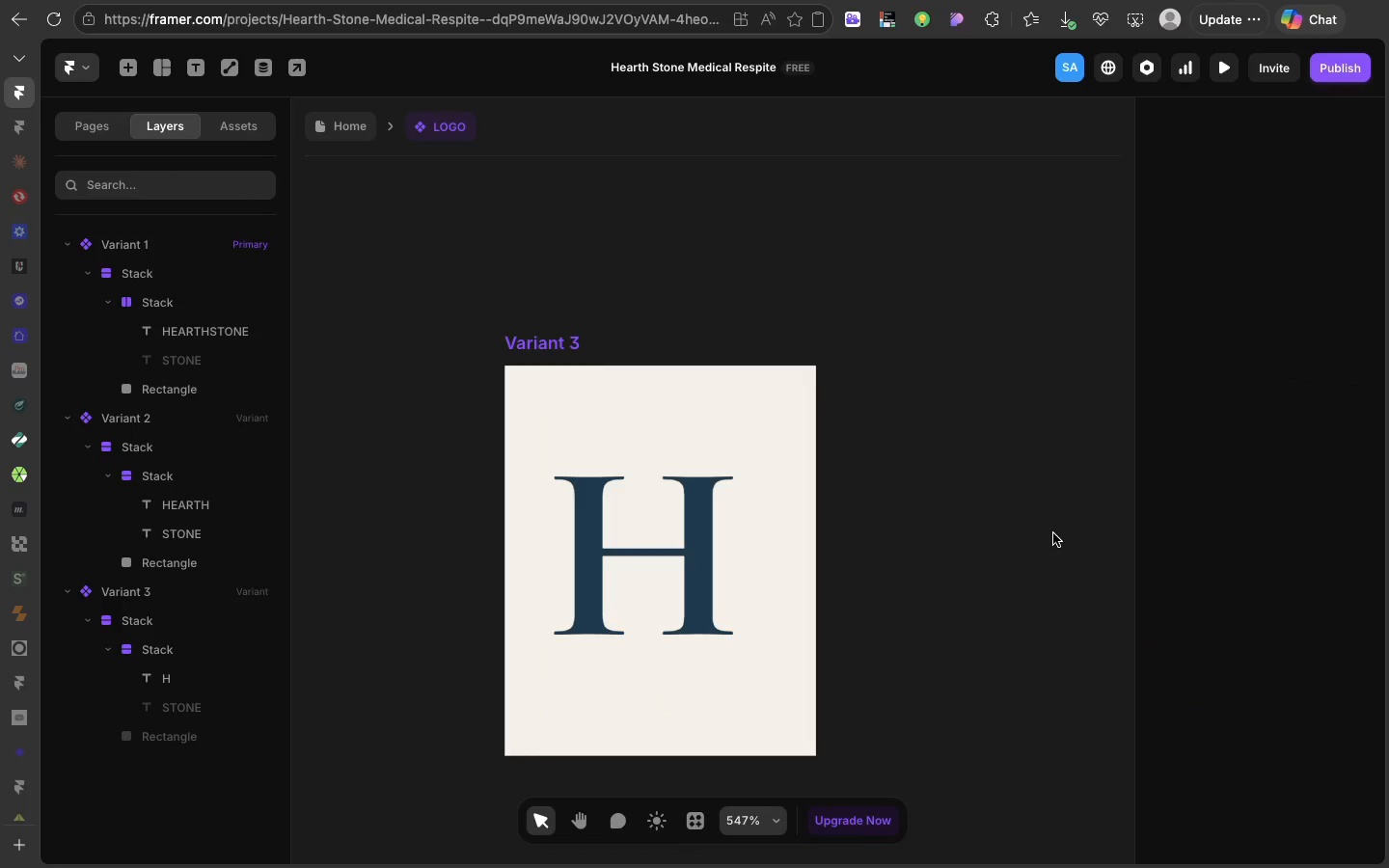 
left_click([1053, 533])
 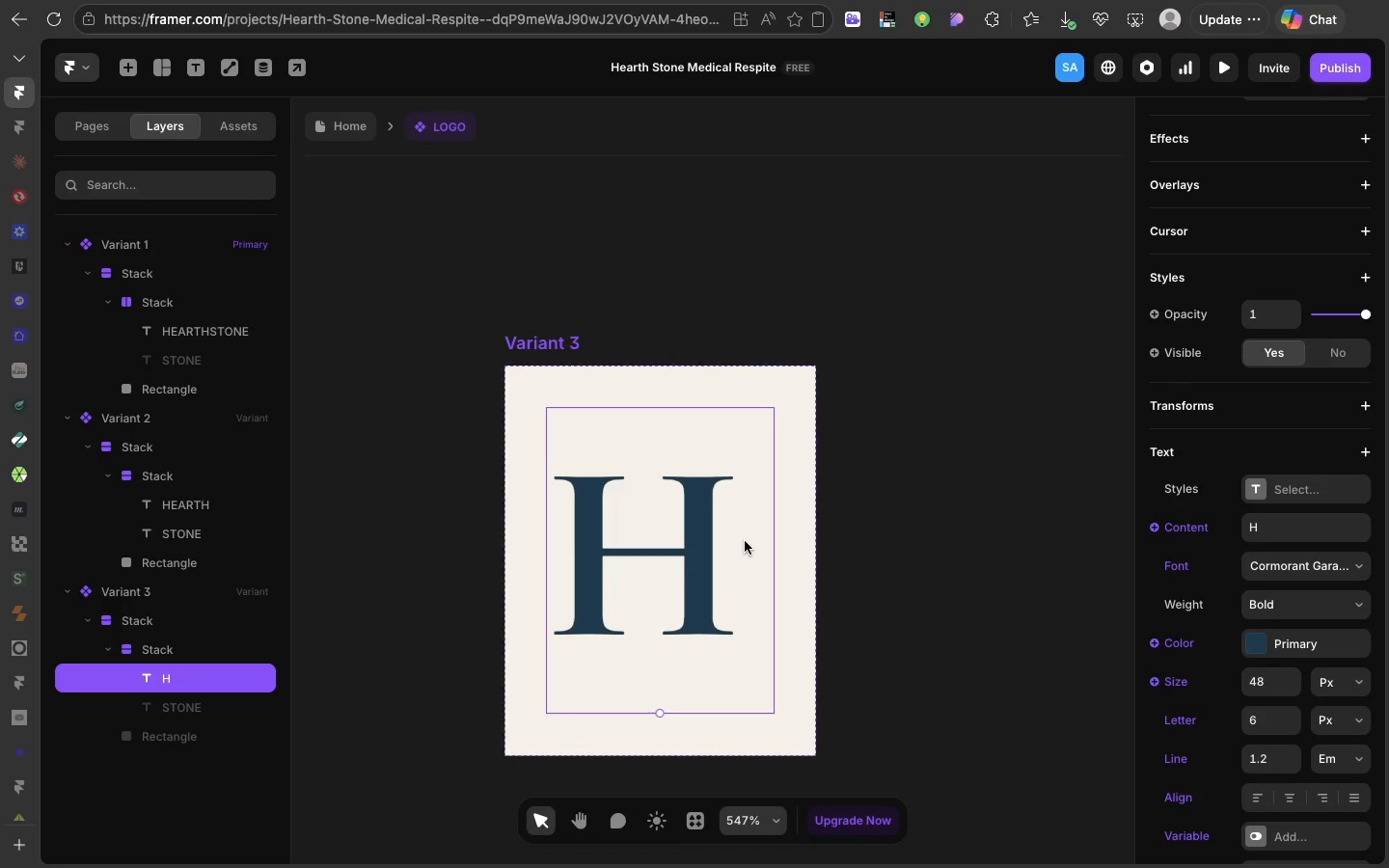 
left_click([745, 541])
 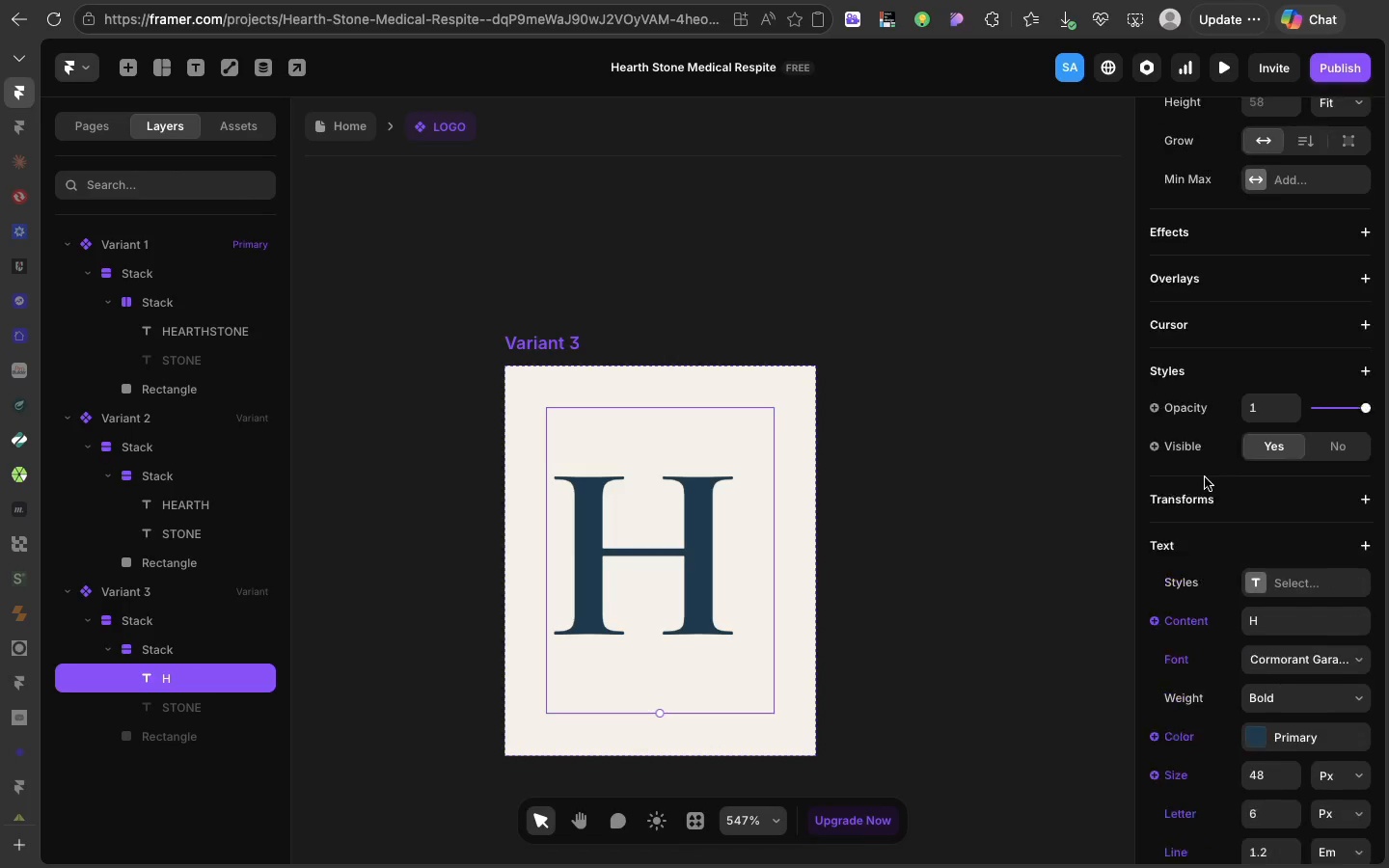 
scroll: coordinate [1317, 199], scroll_direction: up, amount: 71.0
 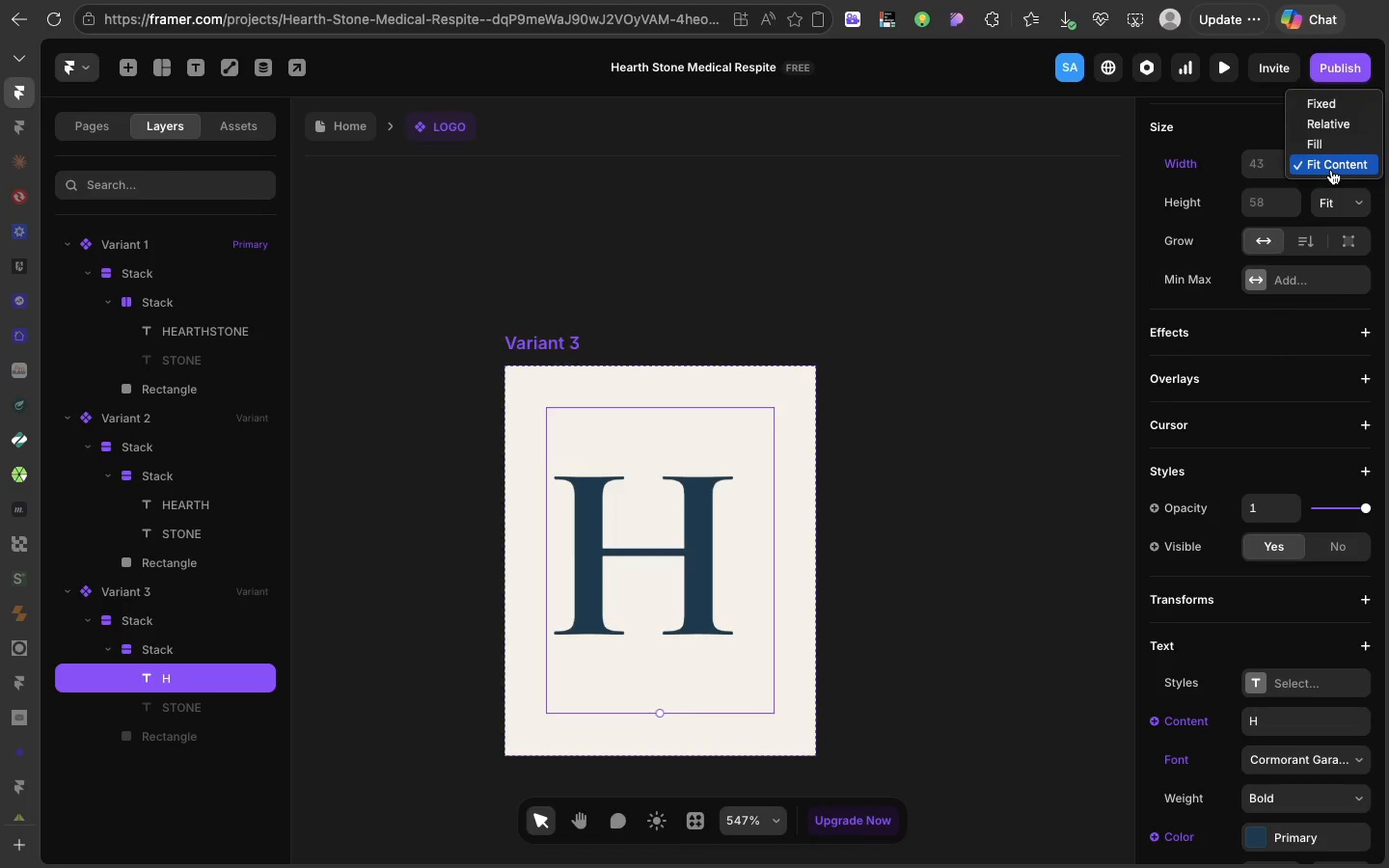 
left_click([1331, 170])
 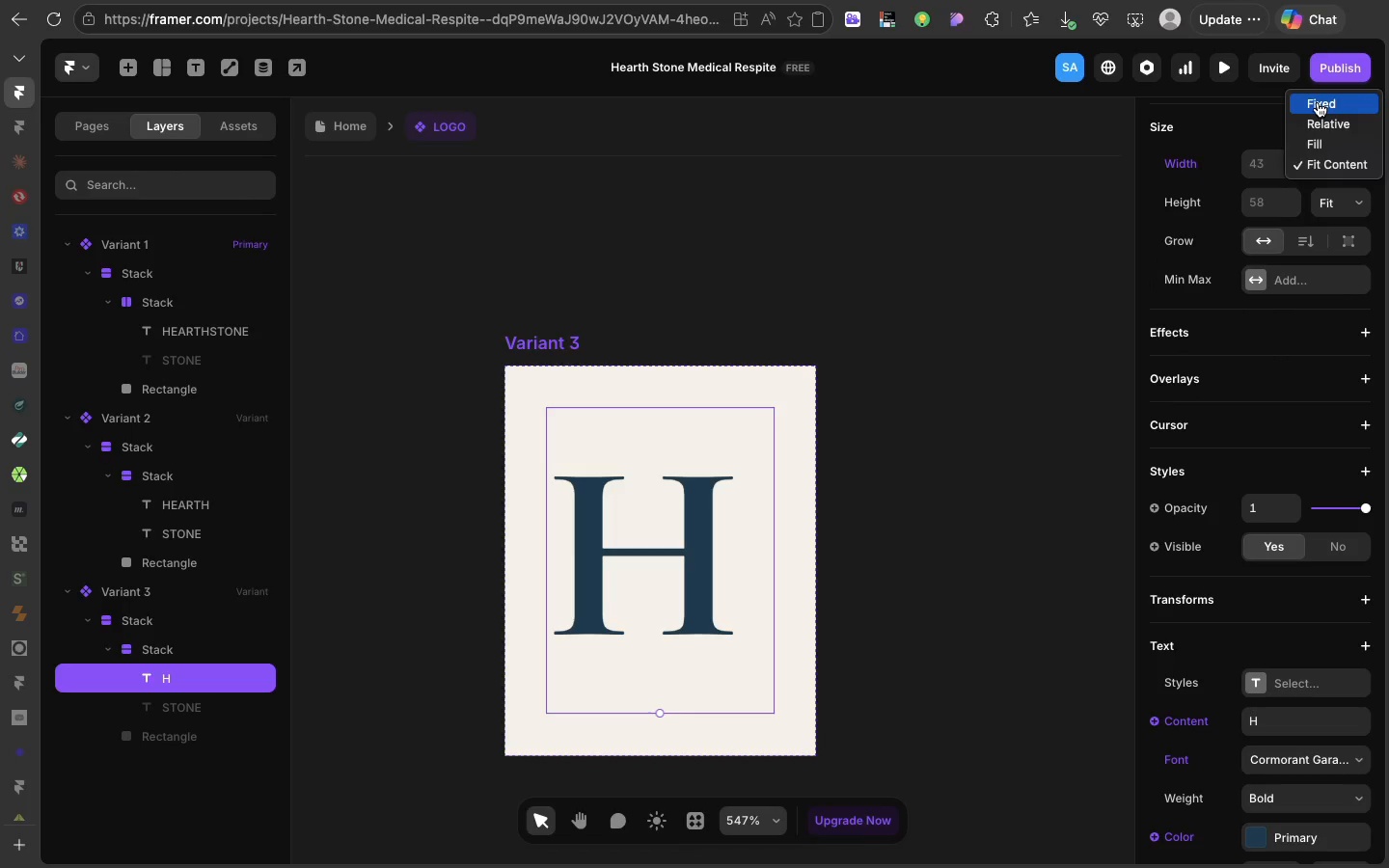 
left_click([1318, 102])
 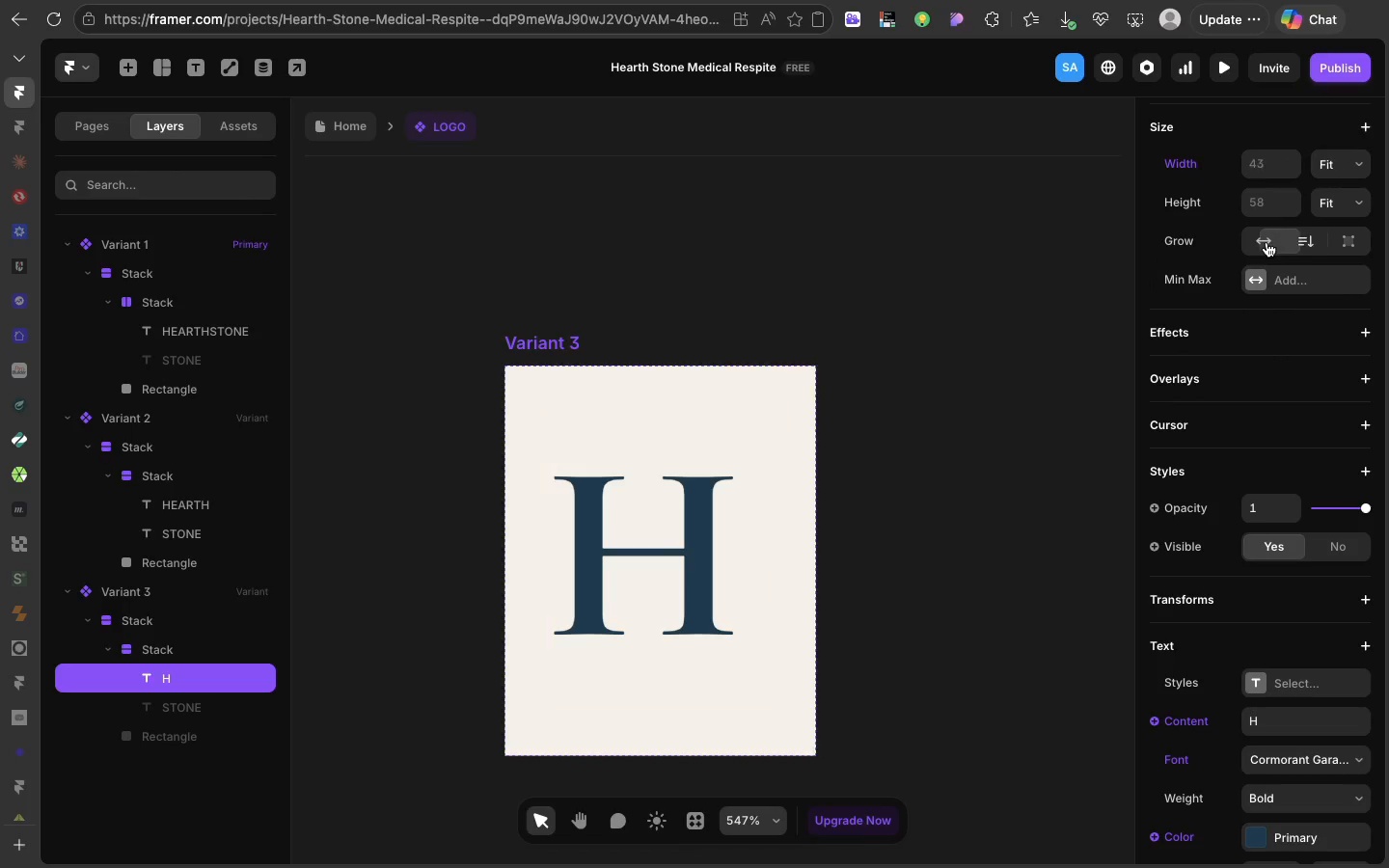 
left_click([1266, 242])
 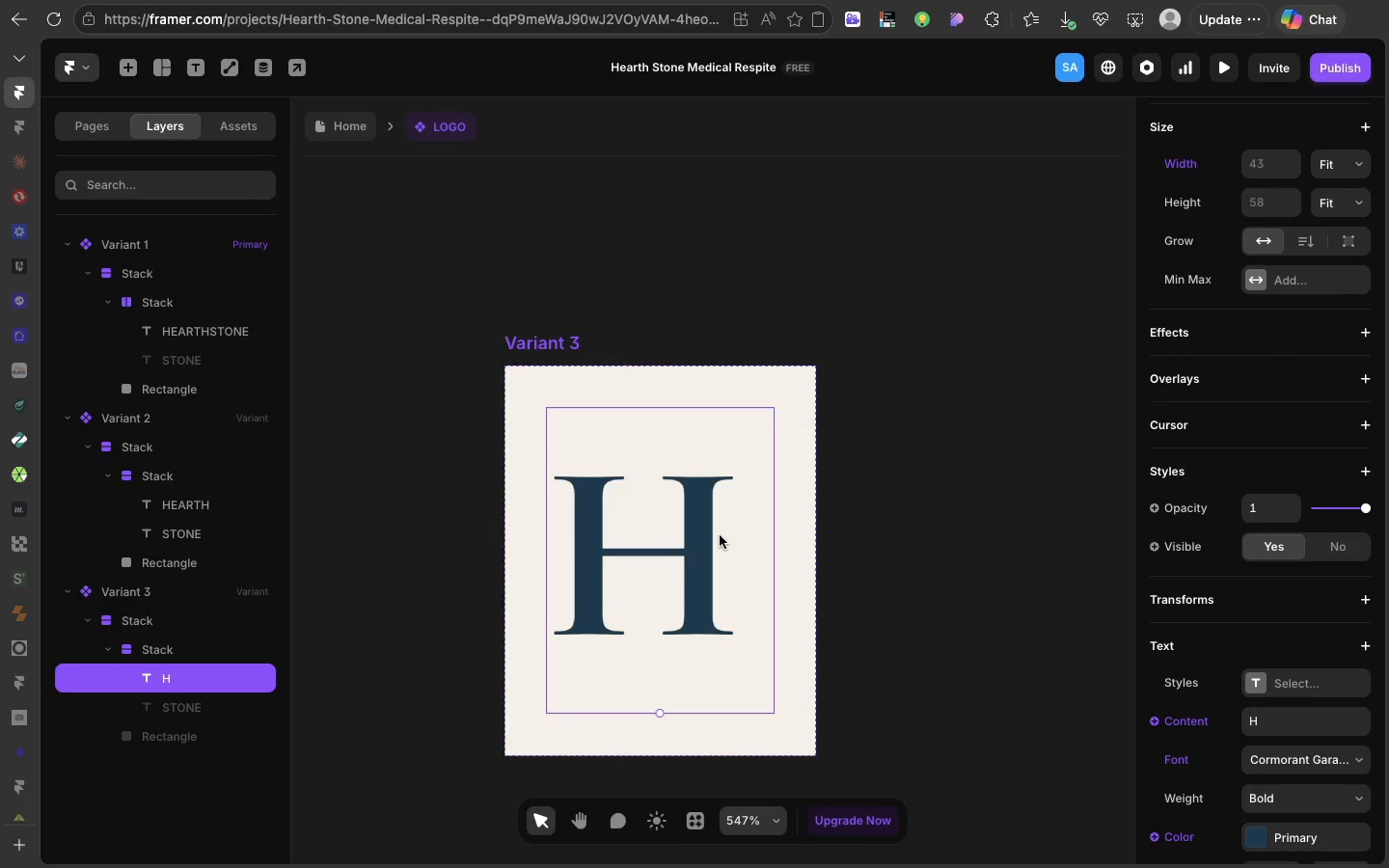 
left_click([720, 535])
 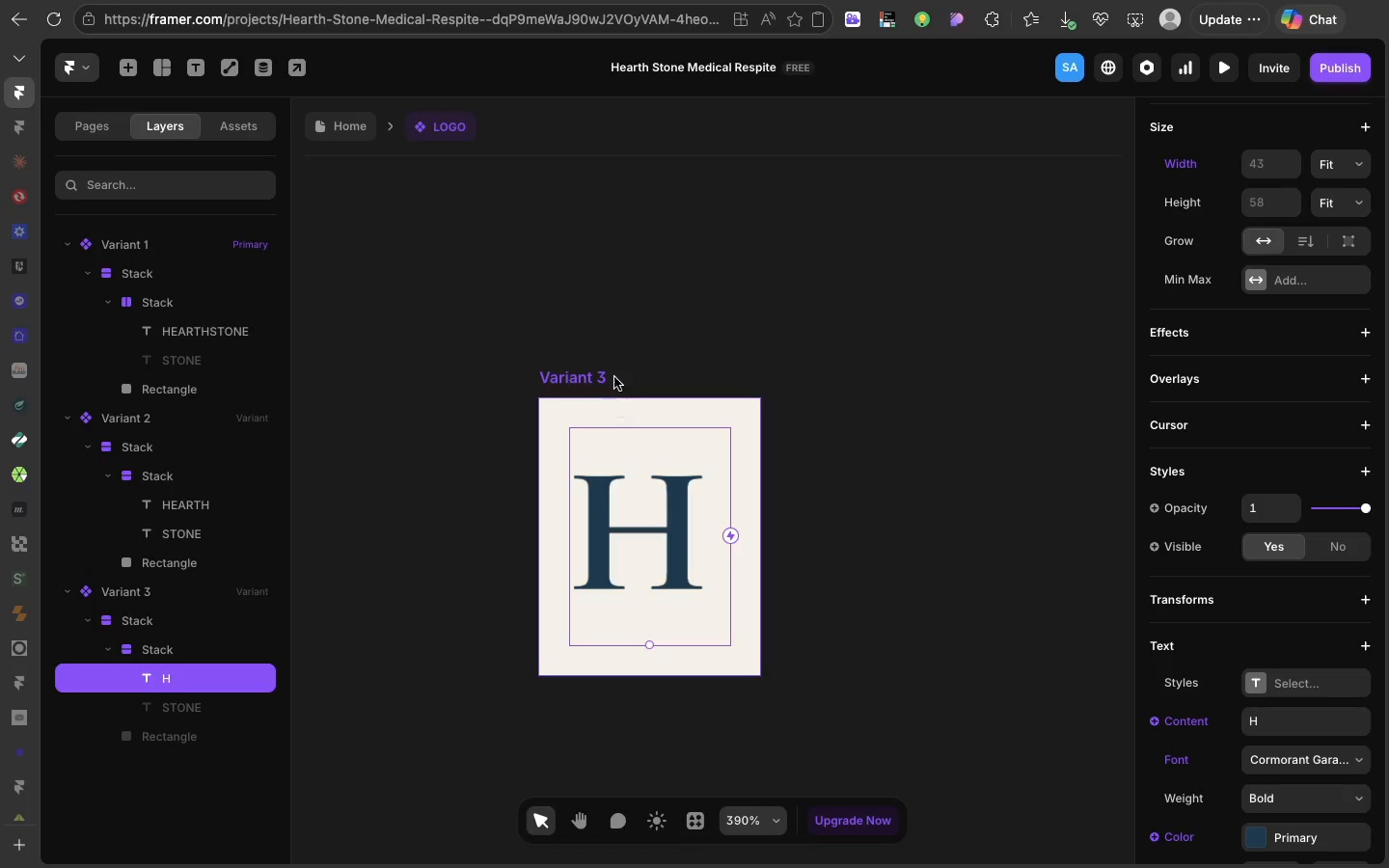 
left_click([613, 371])
 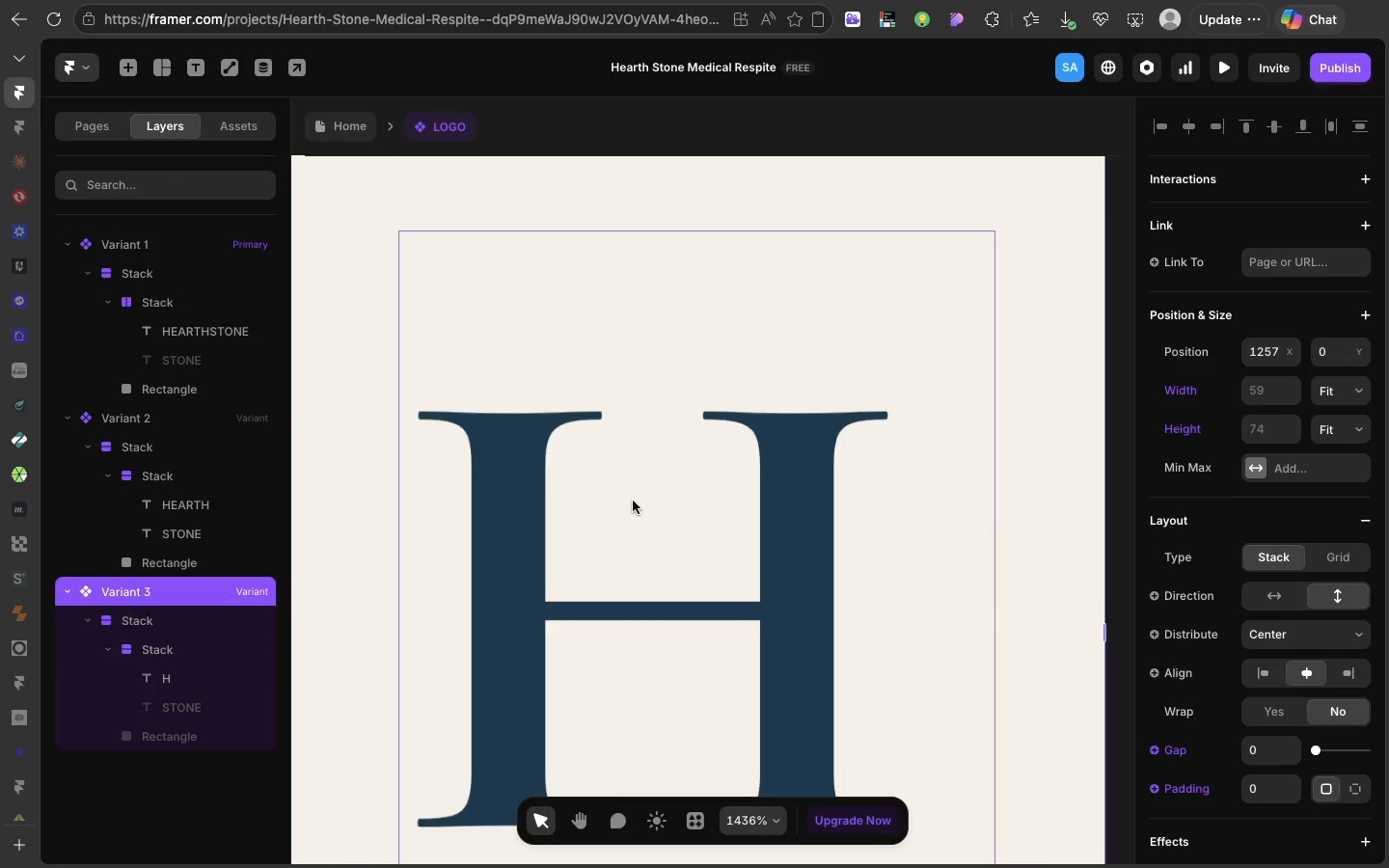 
scroll: coordinate [633, 501], scroll_direction: down, amount: 20.0
 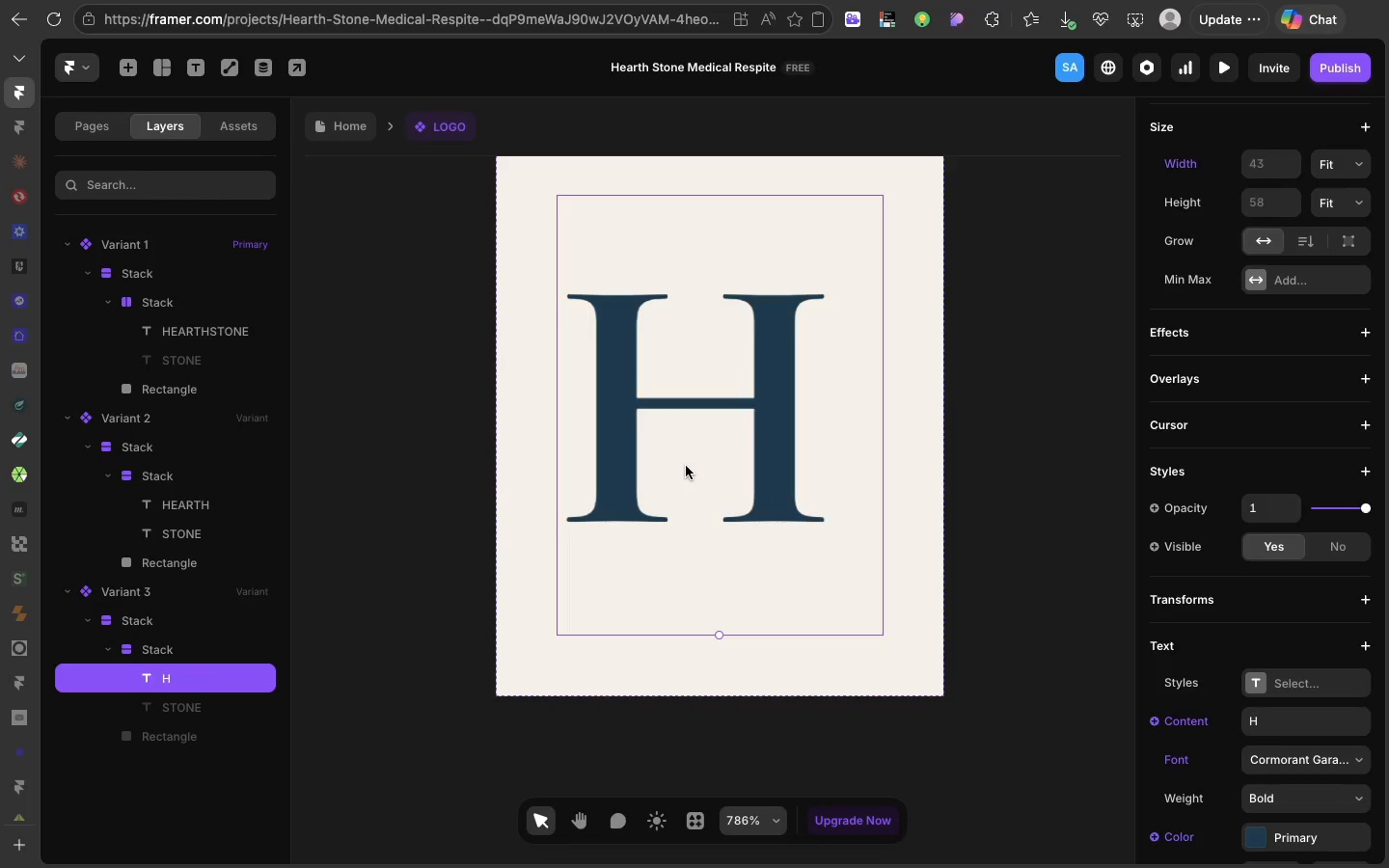 
left_click([686, 466])
 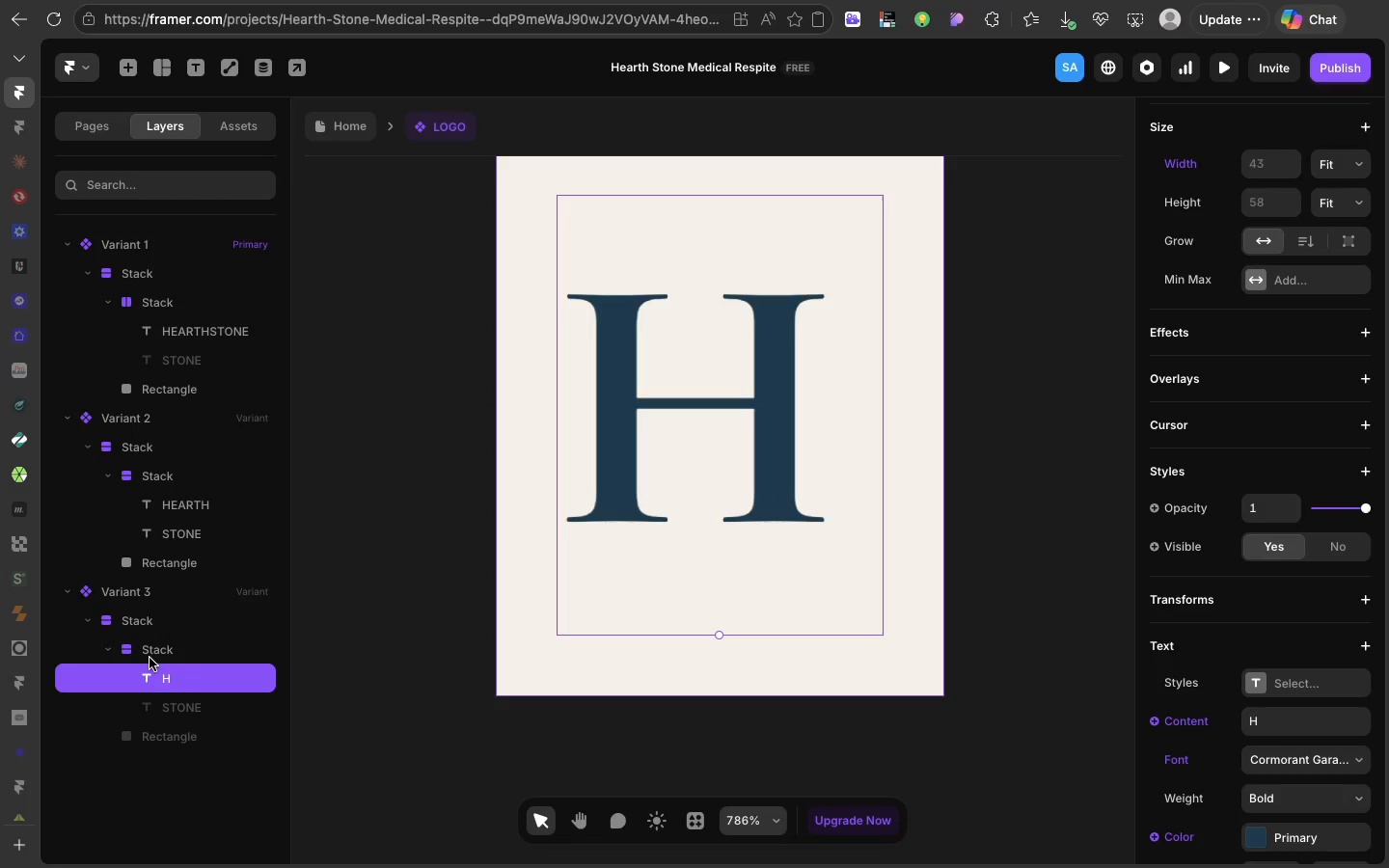 
left_click([150, 658])
 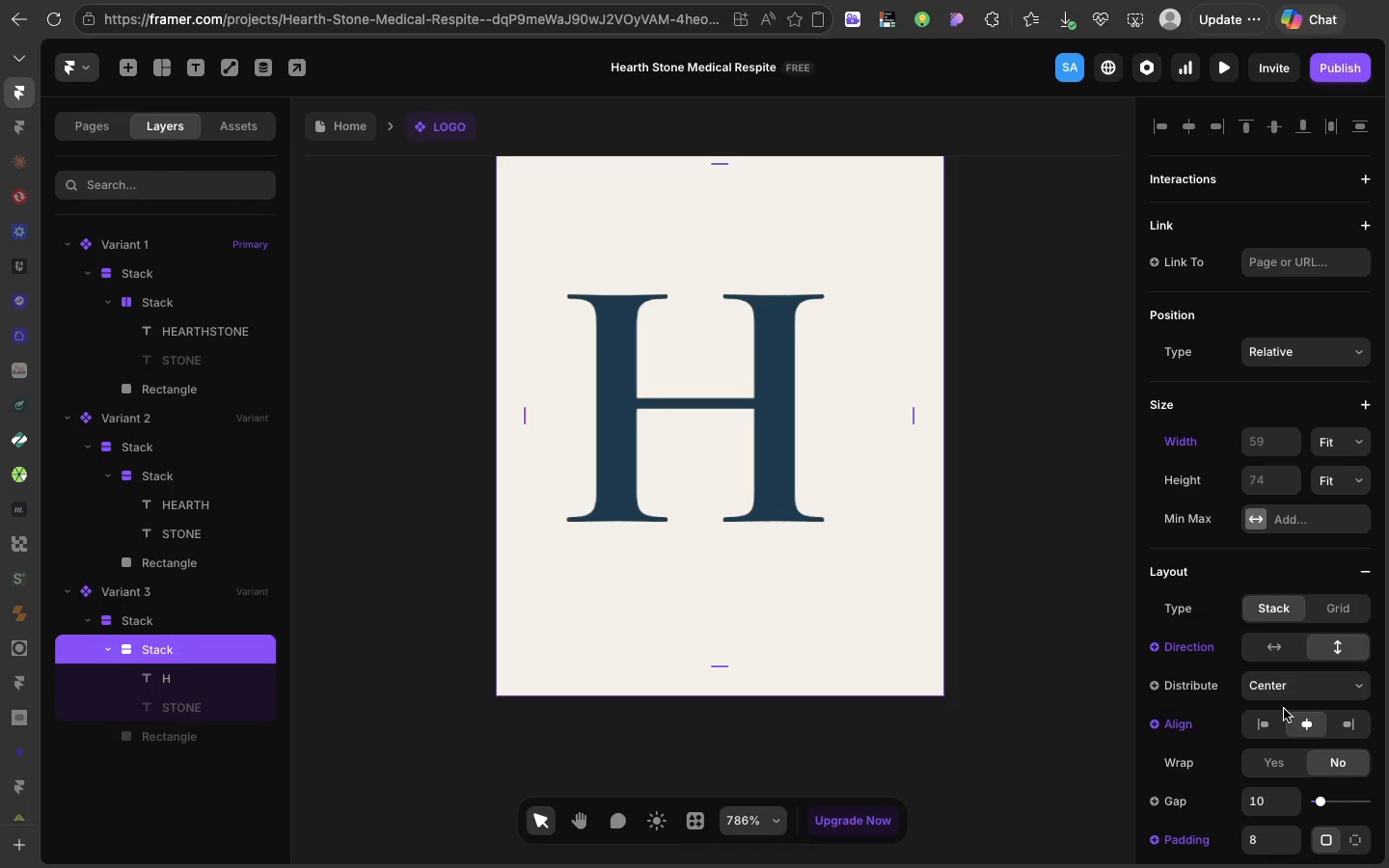 
wait(8.43)
 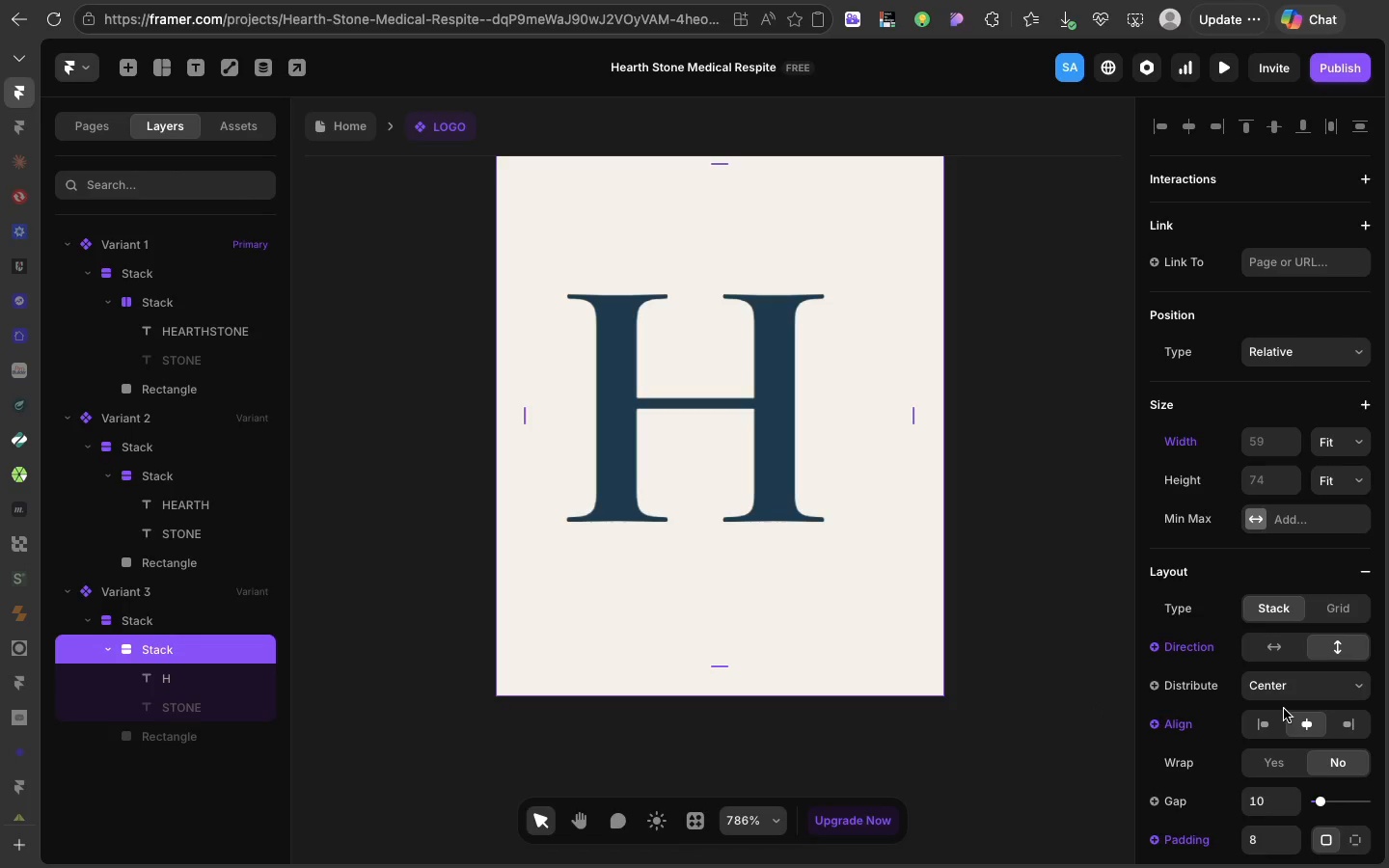 
scroll: coordinate [831, 412], scroll_direction: up, amount: 22.0
 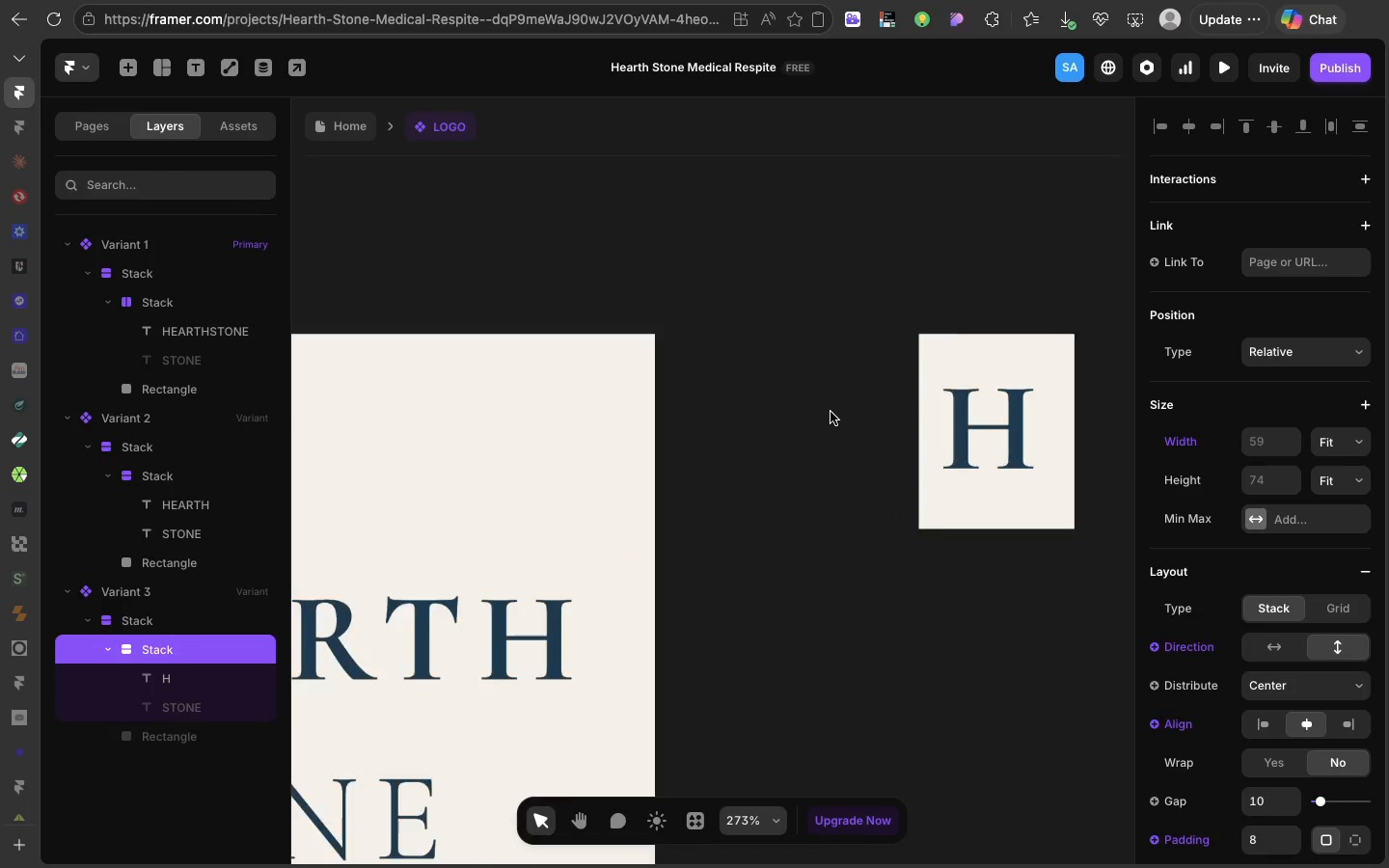 
scroll: coordinate [831, 412], scroll_direction: down, amount: 14.0
 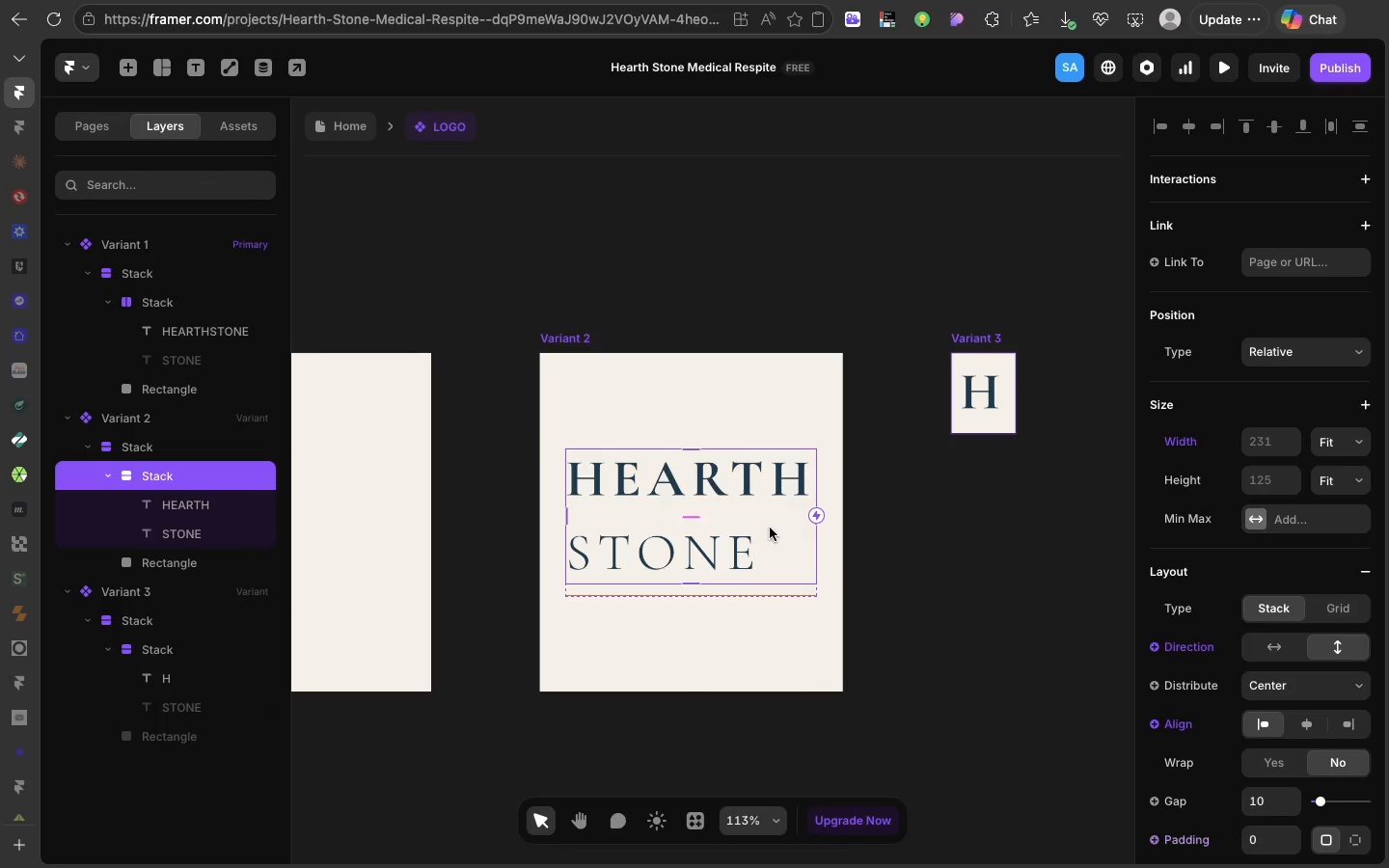 
left_click([770, 528])
 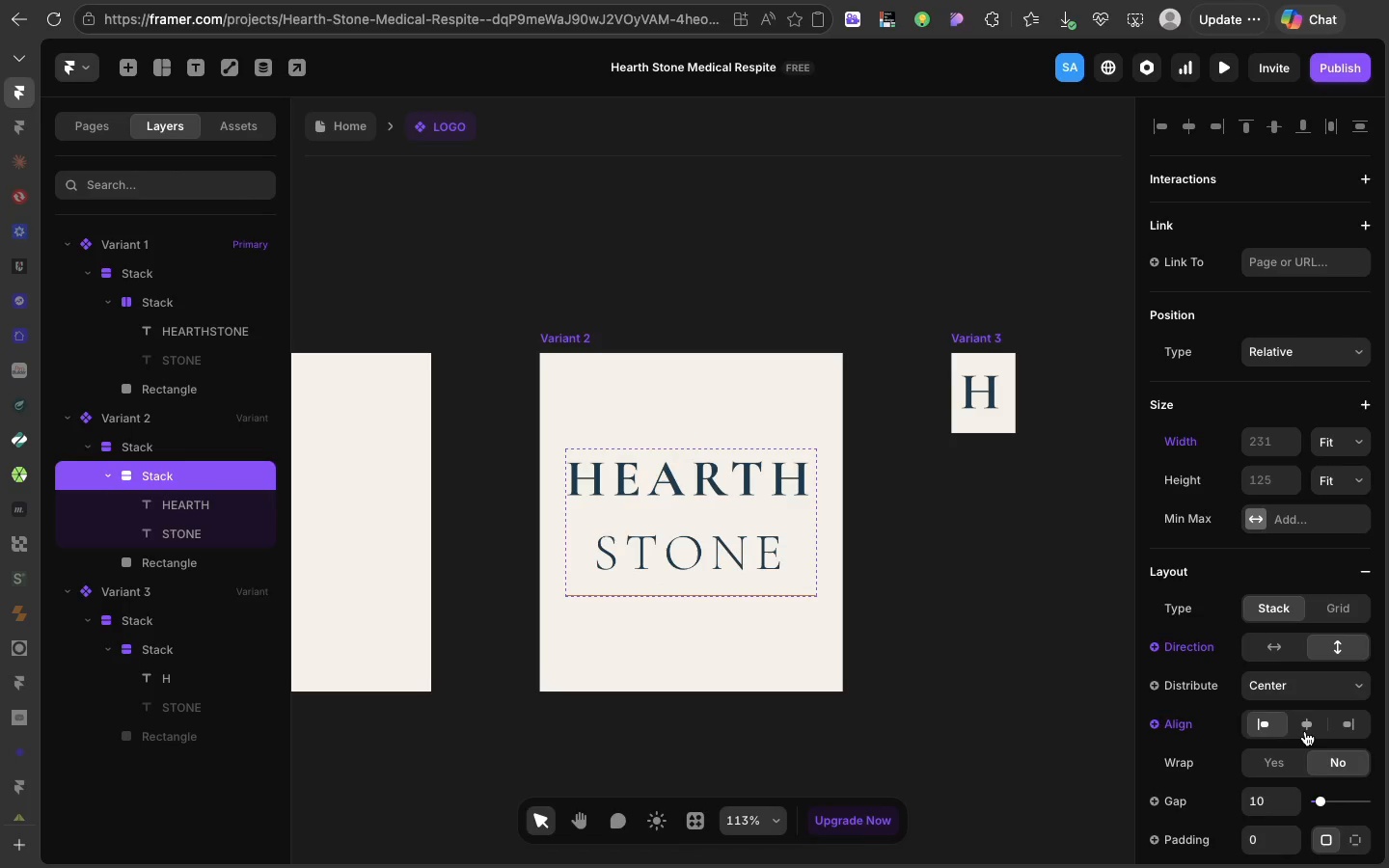 
left_click([1305, 731])
 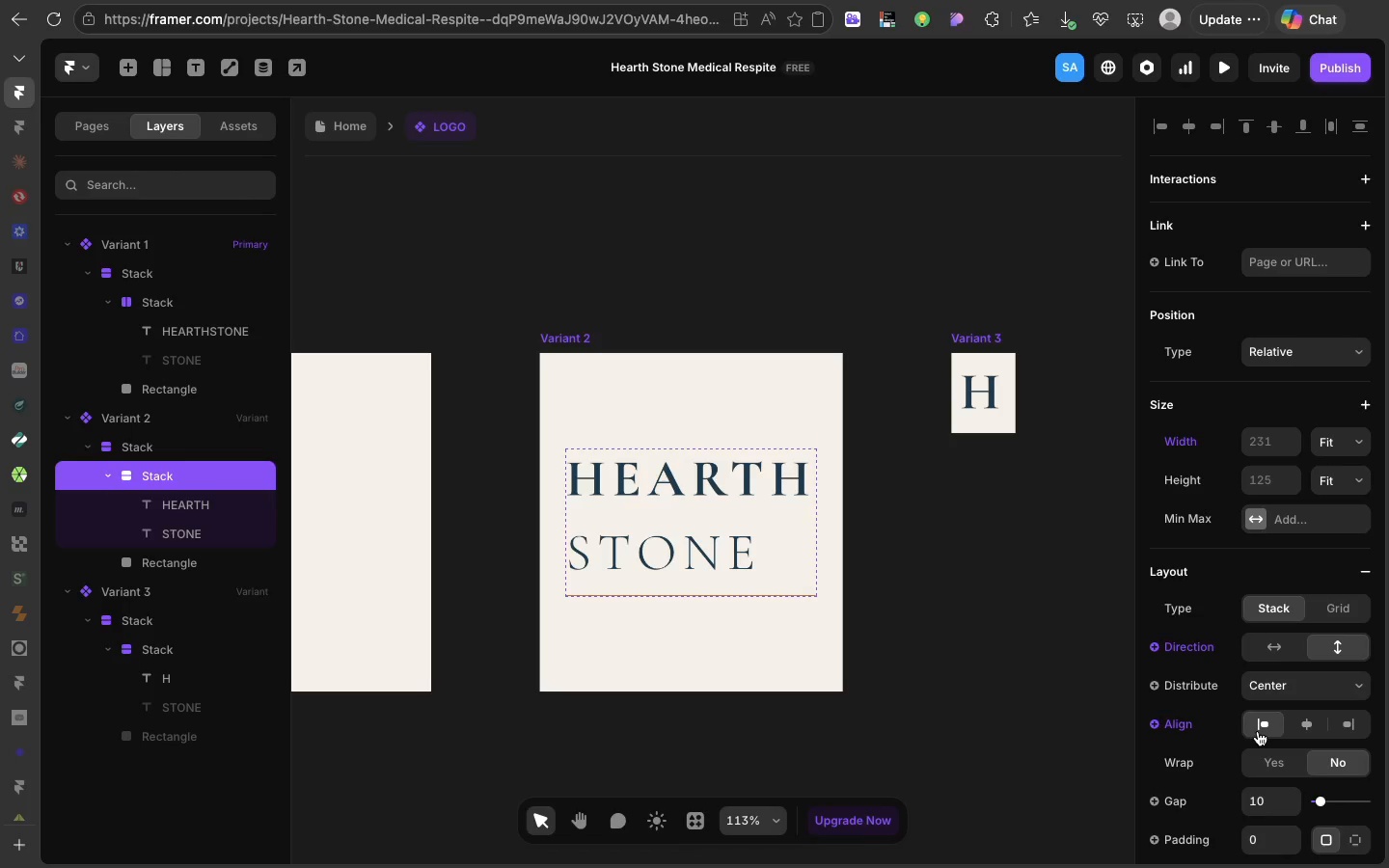 
left_click([1258, 731])
 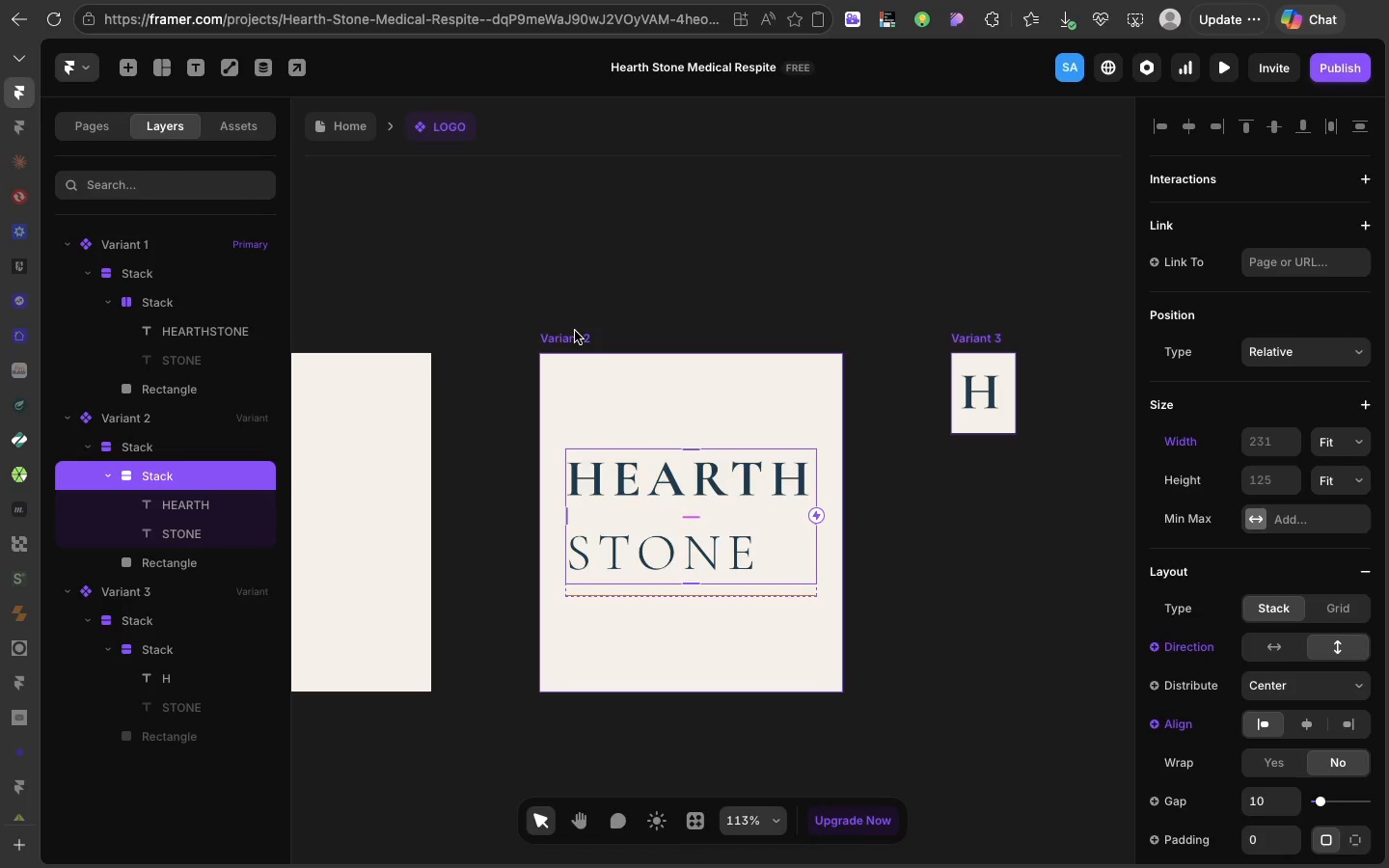 
left_click([575, 331])
 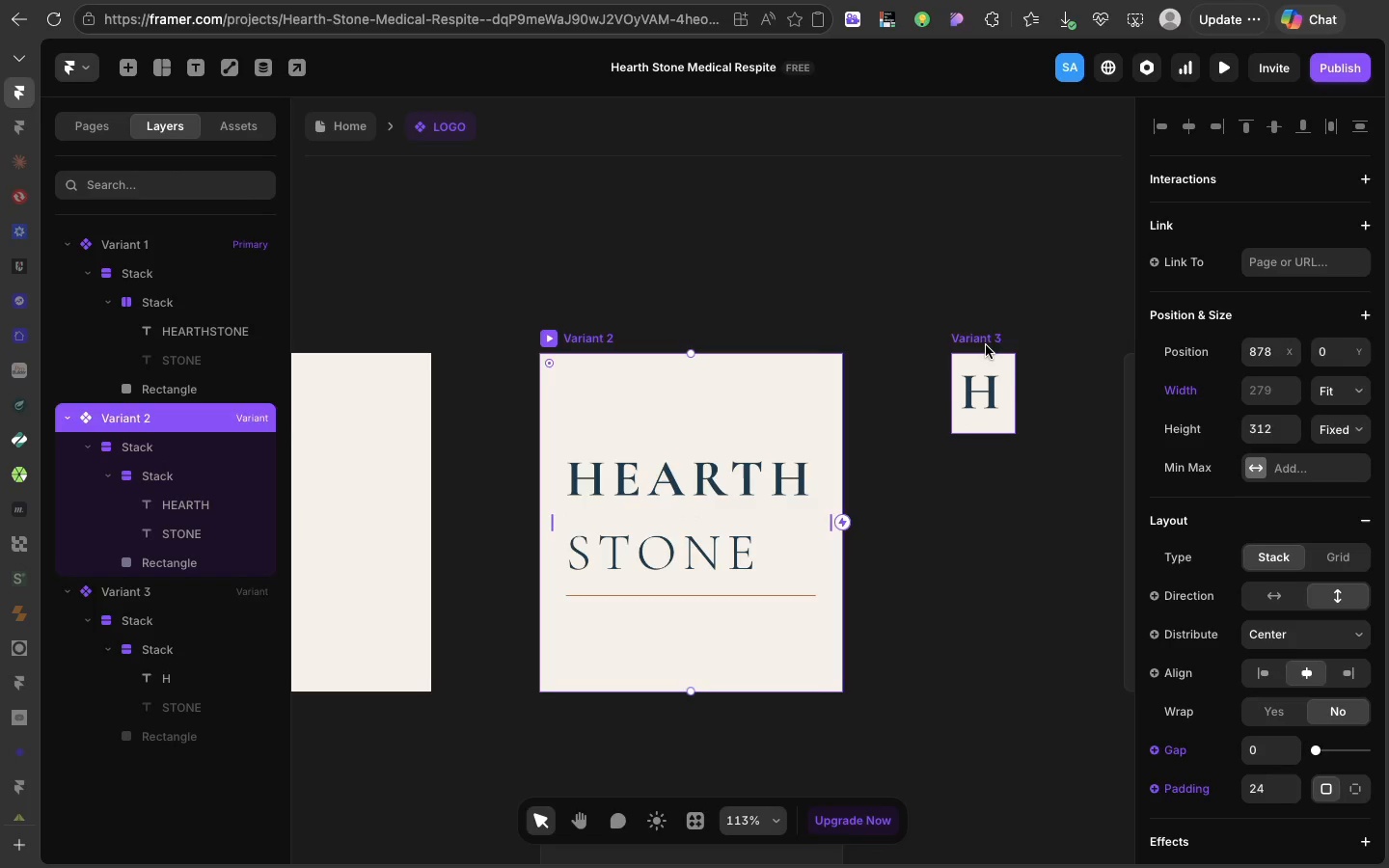 
left_click([986, 345])
 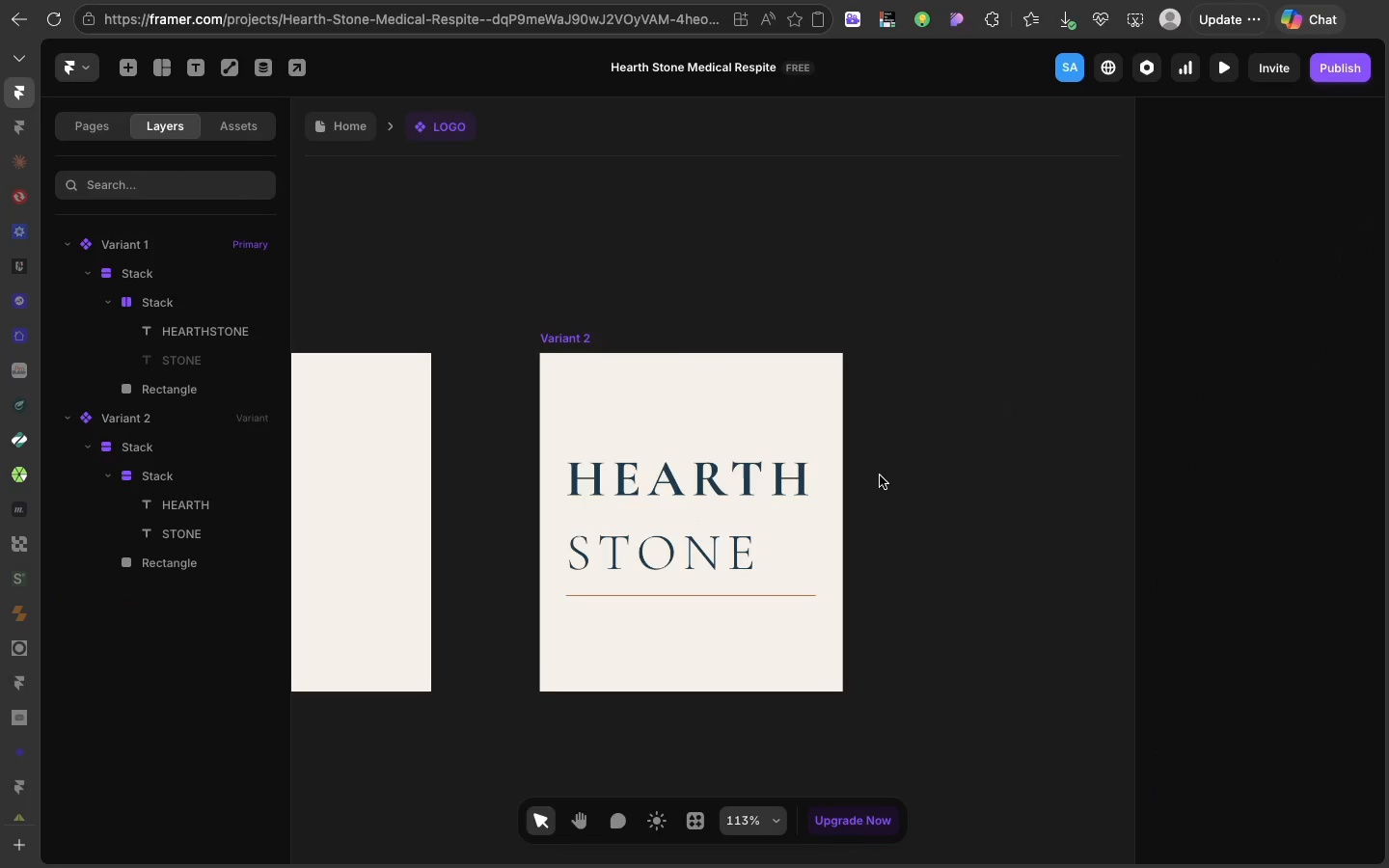 
key(Backspace)
 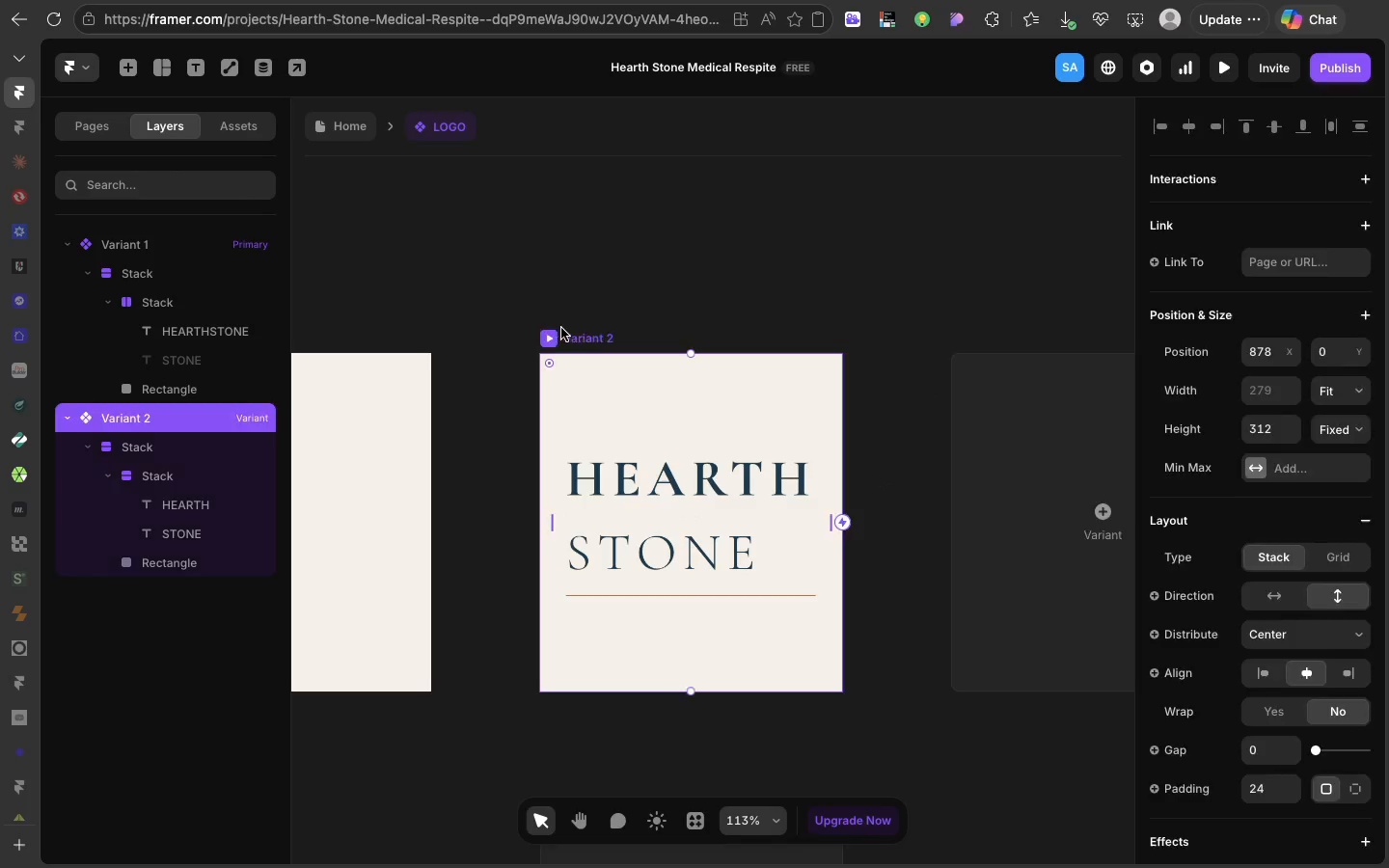 
left_click([561, 328])
 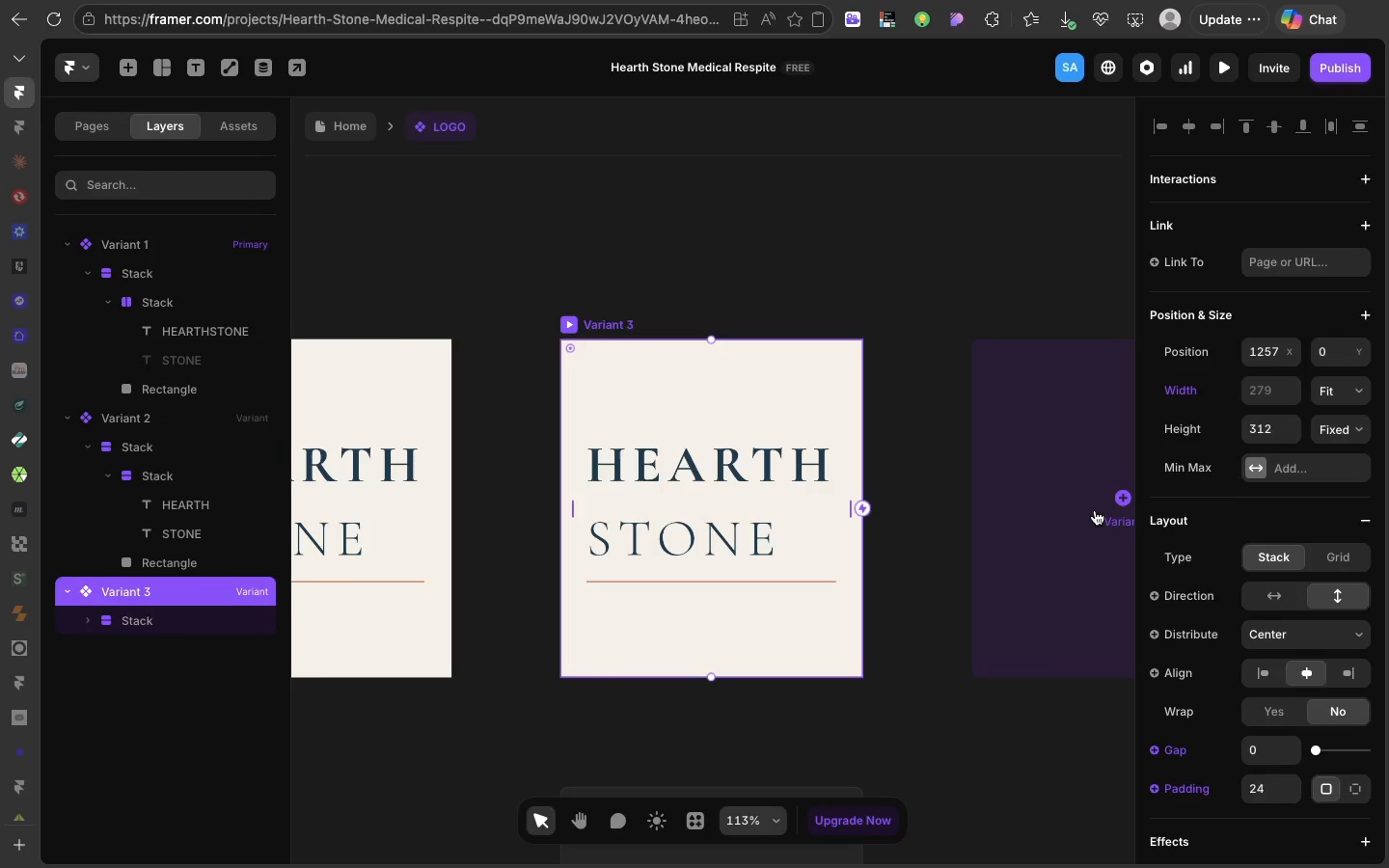 
left_click([1095, 510])
 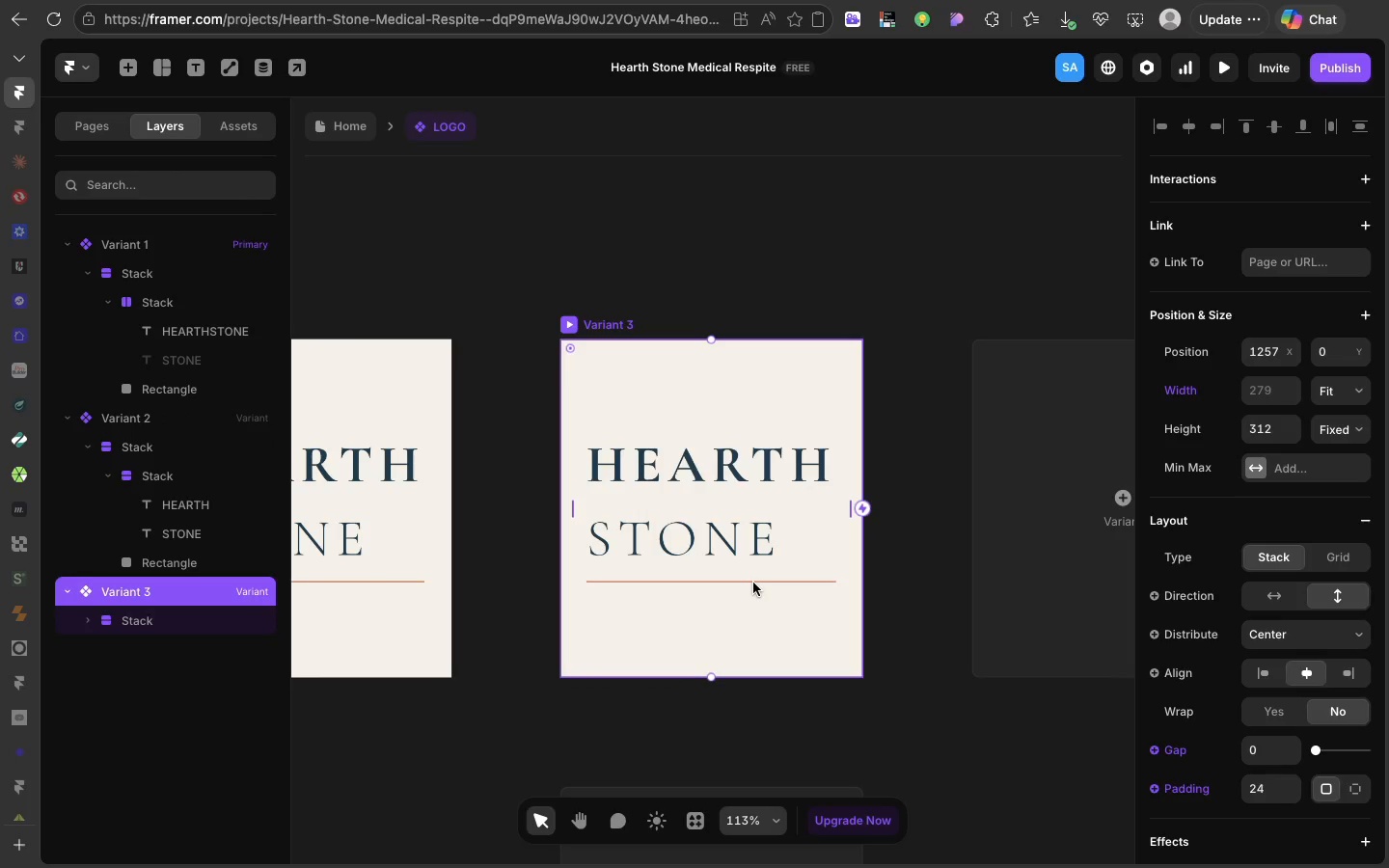 
left_click([753, 583])
 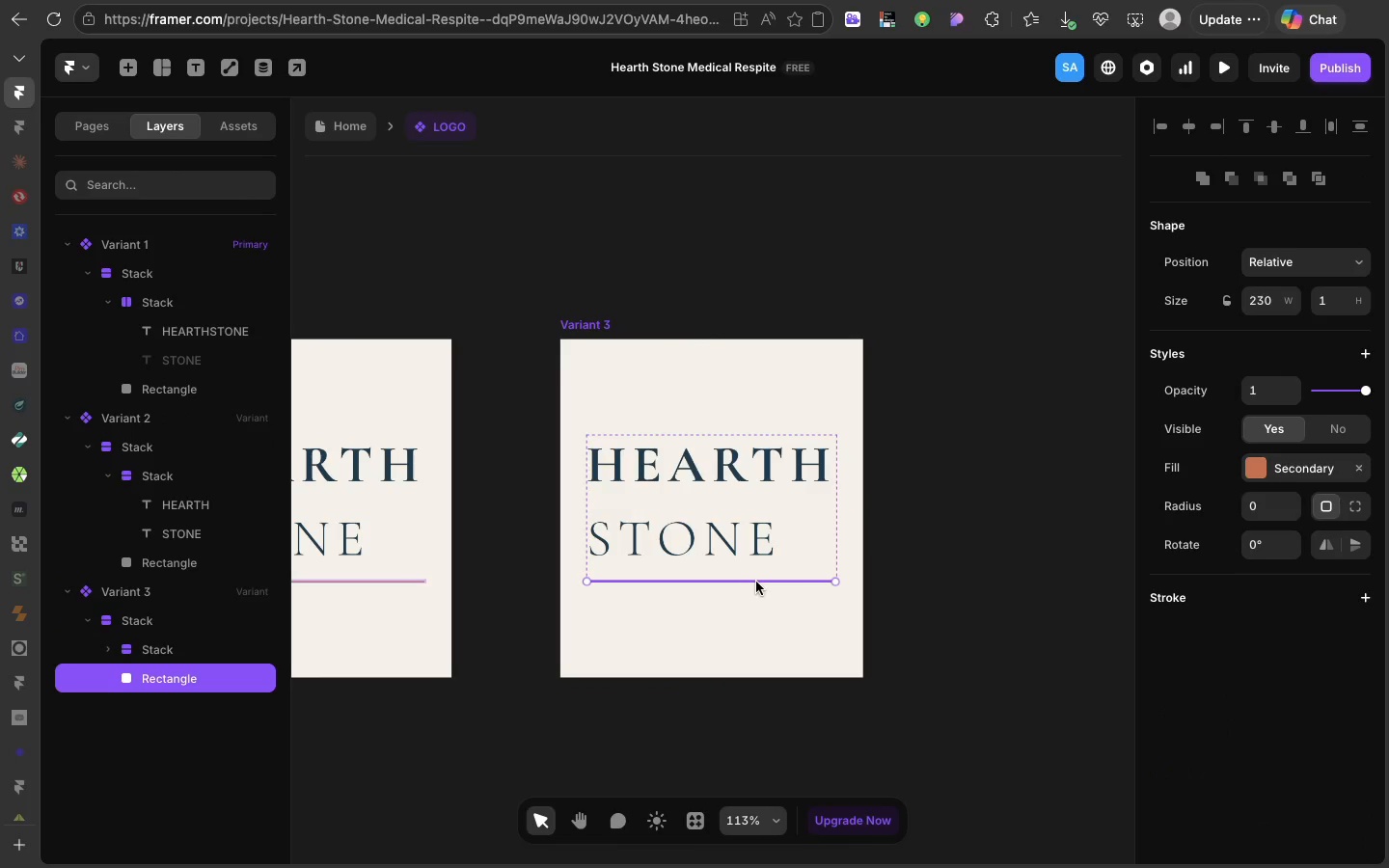 
left_click([756, 582])
 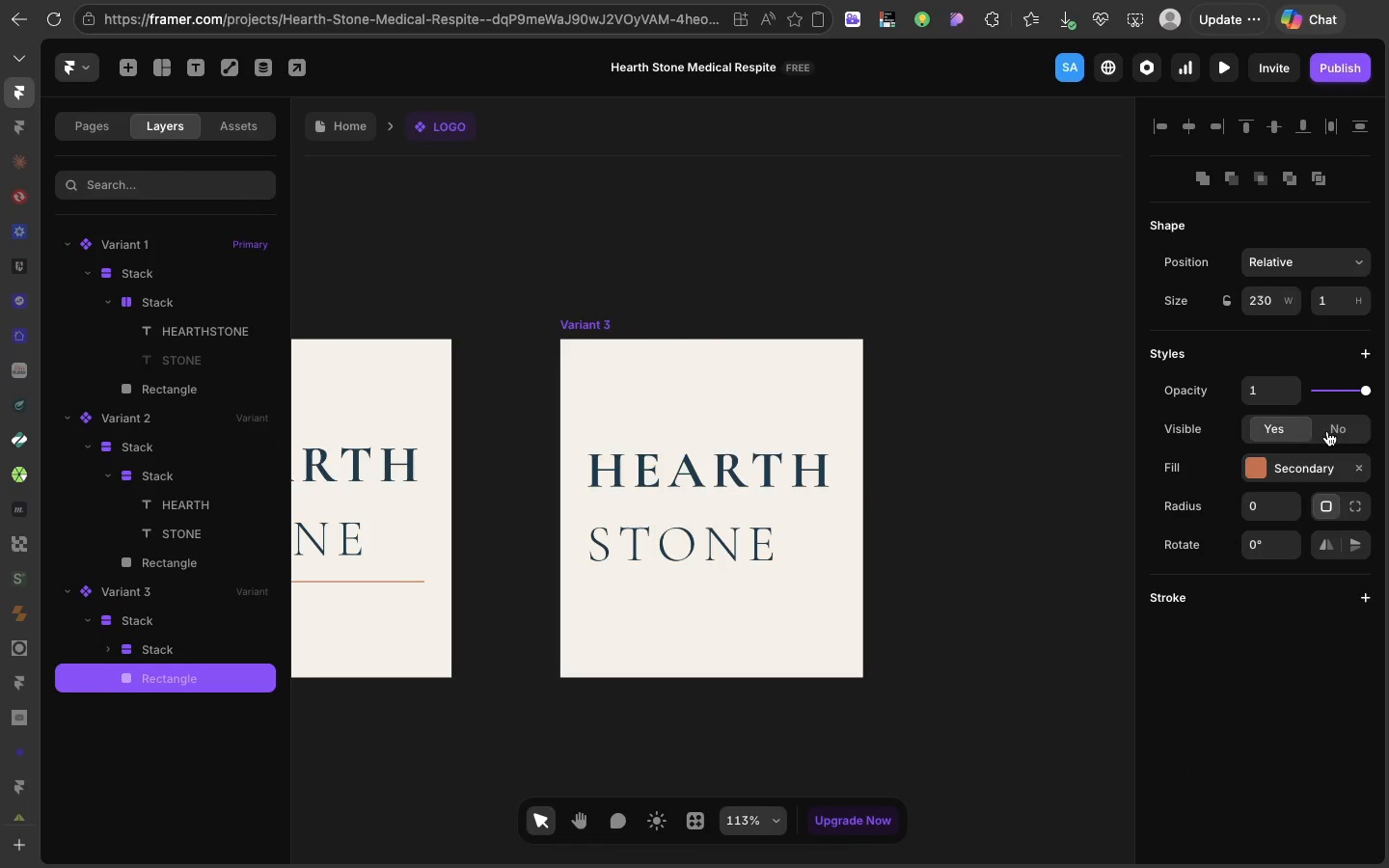 
left_click([1327, 431])
 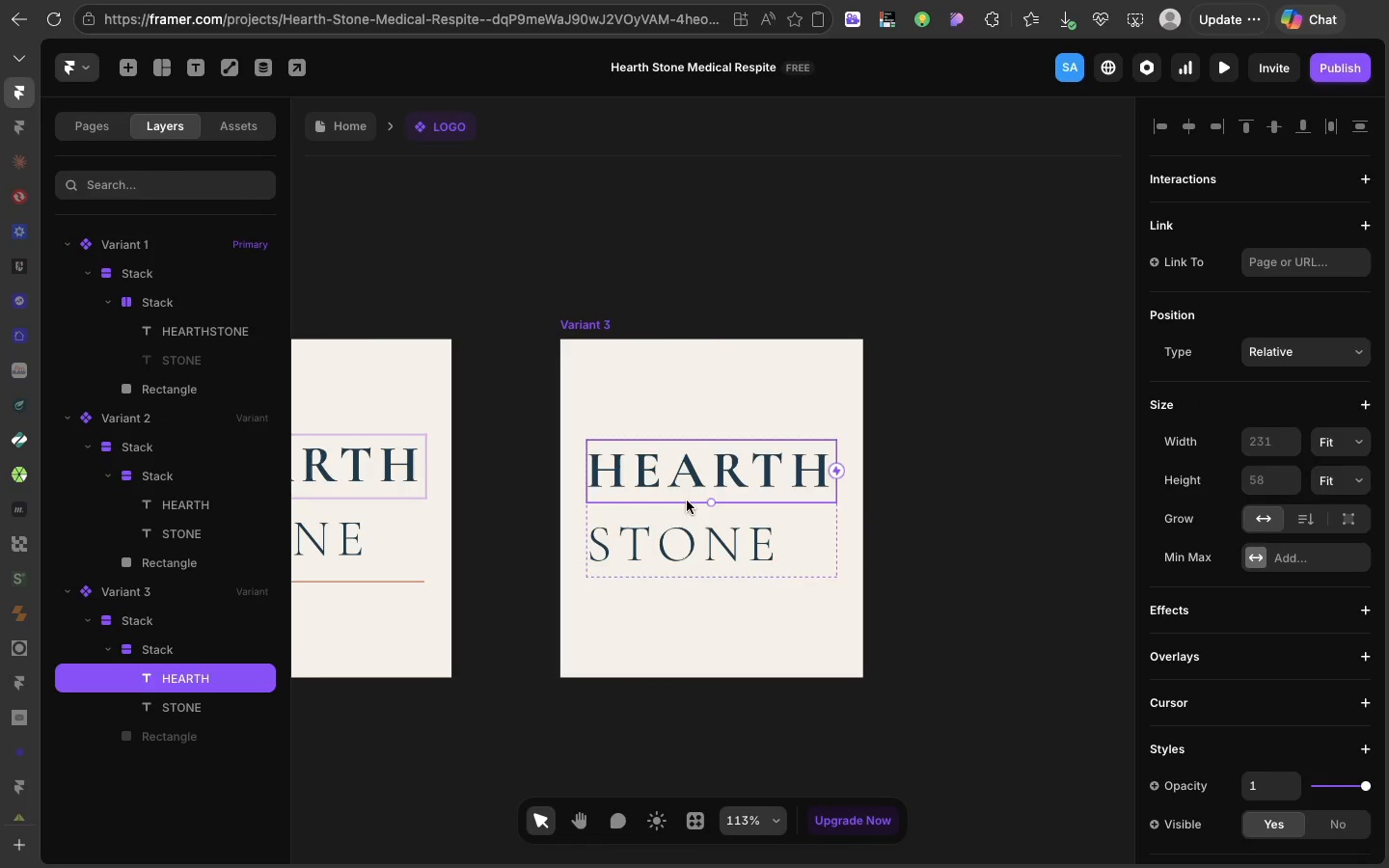 
left_click([687, 501])
 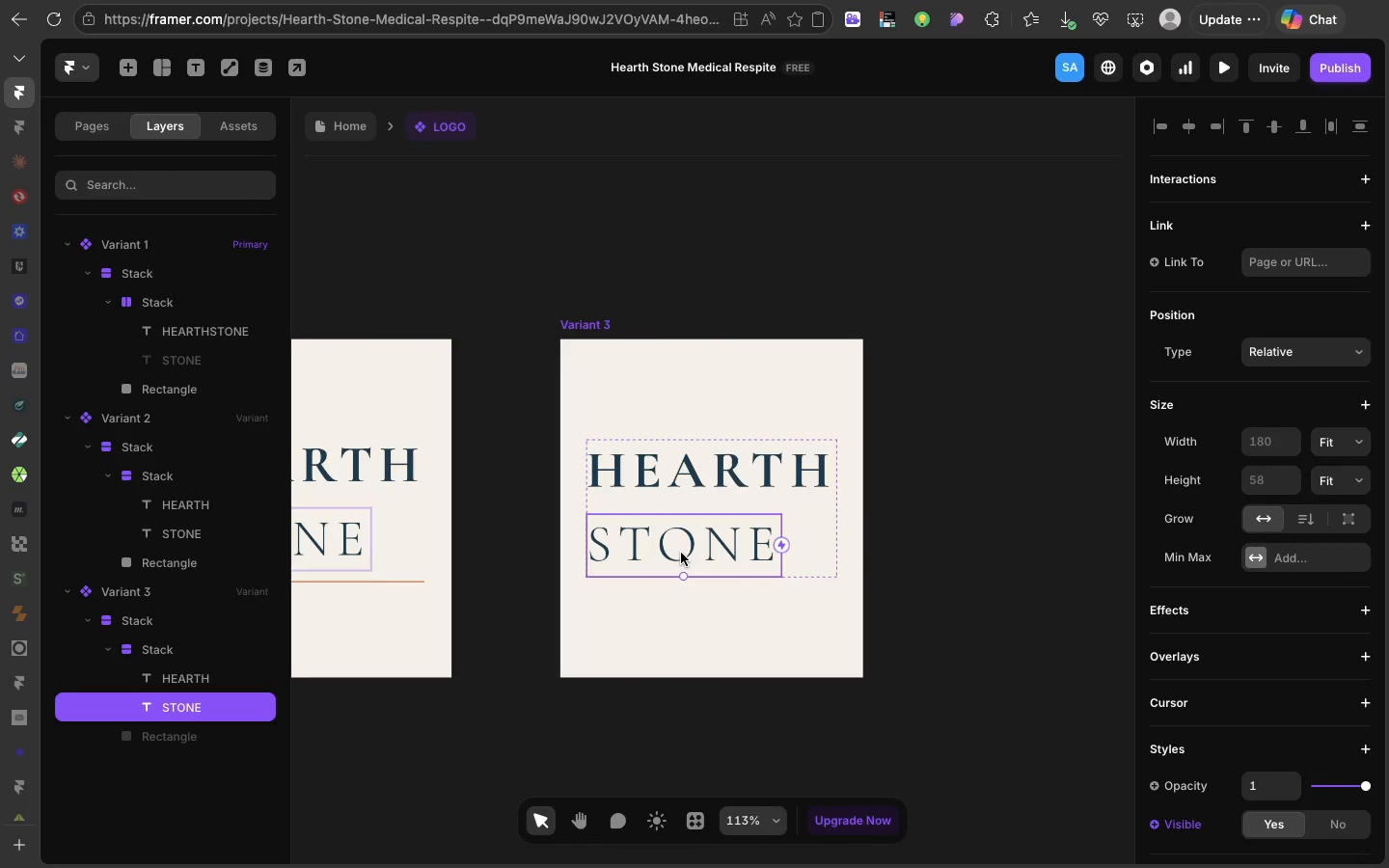 
left_click([681, 553])
 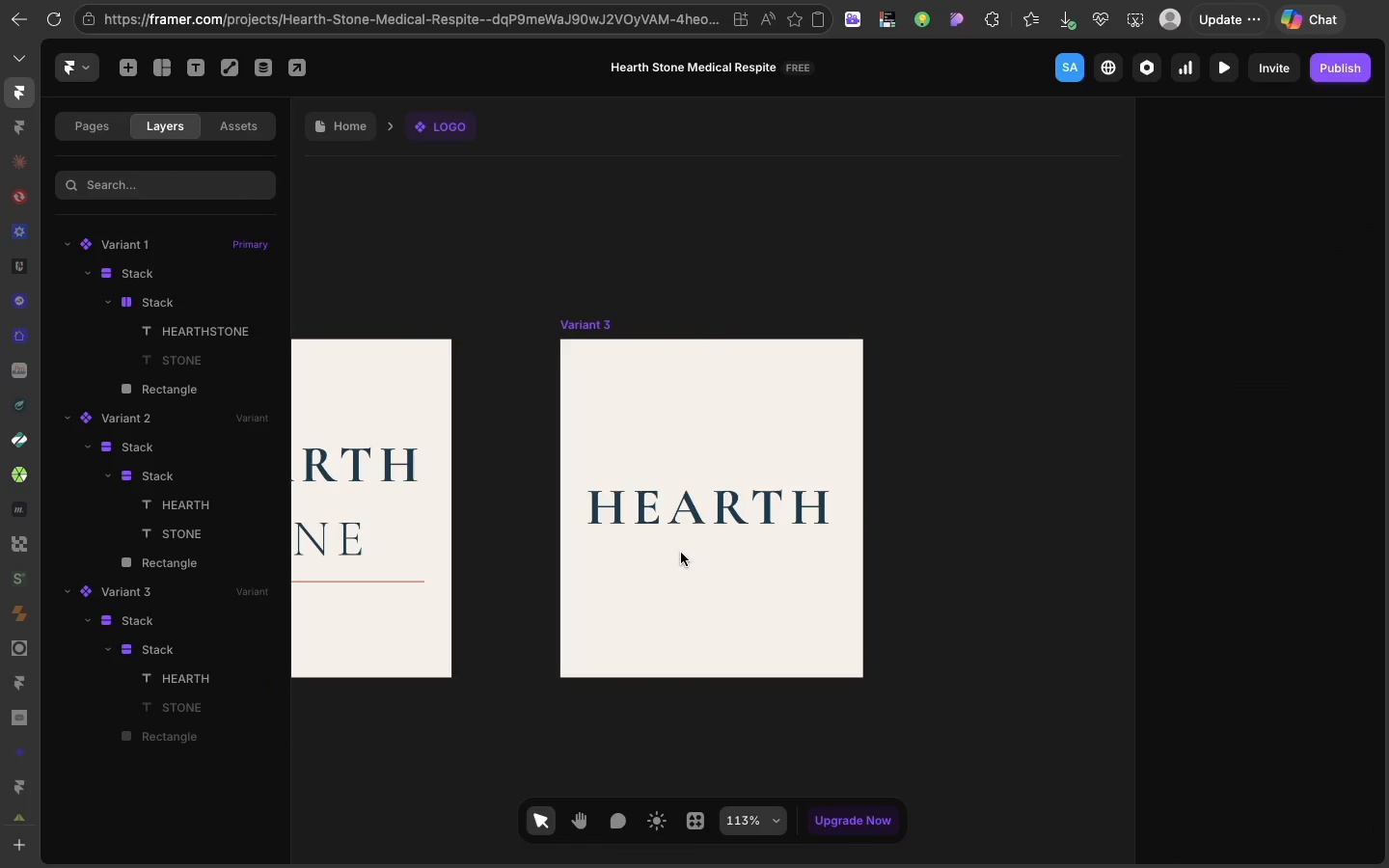 
key(Backspace)
 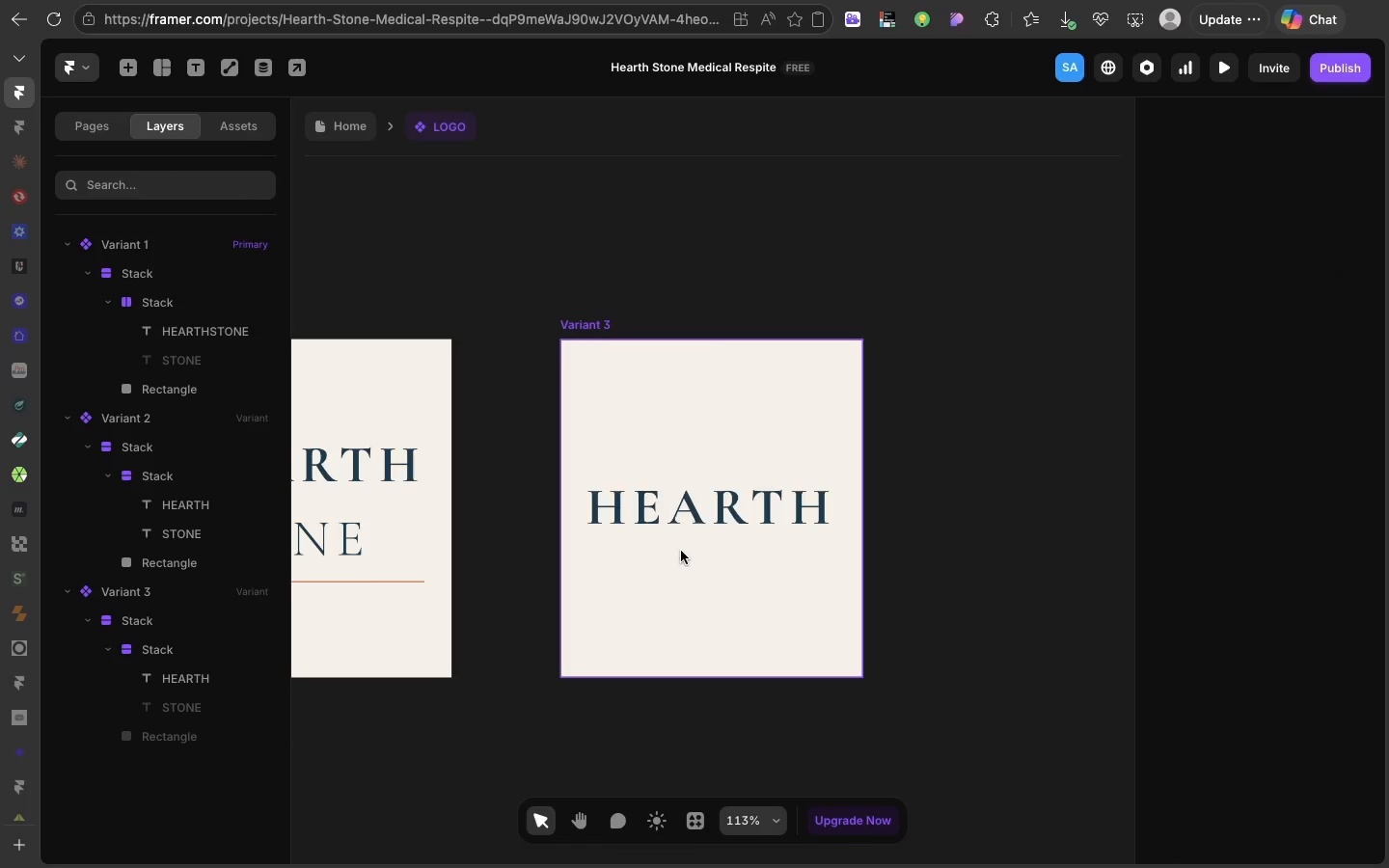 
key(Meta+Z)
 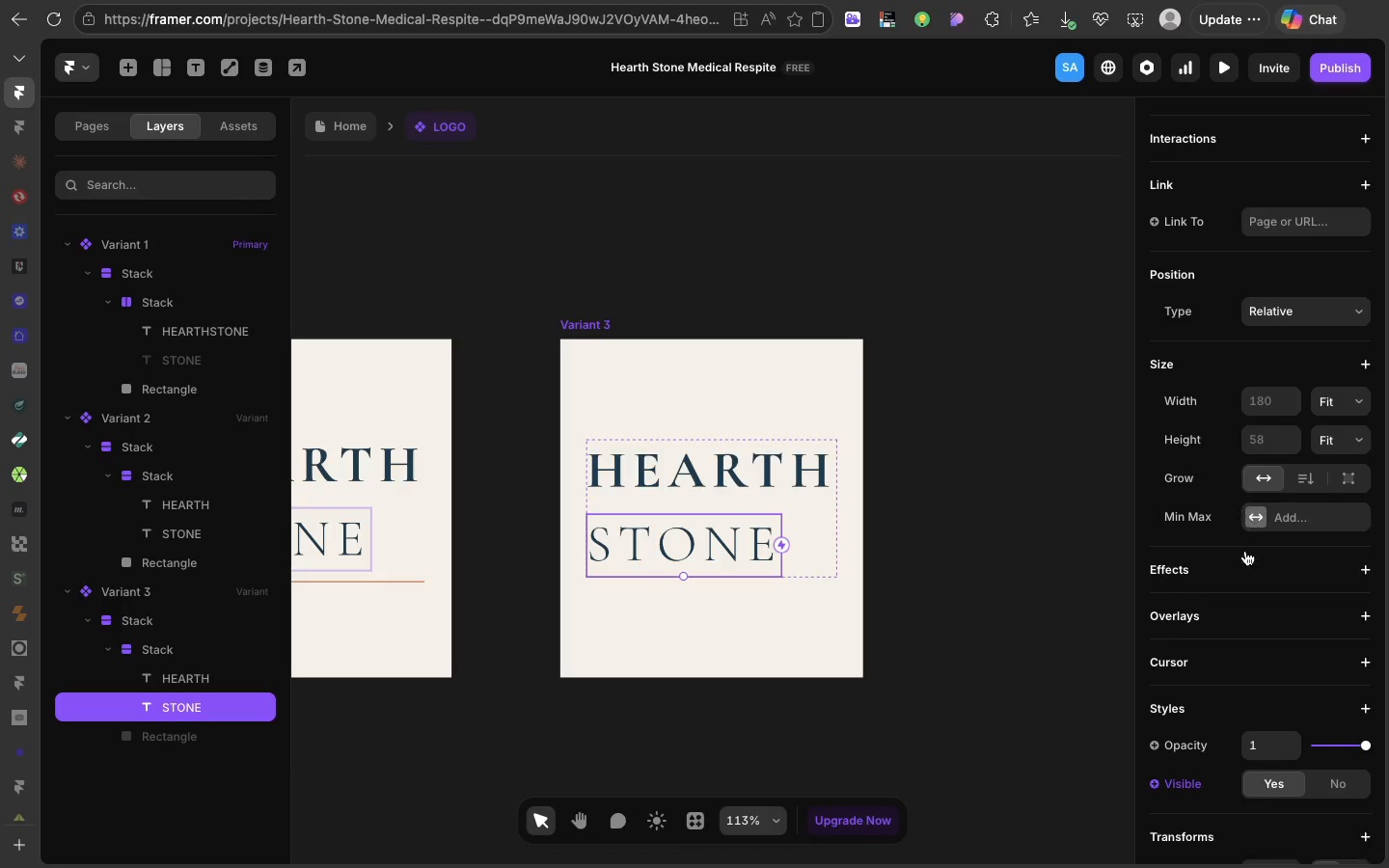 
scroll: coordinate [1245, 551], scroll_direction: down, amount: 27.0
 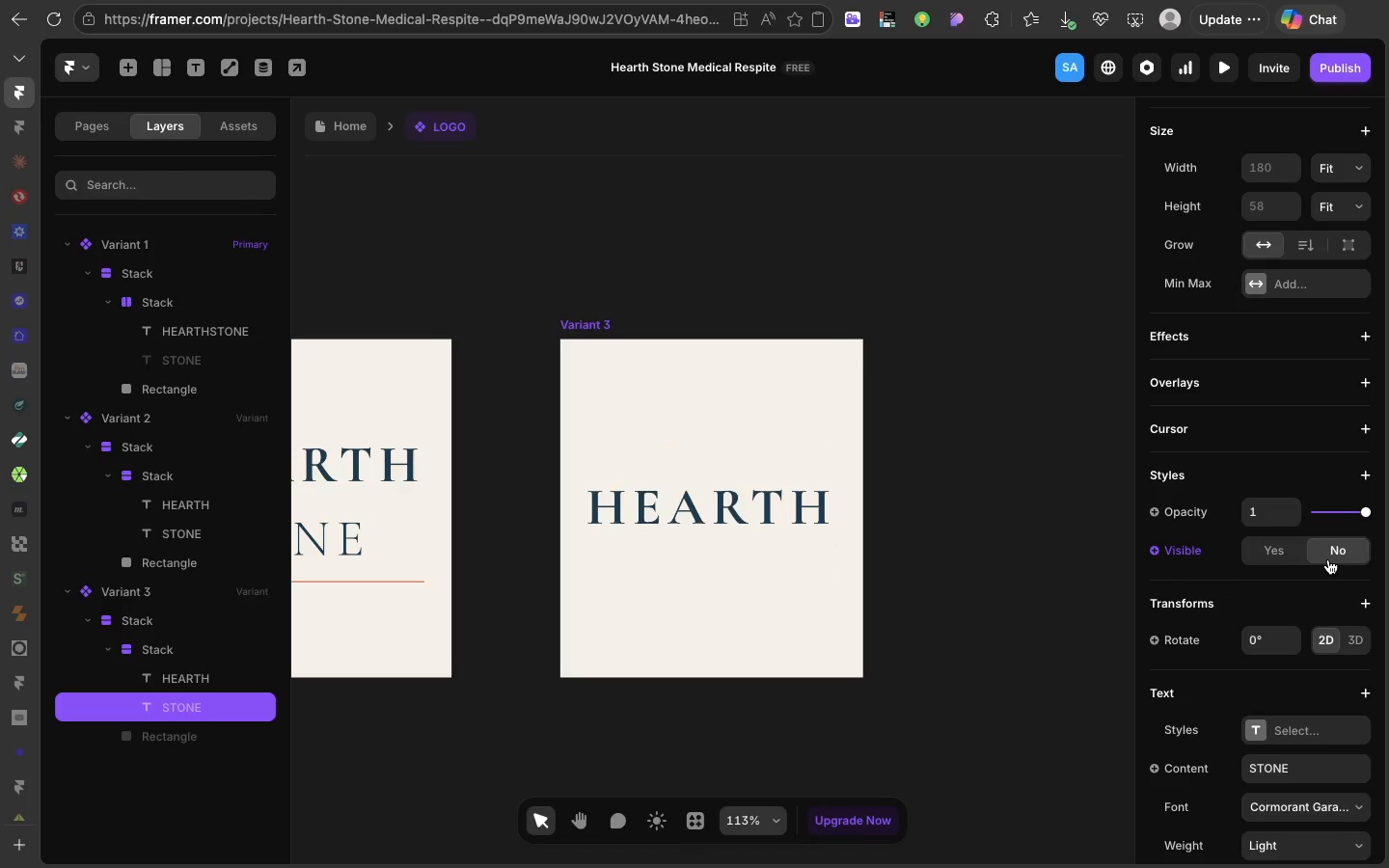 
left_click([1328, 559])
 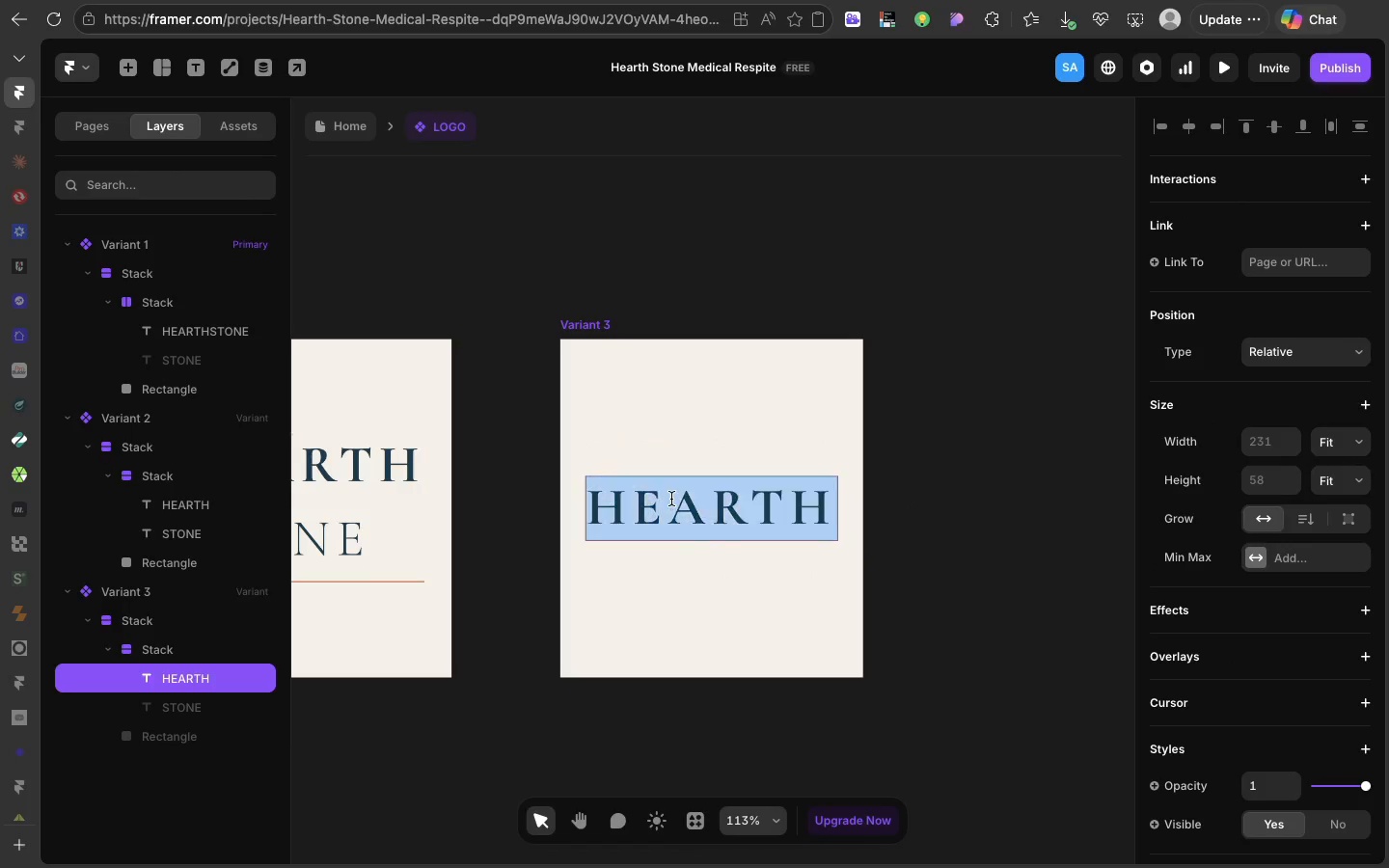 
double_click([671, 499])
 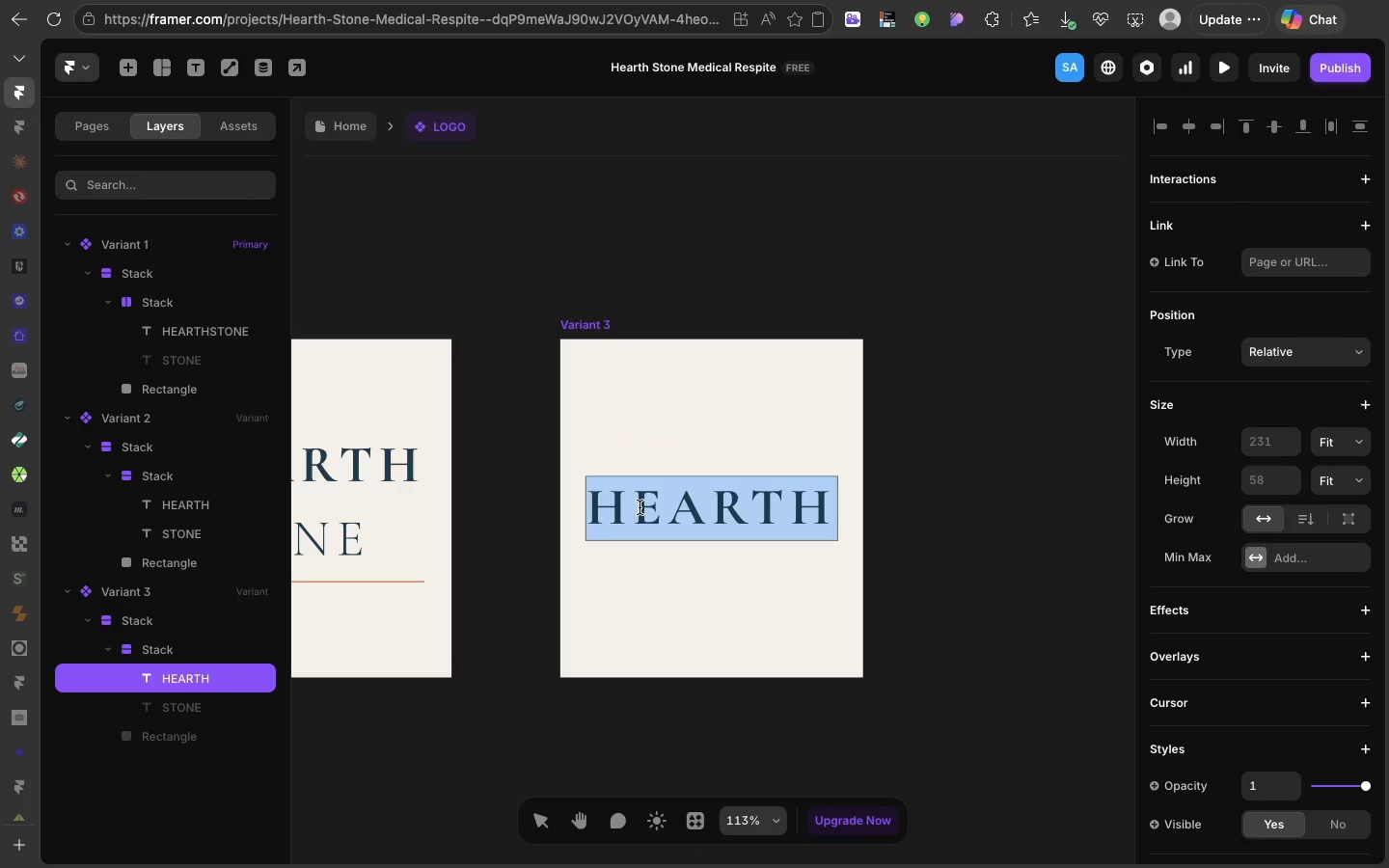 
triple_click([671, 499])
 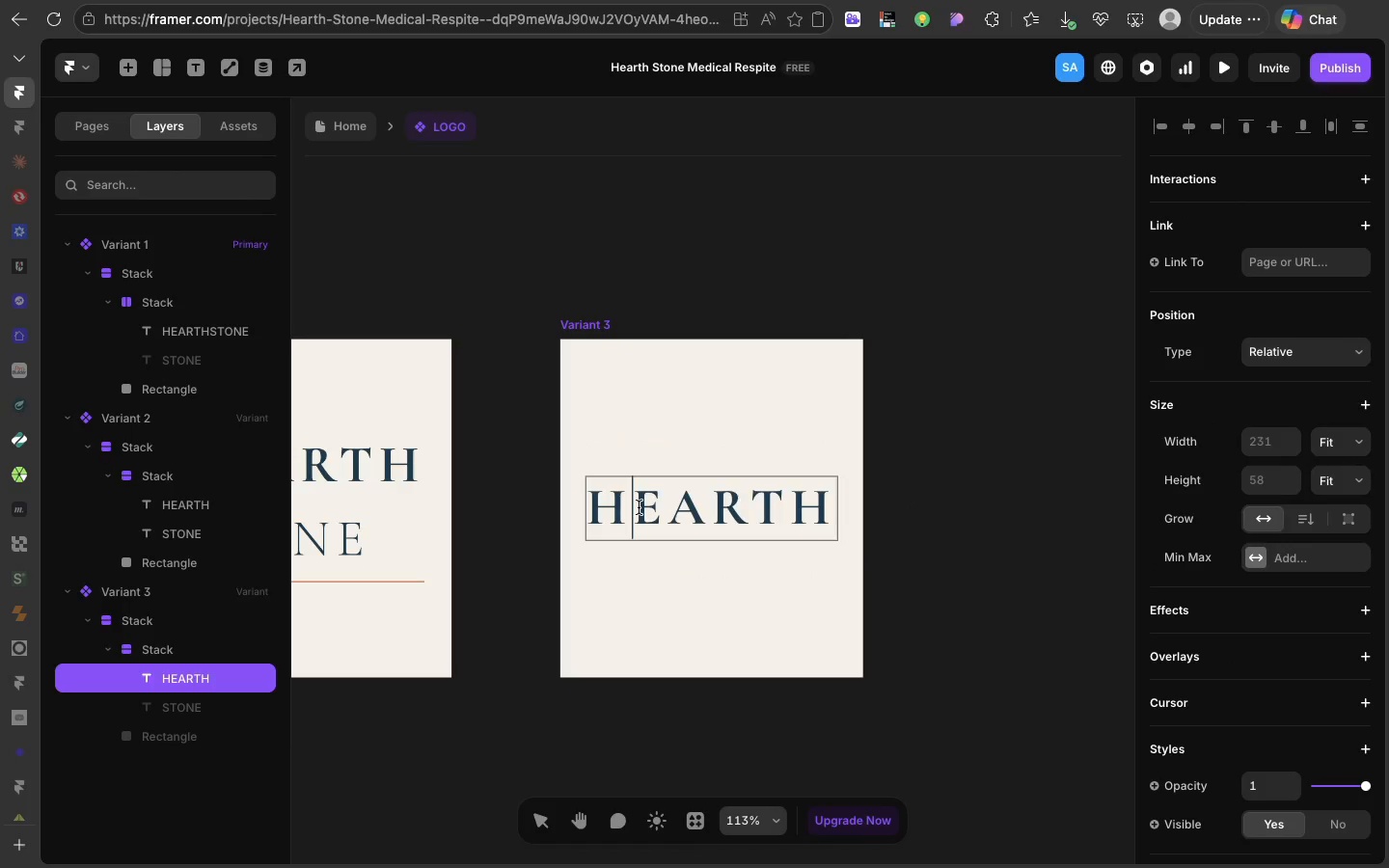 
left_click([639, 507])
 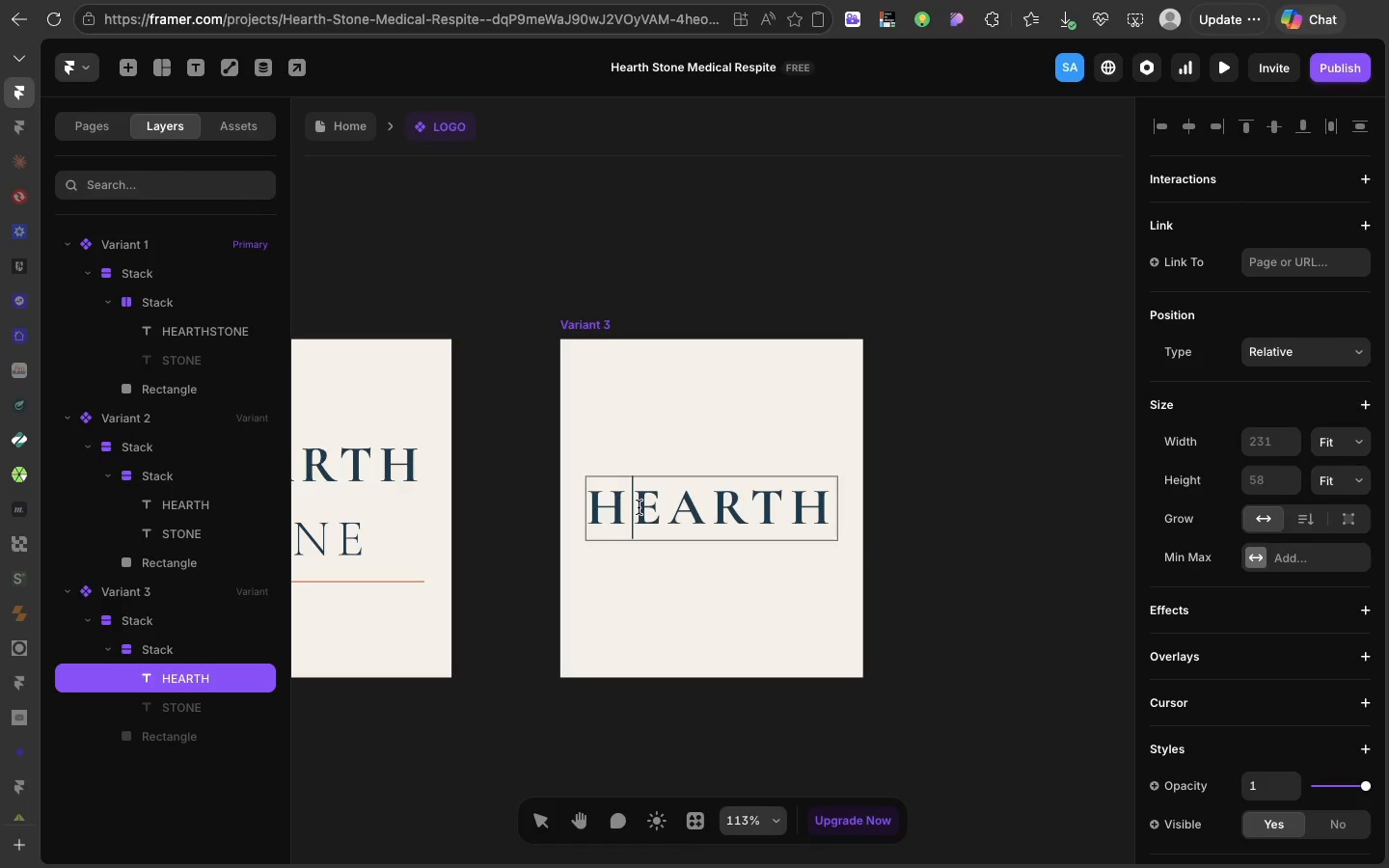 
double_click([639, 507])
 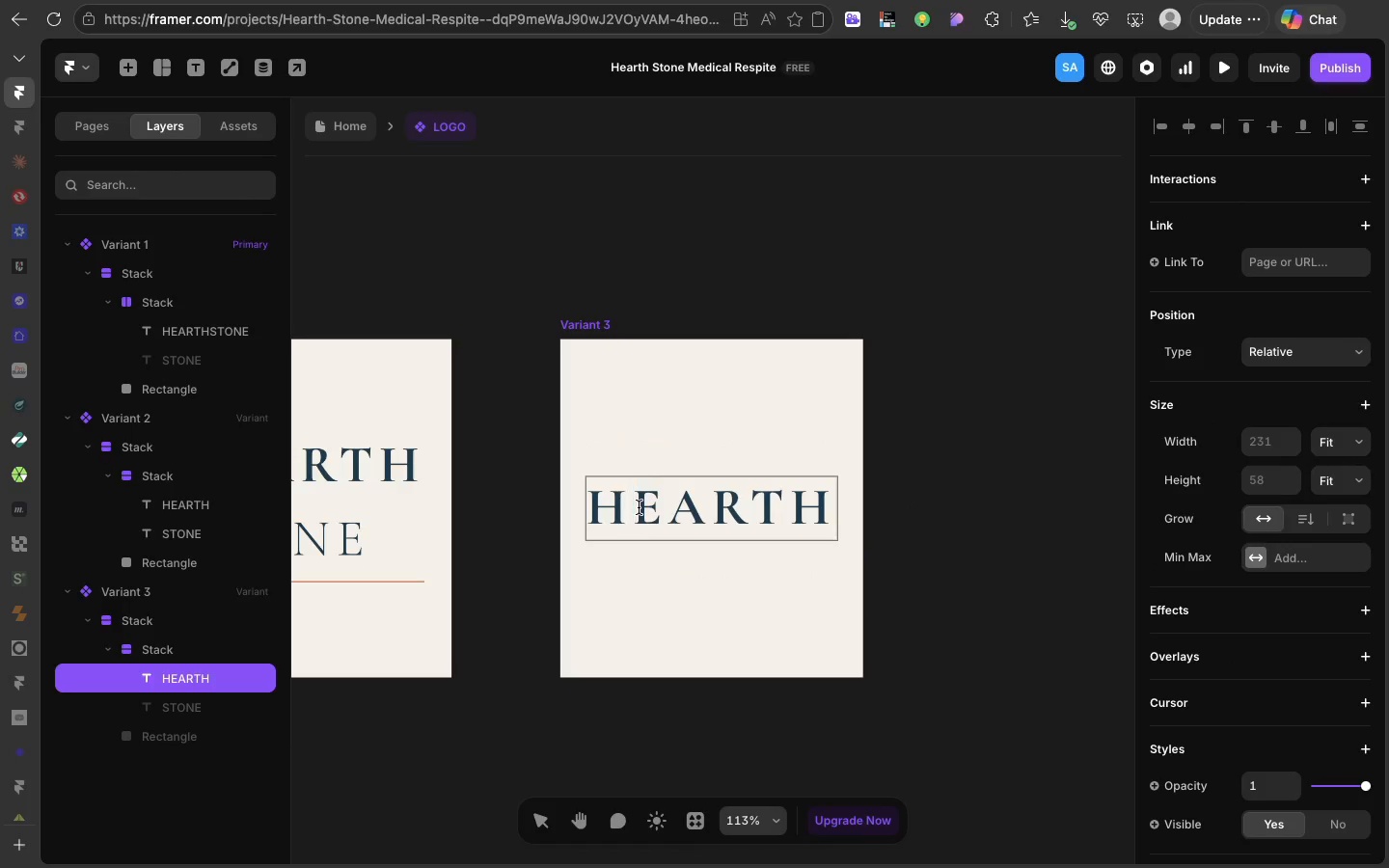 
left_click([639, 507])
 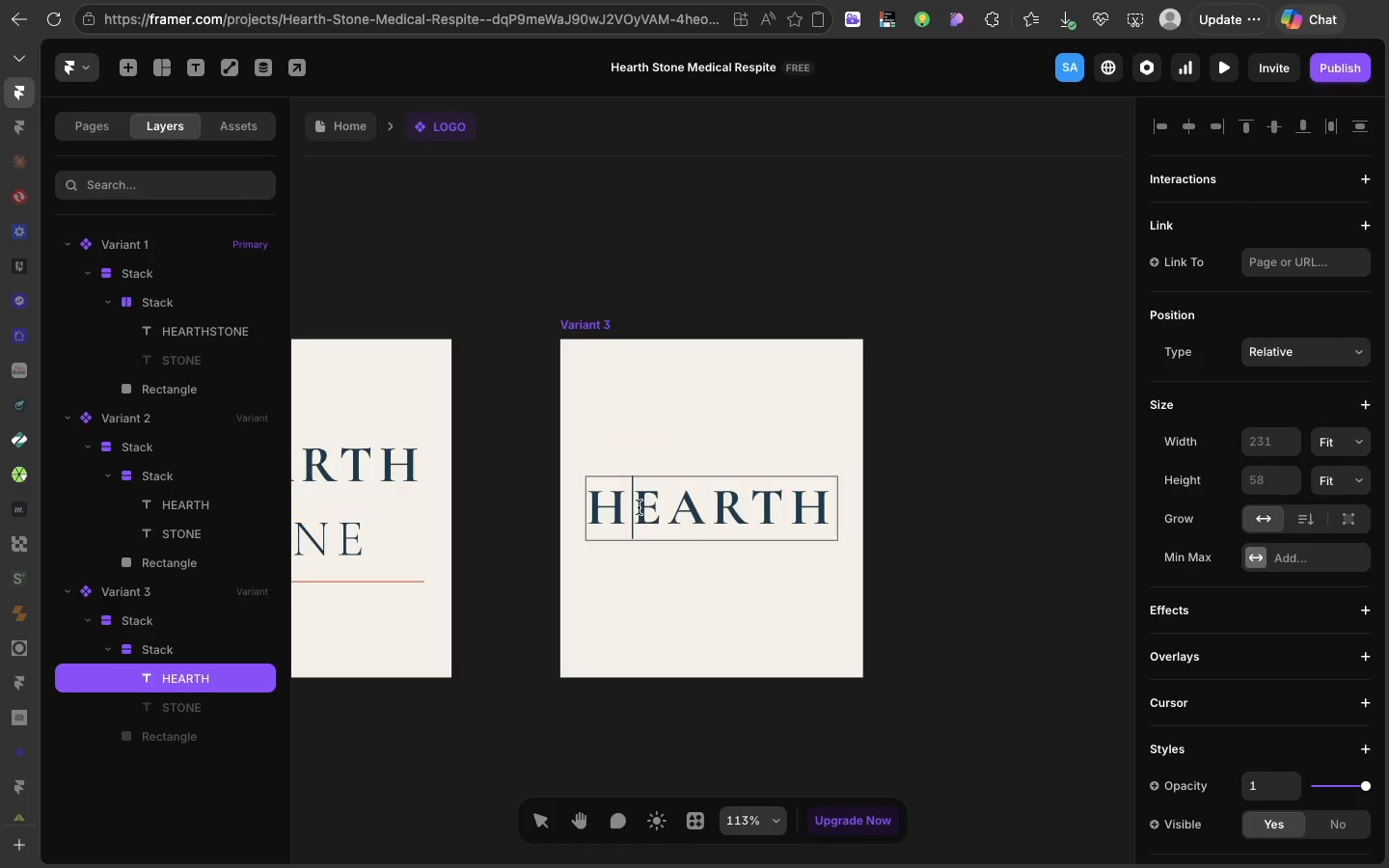 
left_click_drag(start_coordinate=[639, 507], to_coordinate=[823, 511])
 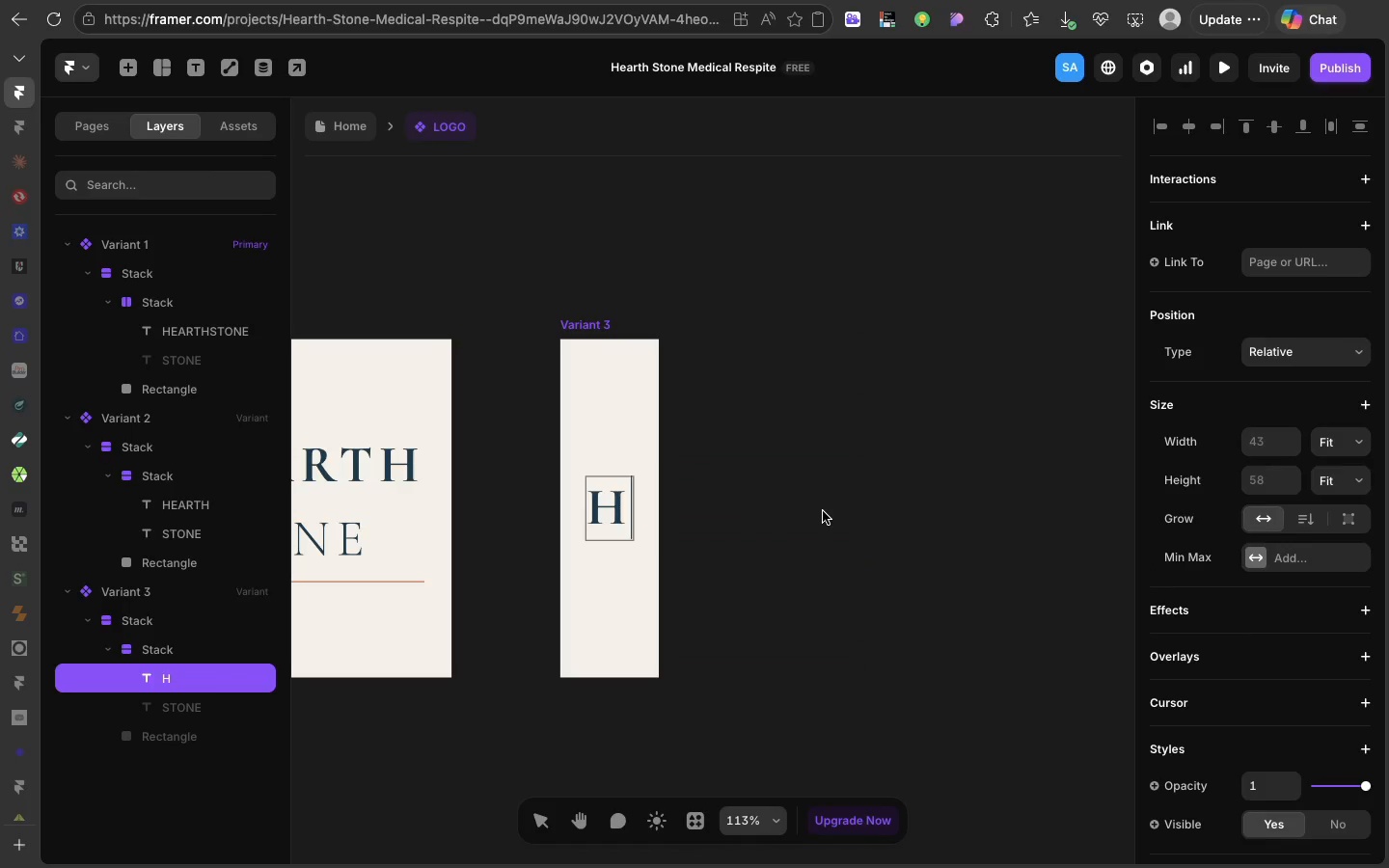 
key(Backspace)
 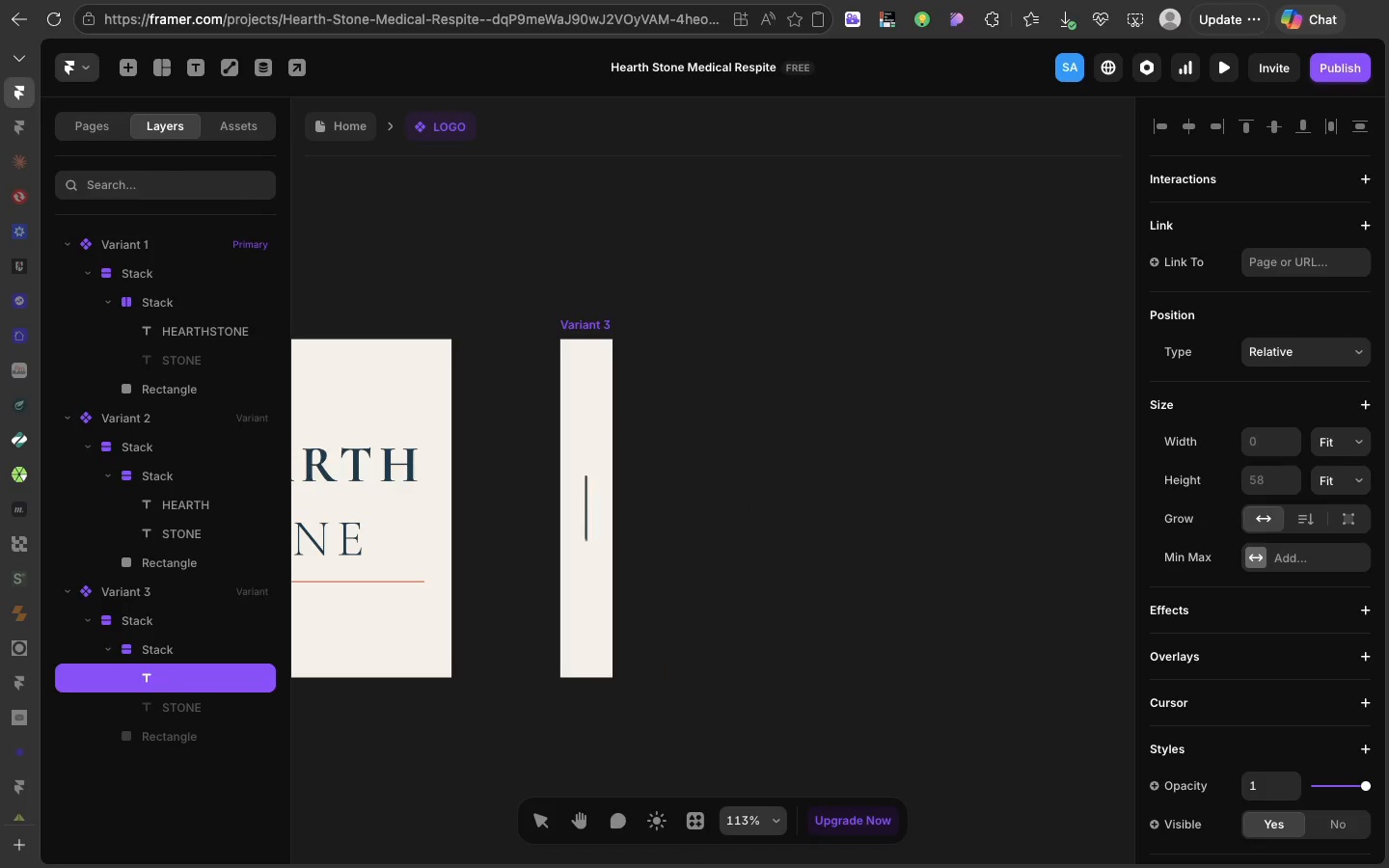 
key(Backspace)
 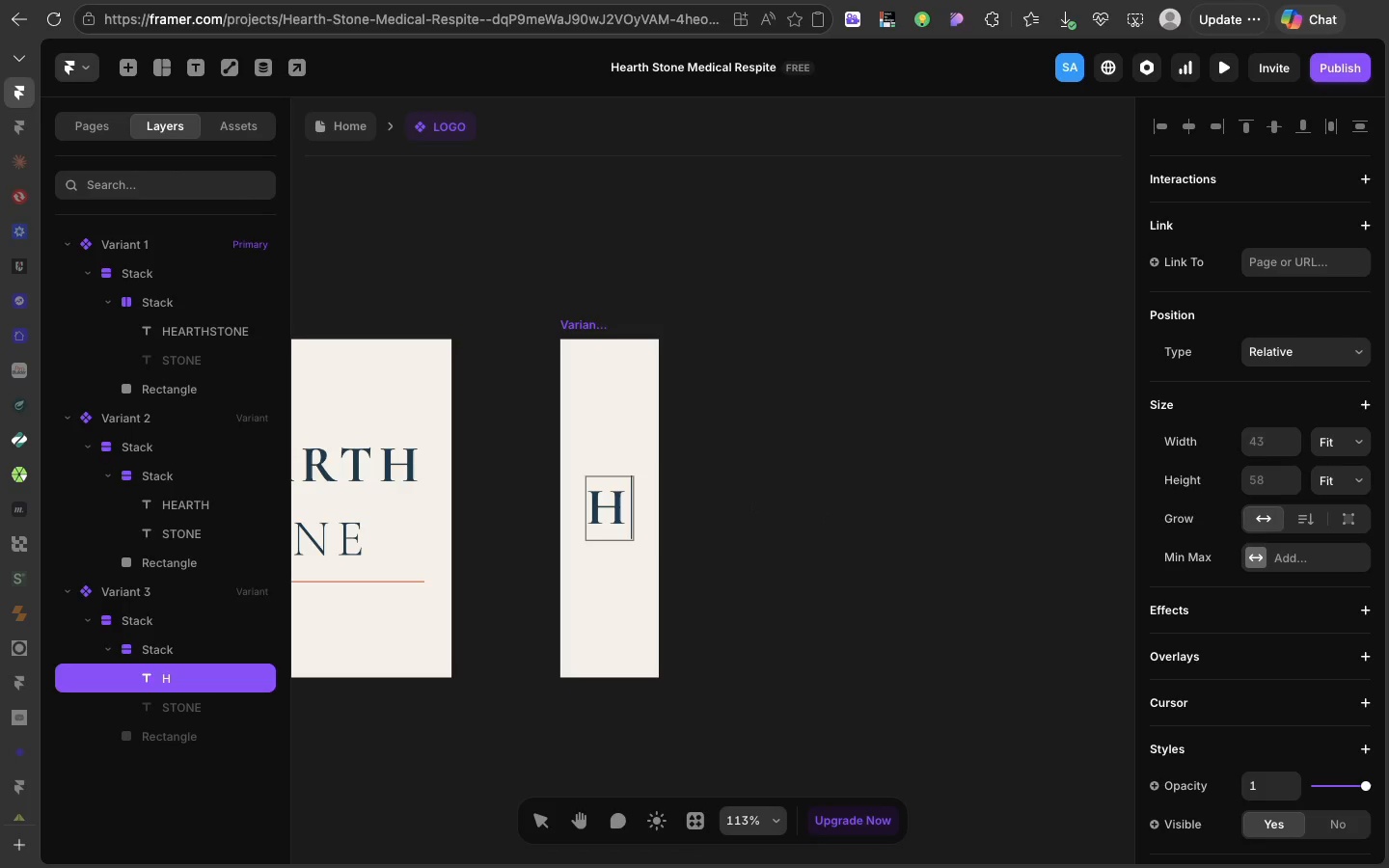 
key(Meta+Z)
 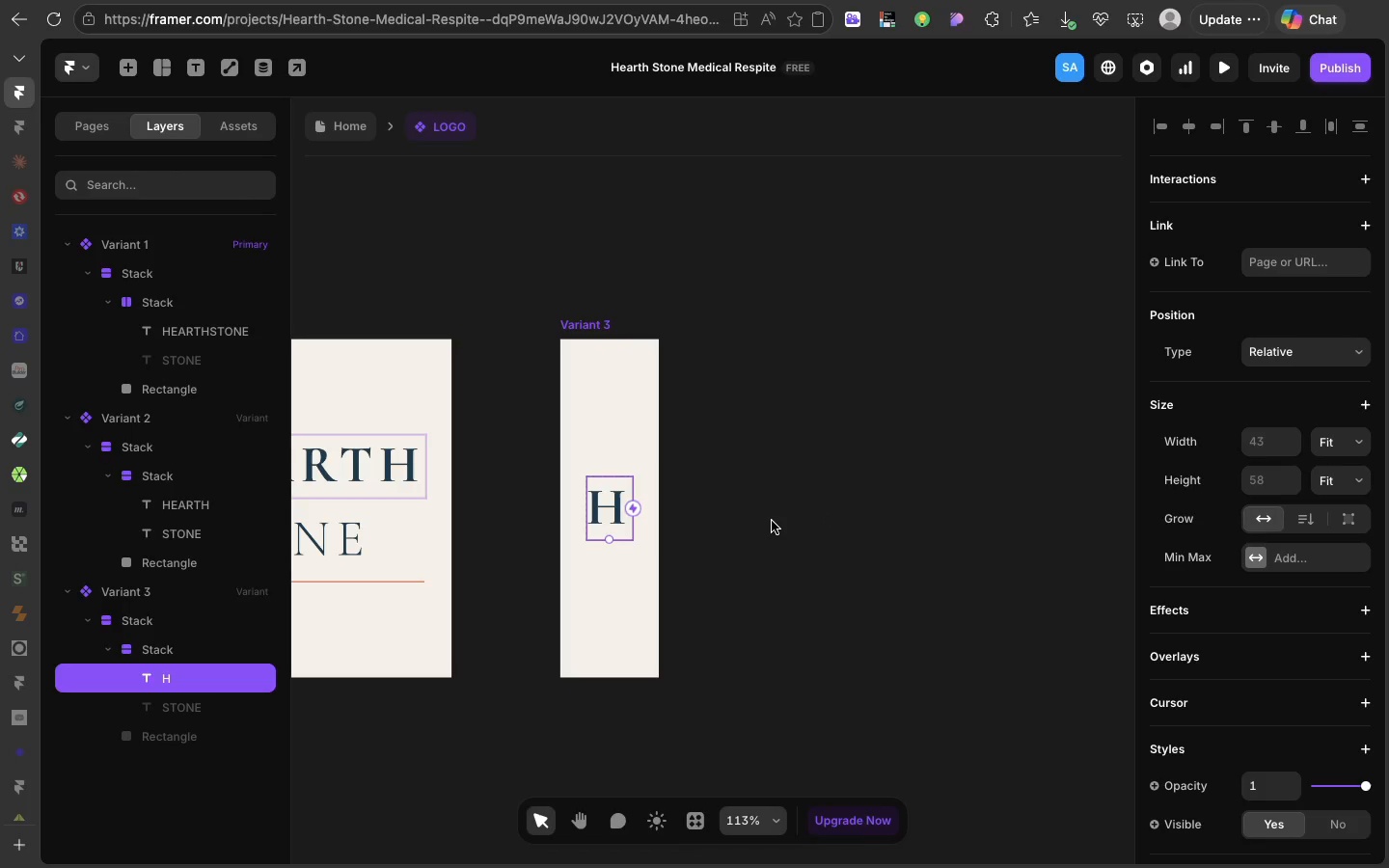 
left_click([772, 521])
 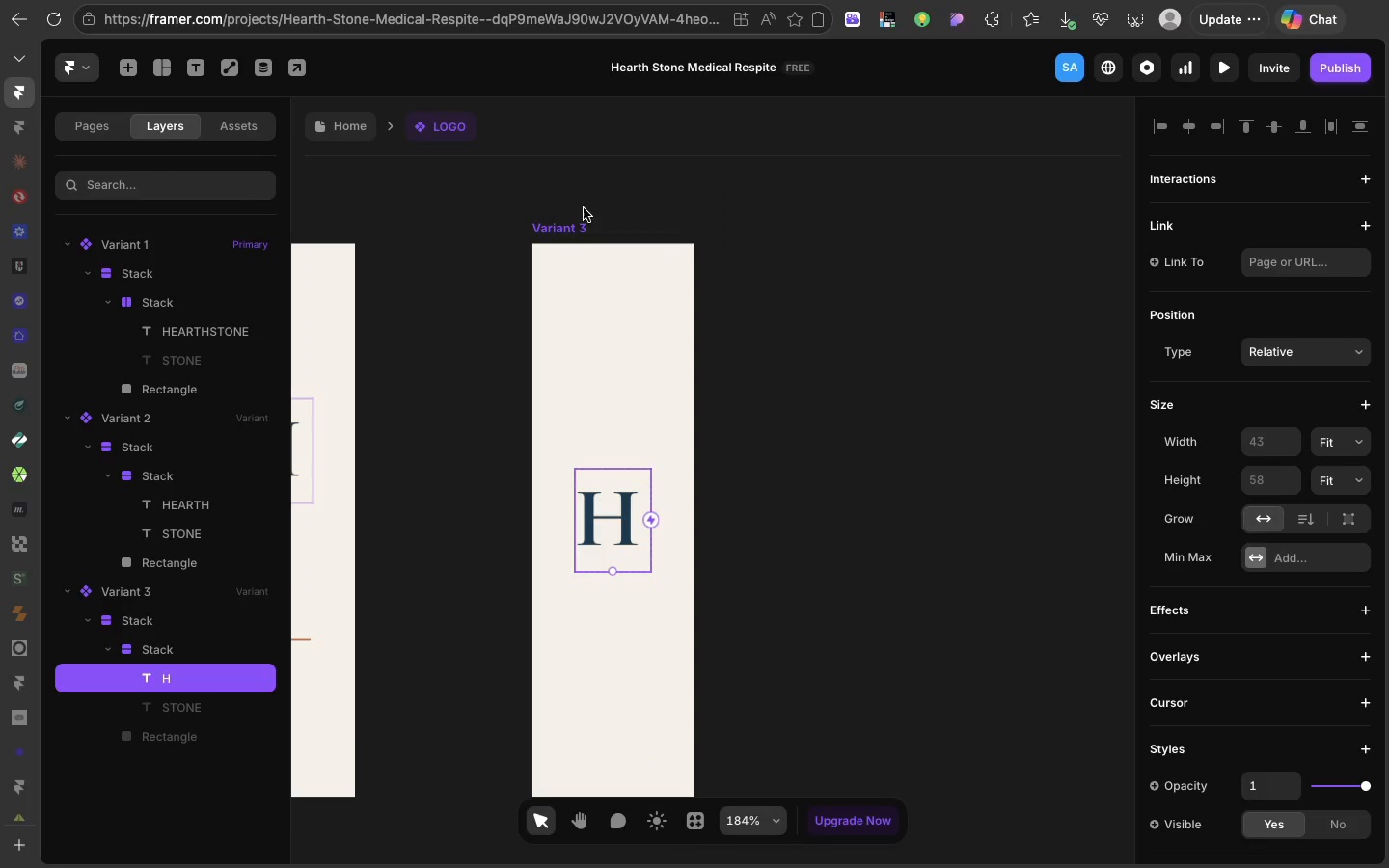 
left_click([572, 220])
 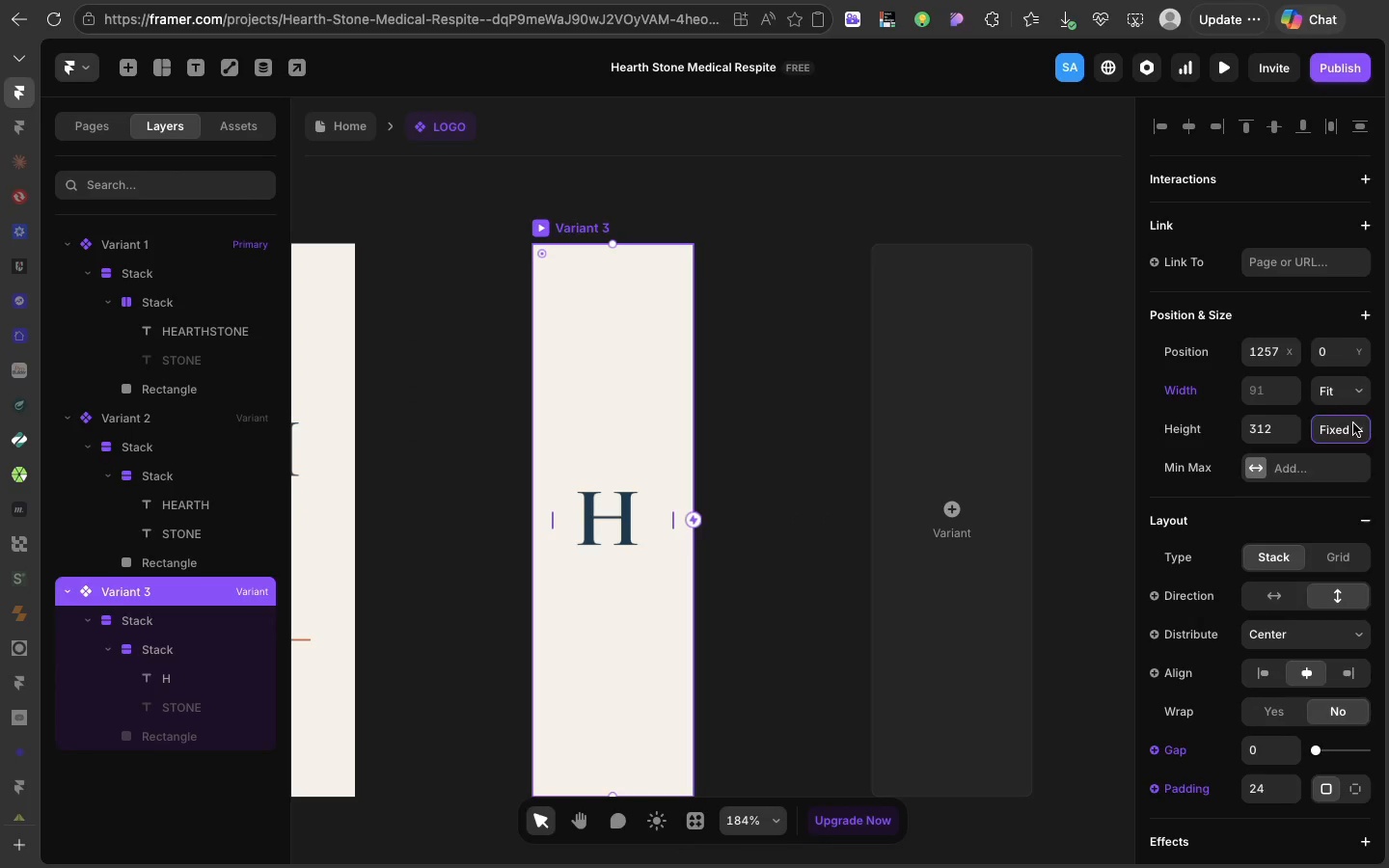 
left_click([1353, 423])
 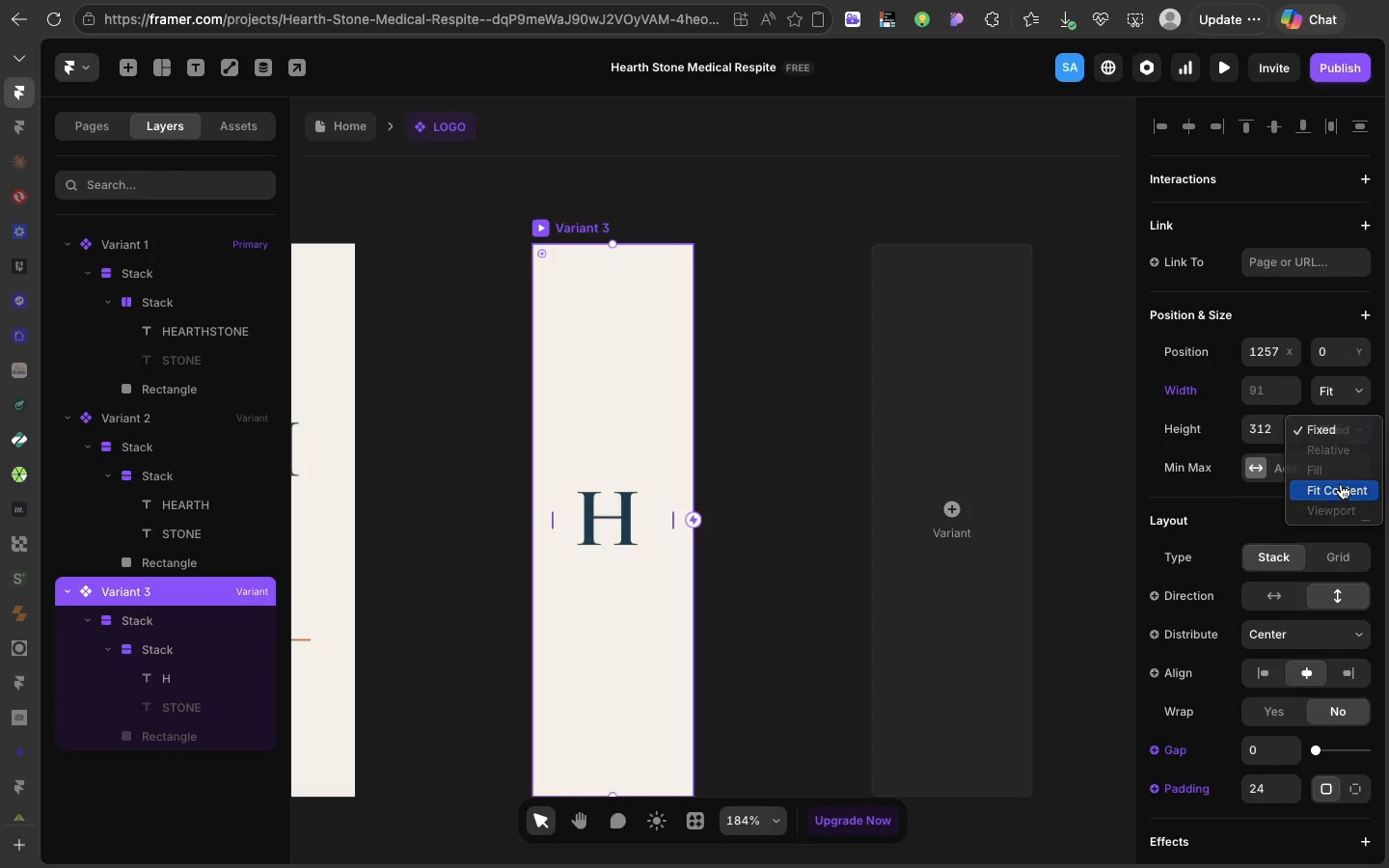 
left_click([1341, 484])
 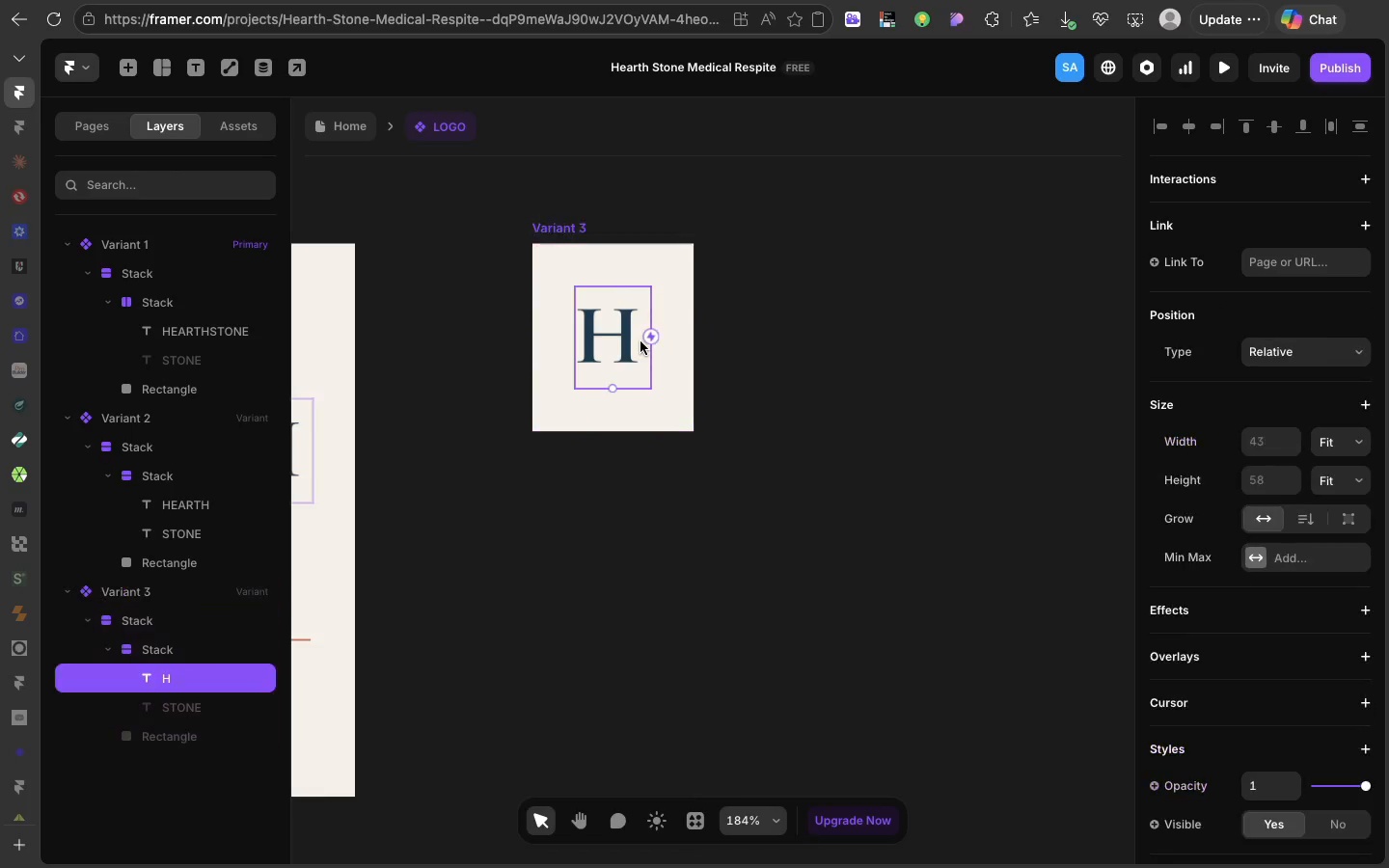 
double_click([640, 341])
 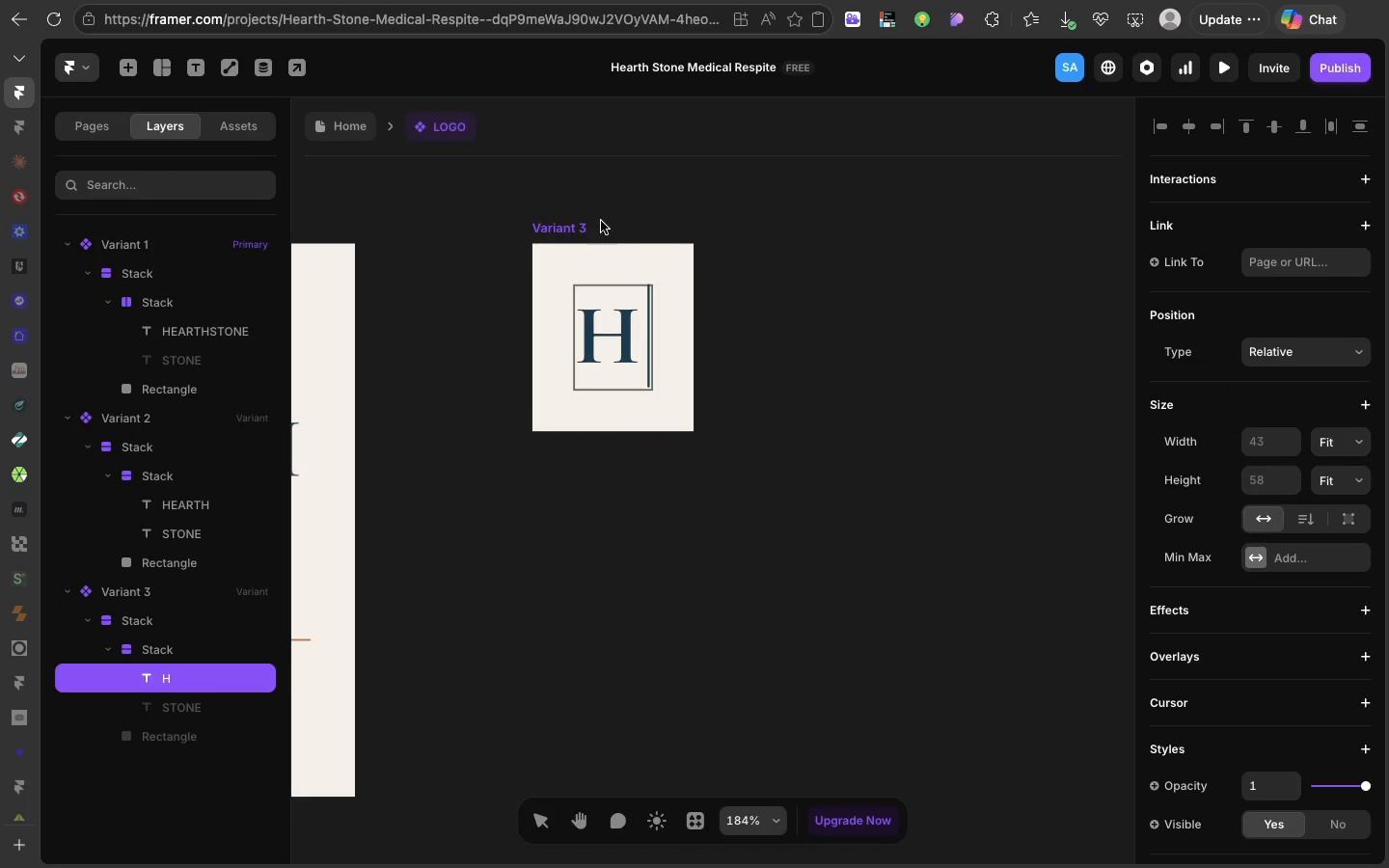 
left_click([580, 226])
 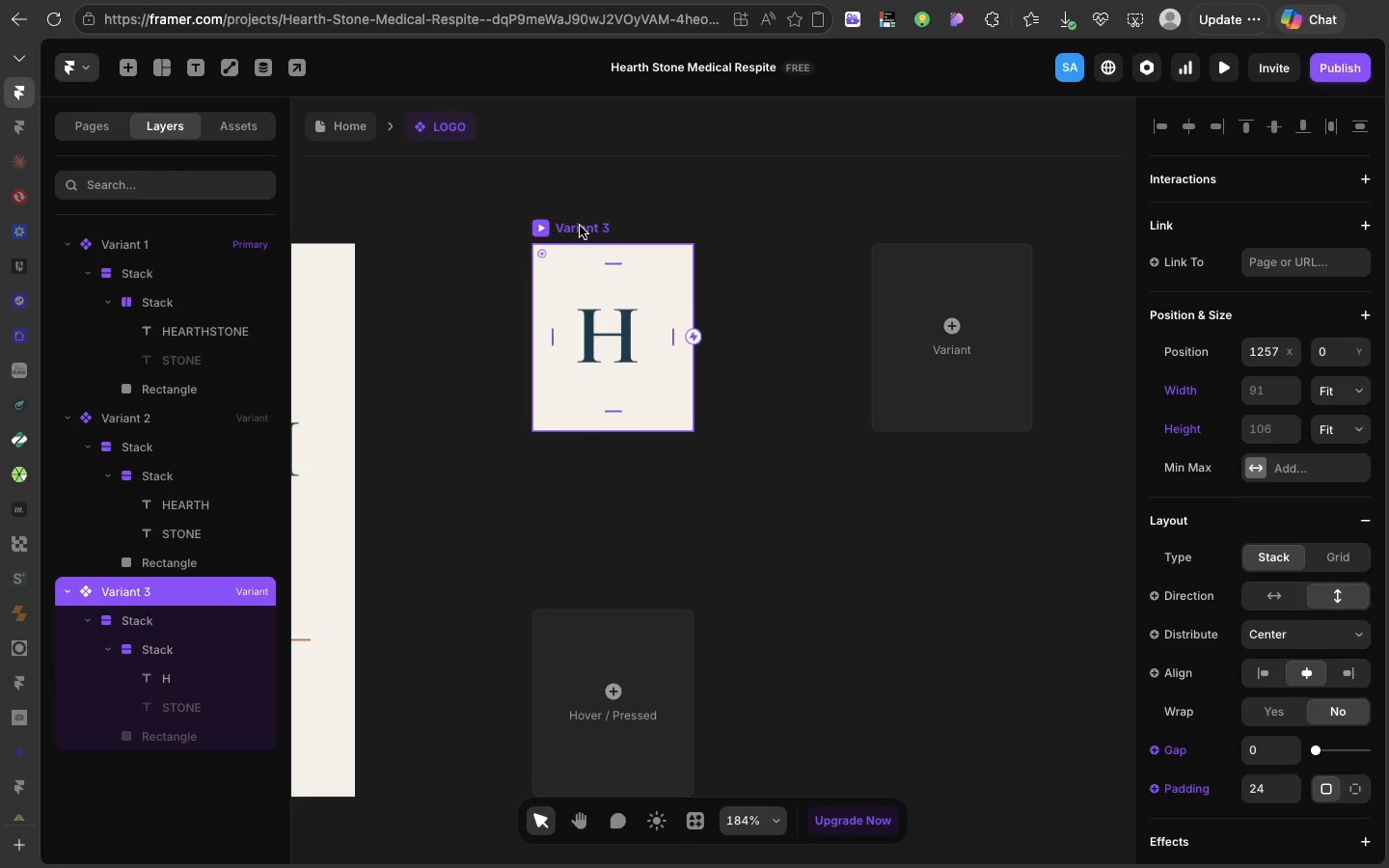 
left_click([580, 226])
 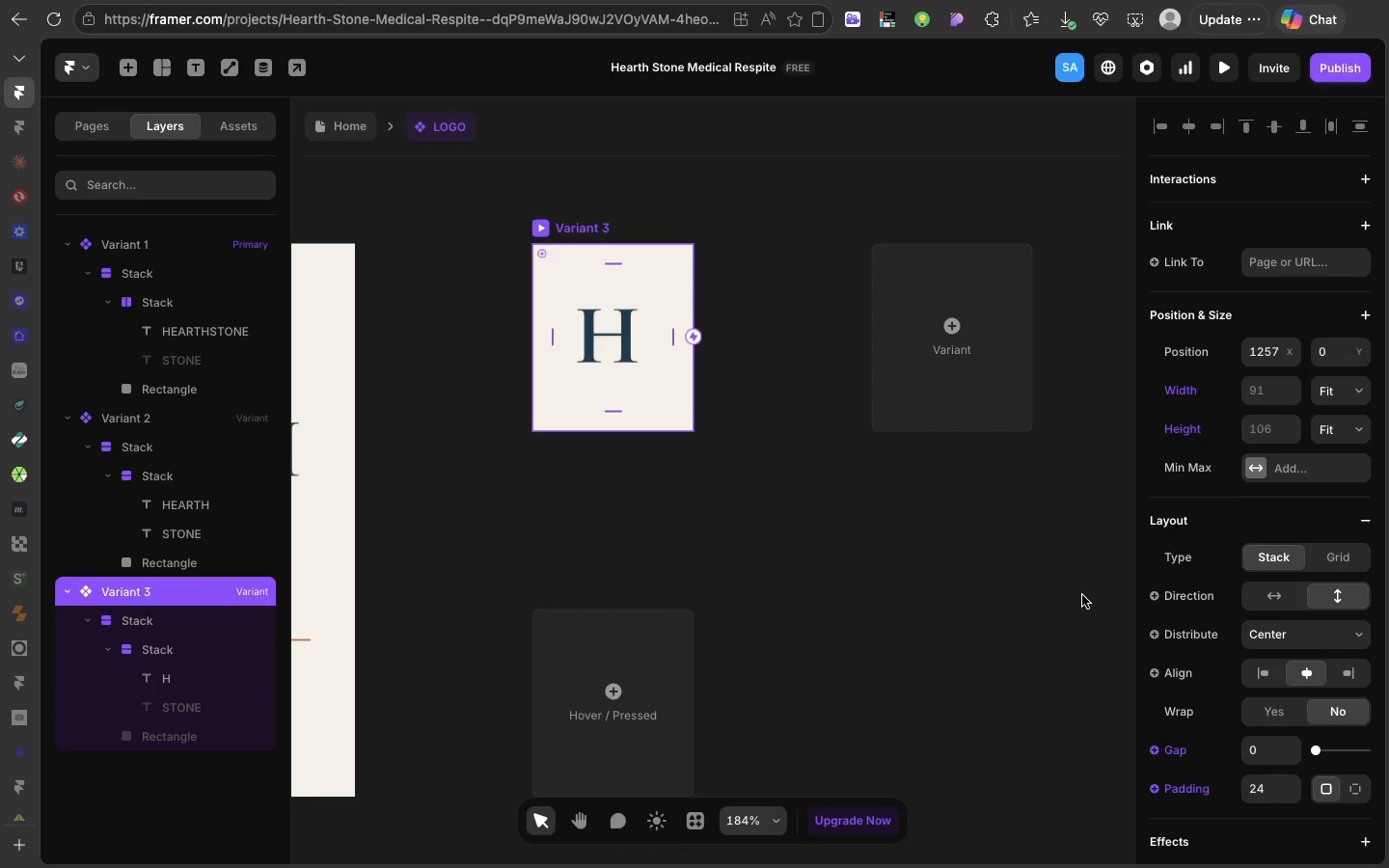 
wait(26.61)
 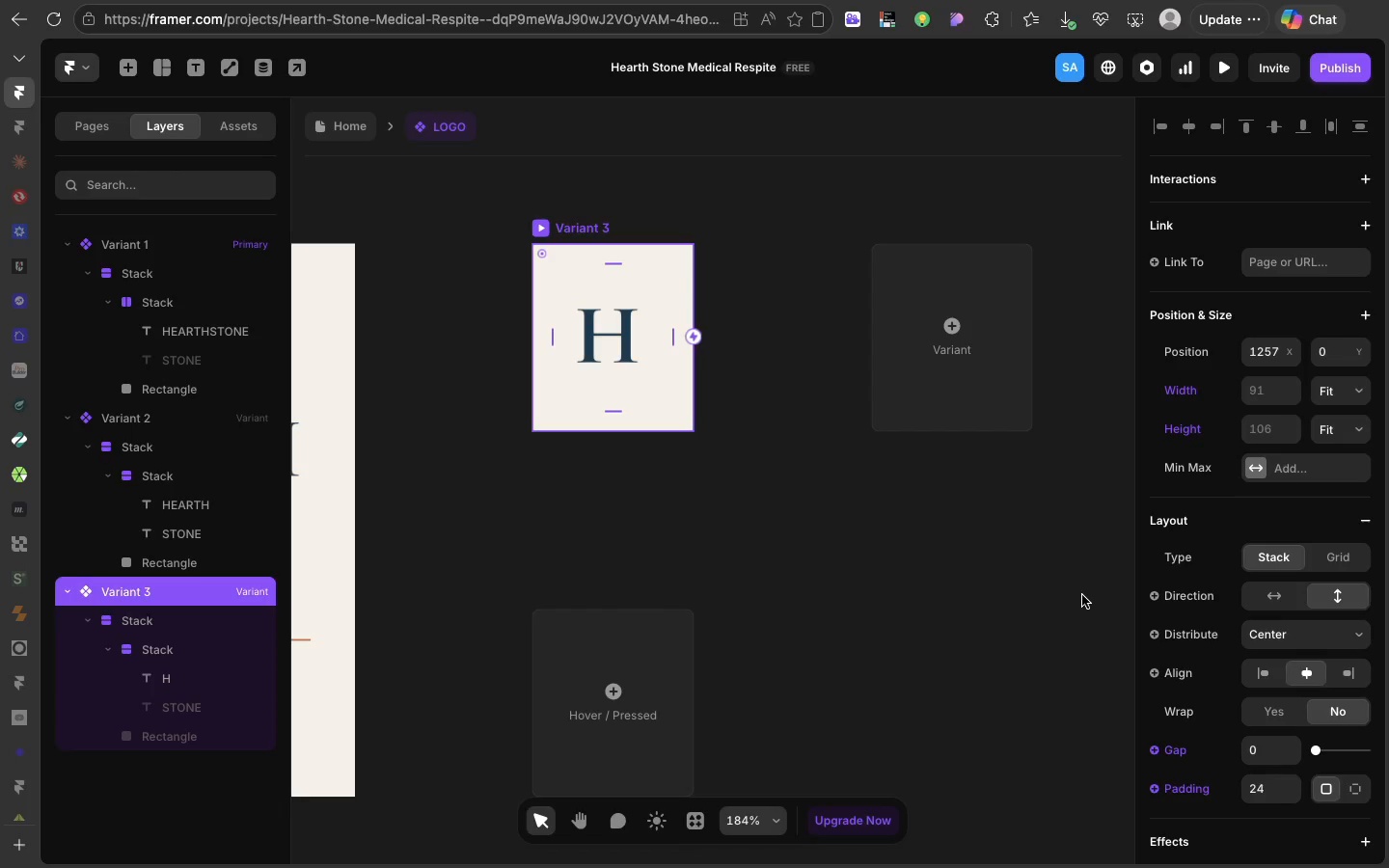 
left_click([653, 342])
 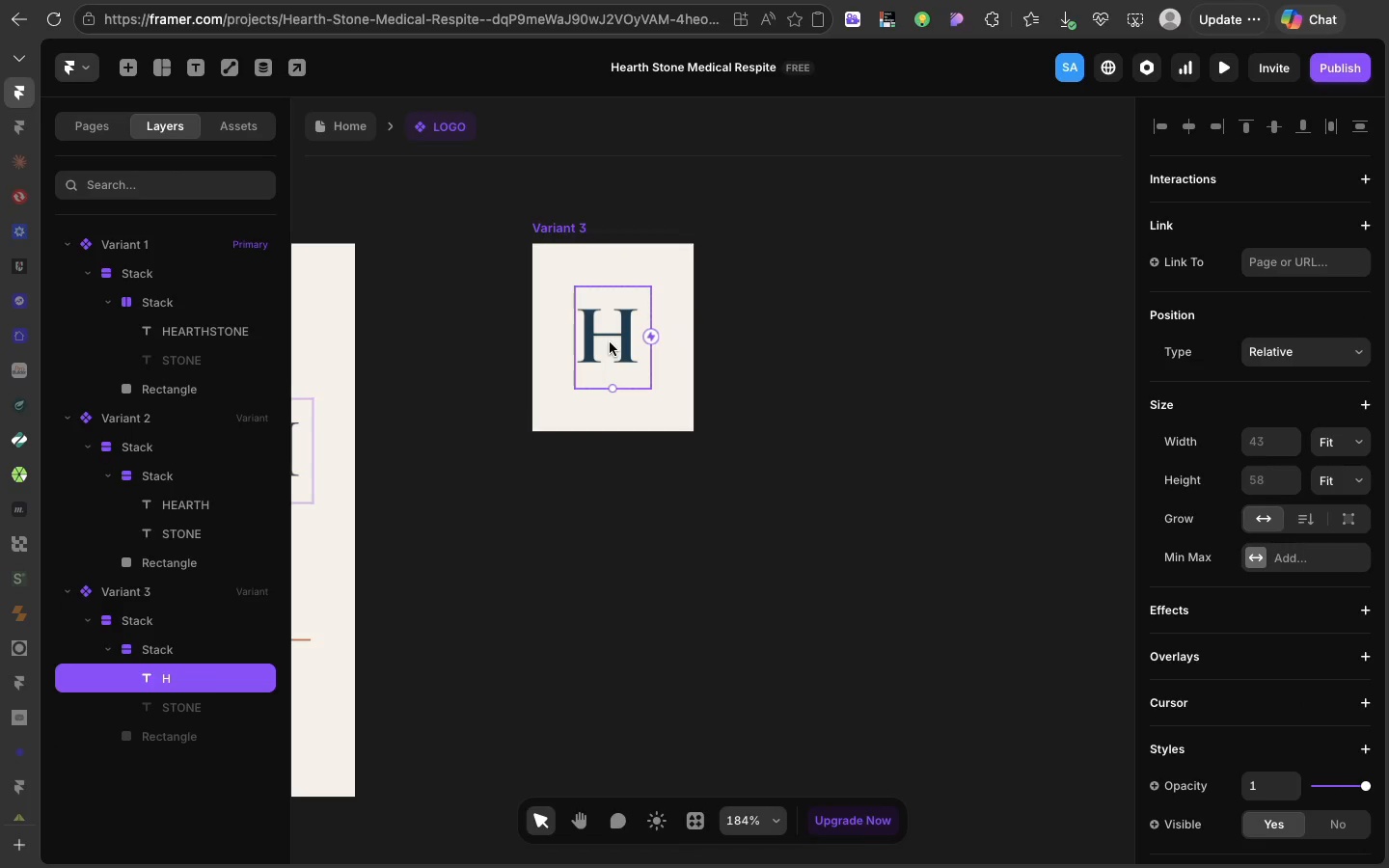 
left_click([610, 342])
 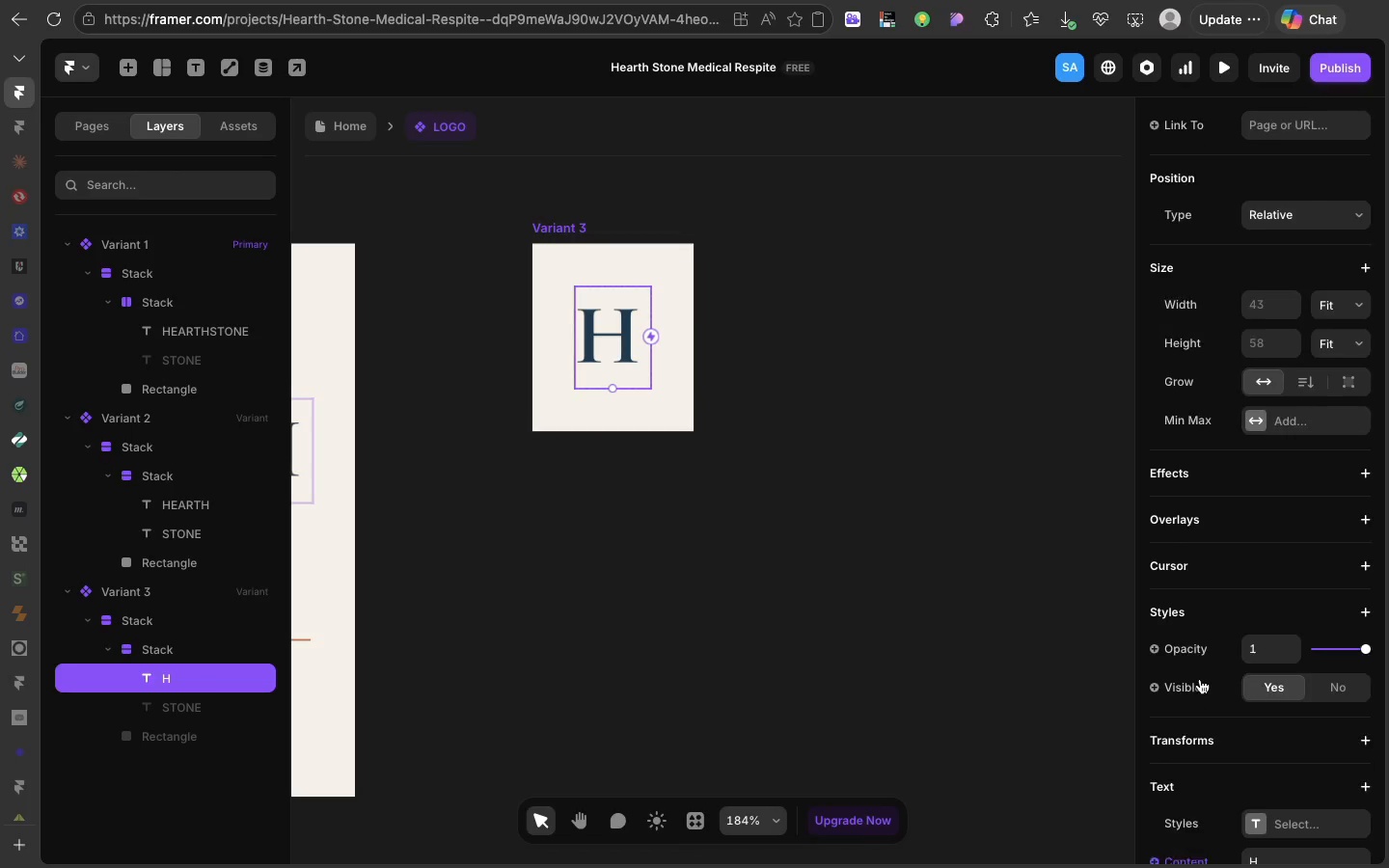 
scroll: coordinate [1200, 679], scroll_direction: down, amount: 29.0
 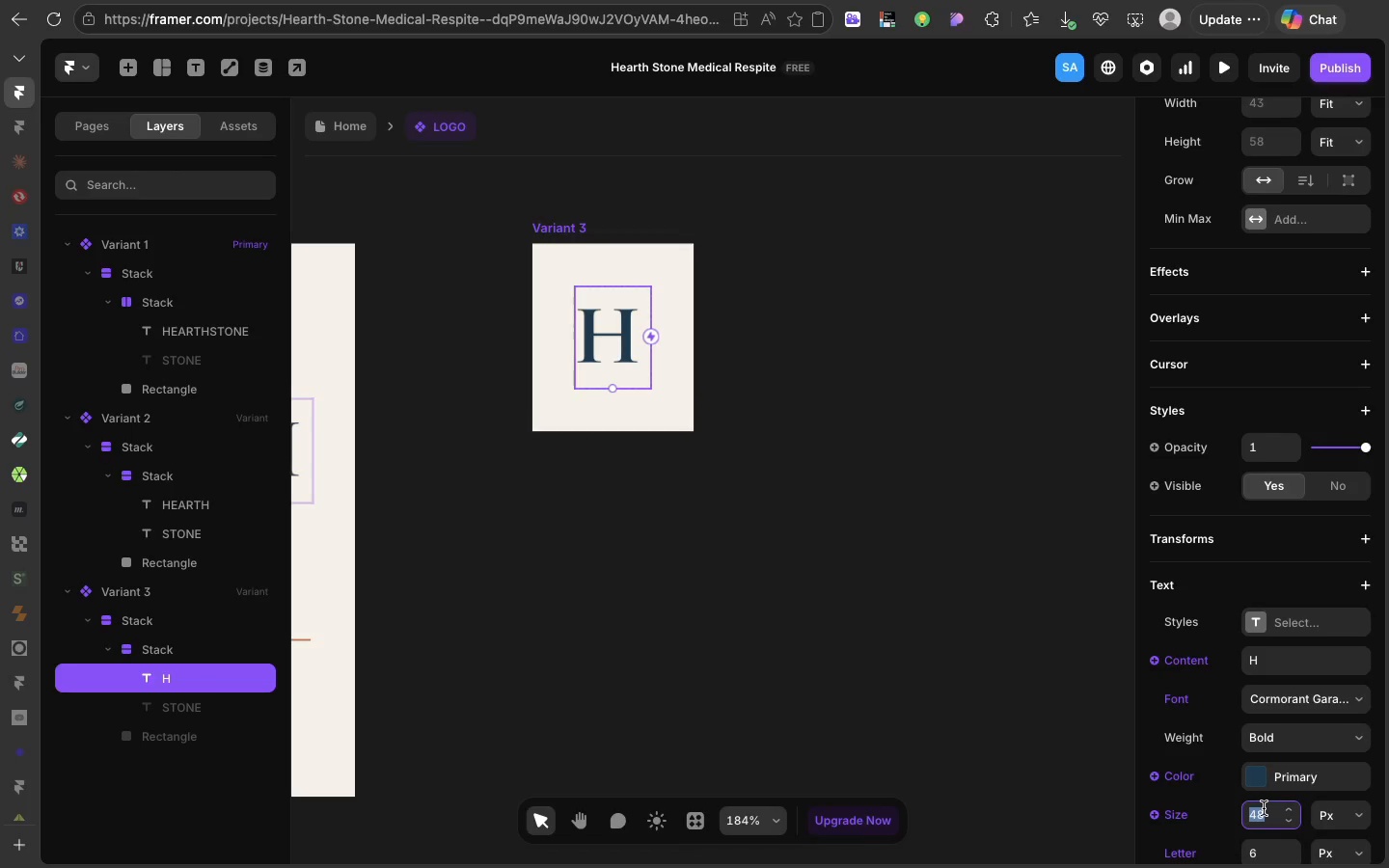 
left_click([1264, 808])
 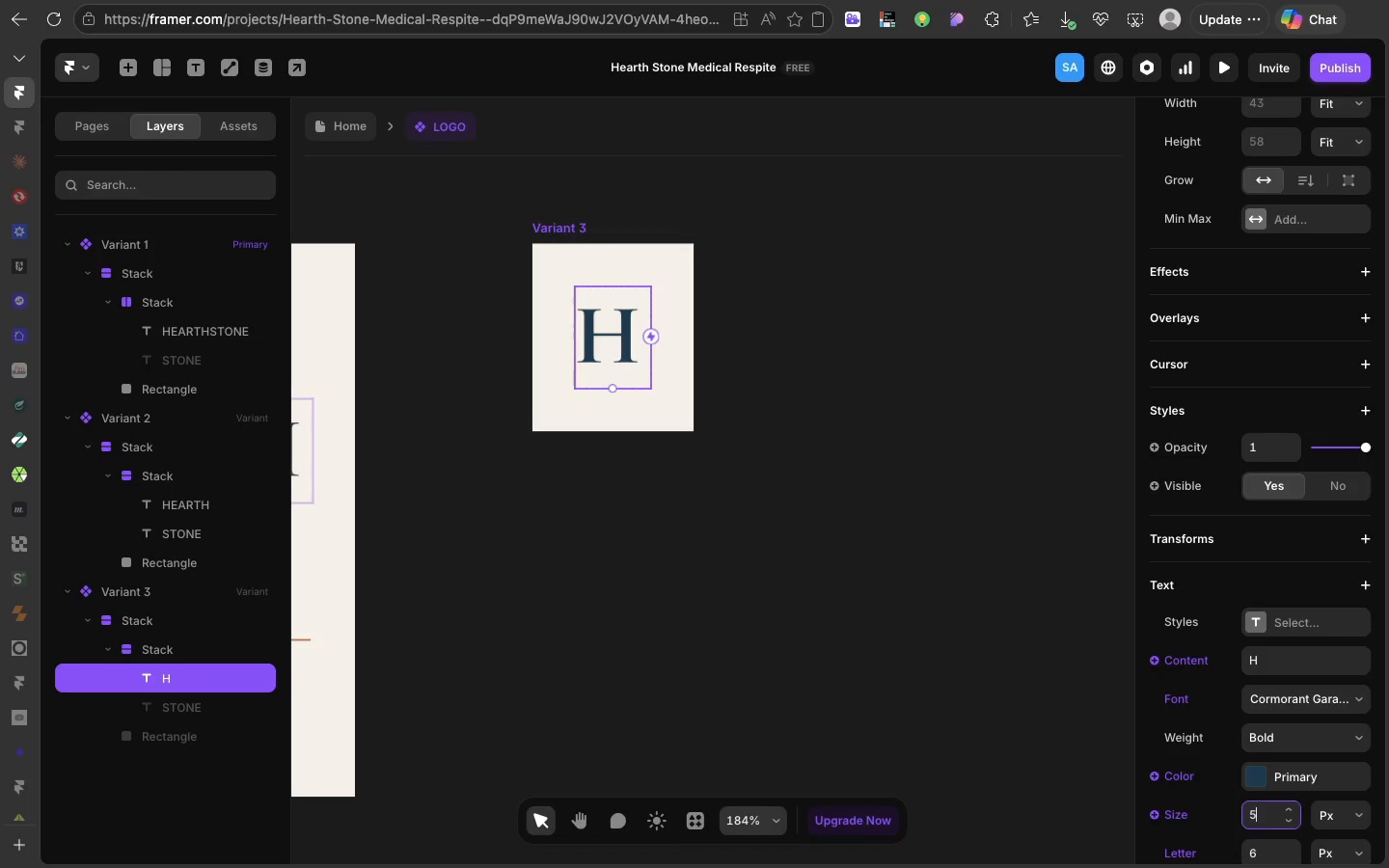 
type(52)
 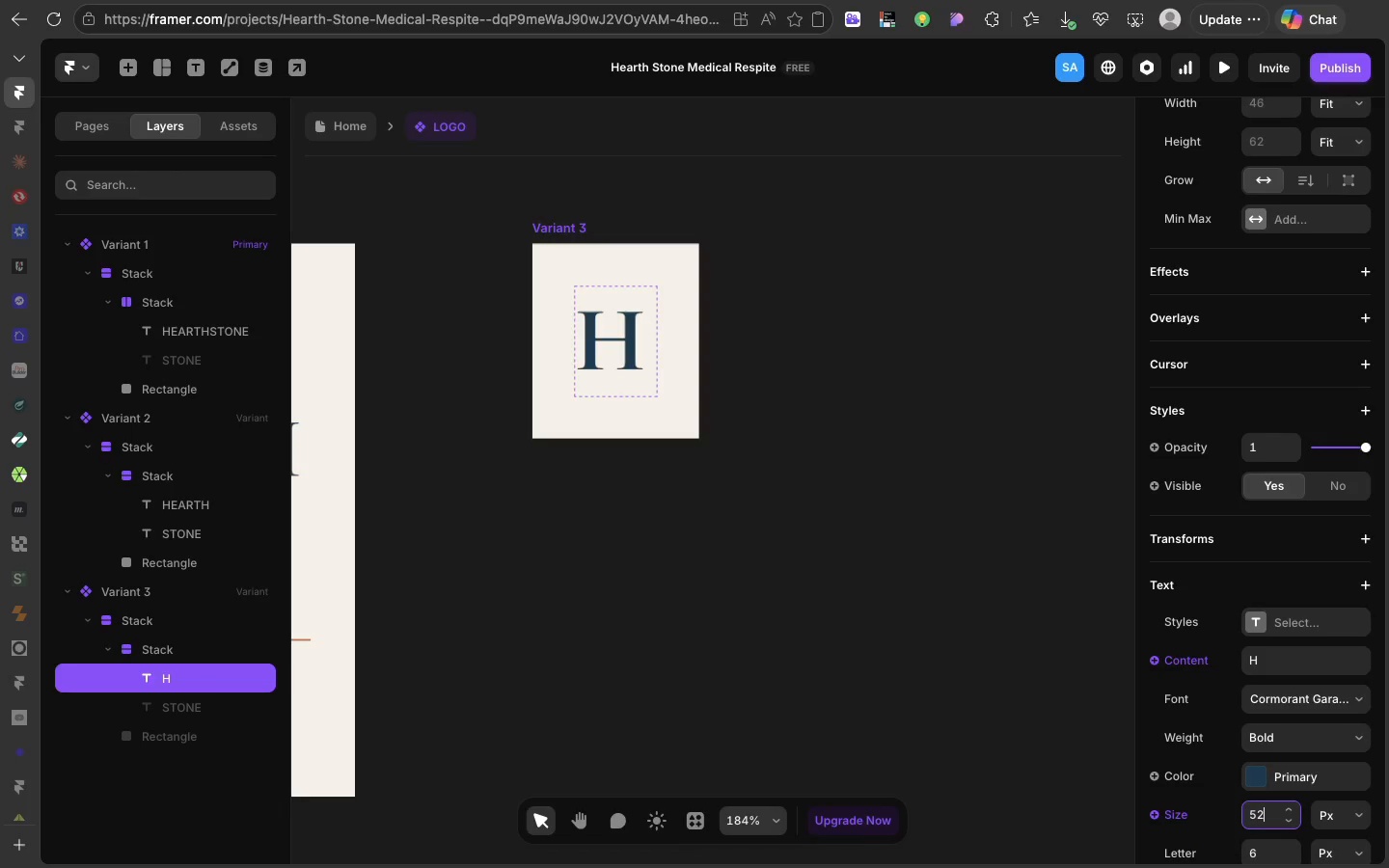 
key(Enter)
 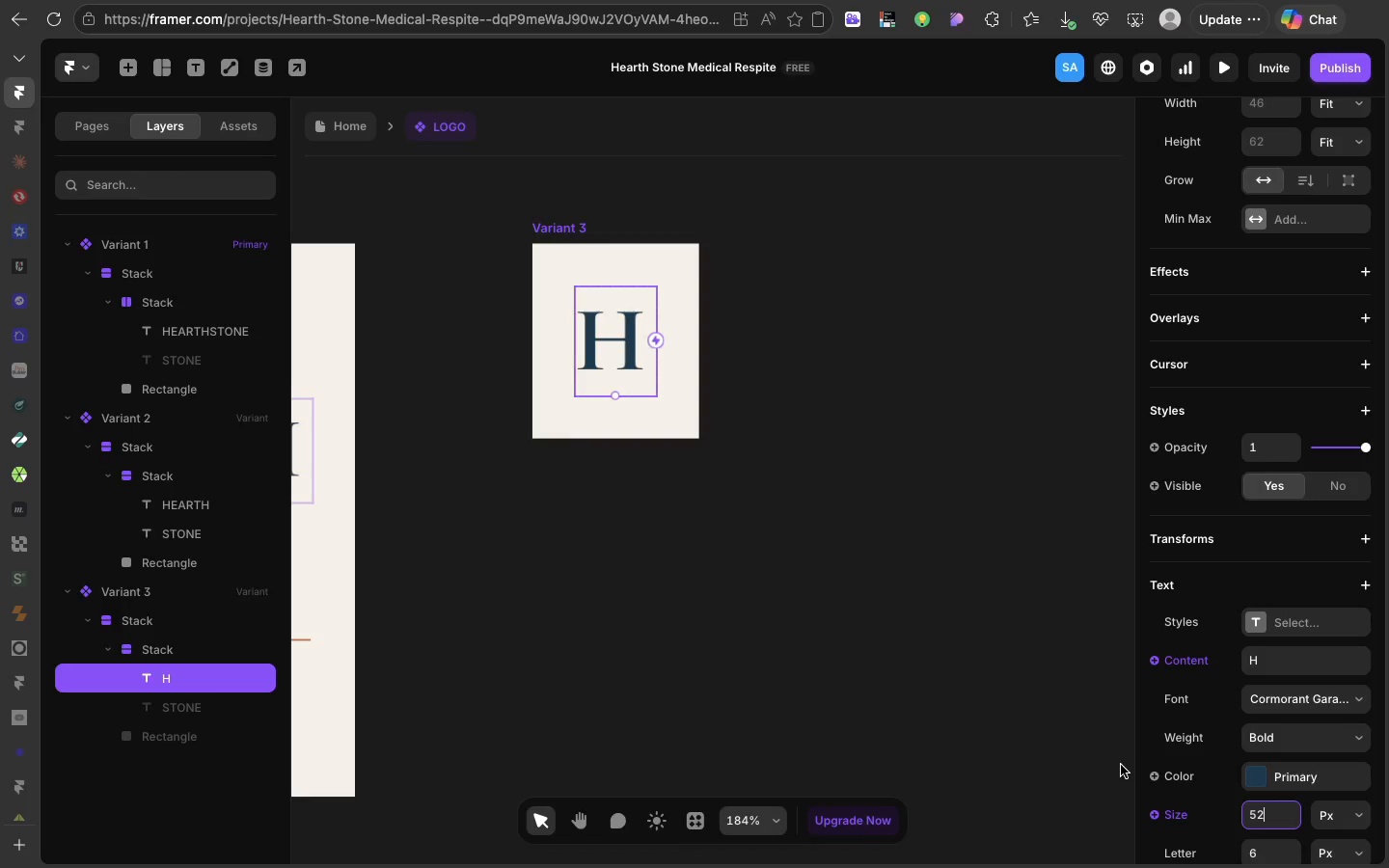 
wait(17.0)
 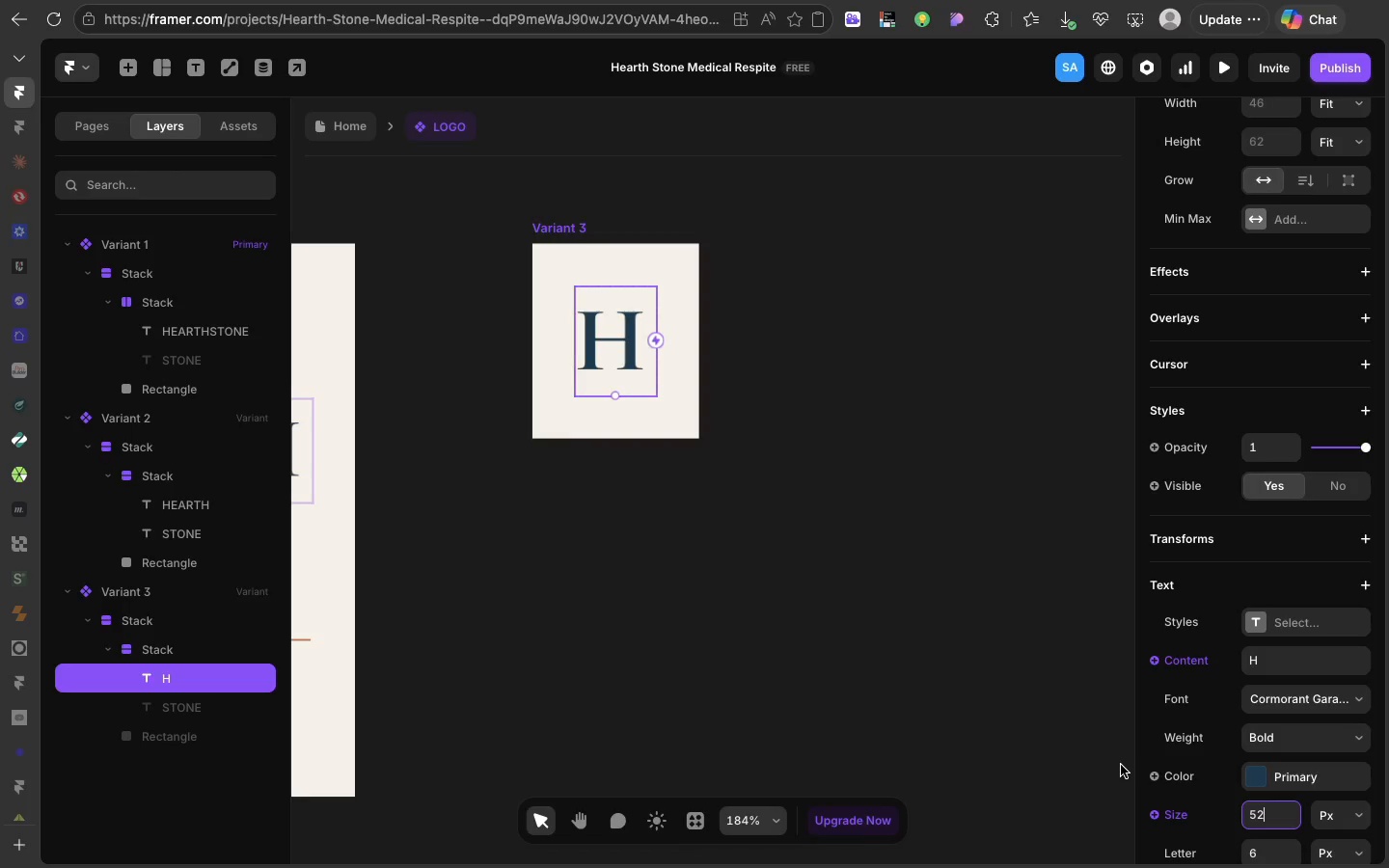 
left_click([538, 226])
 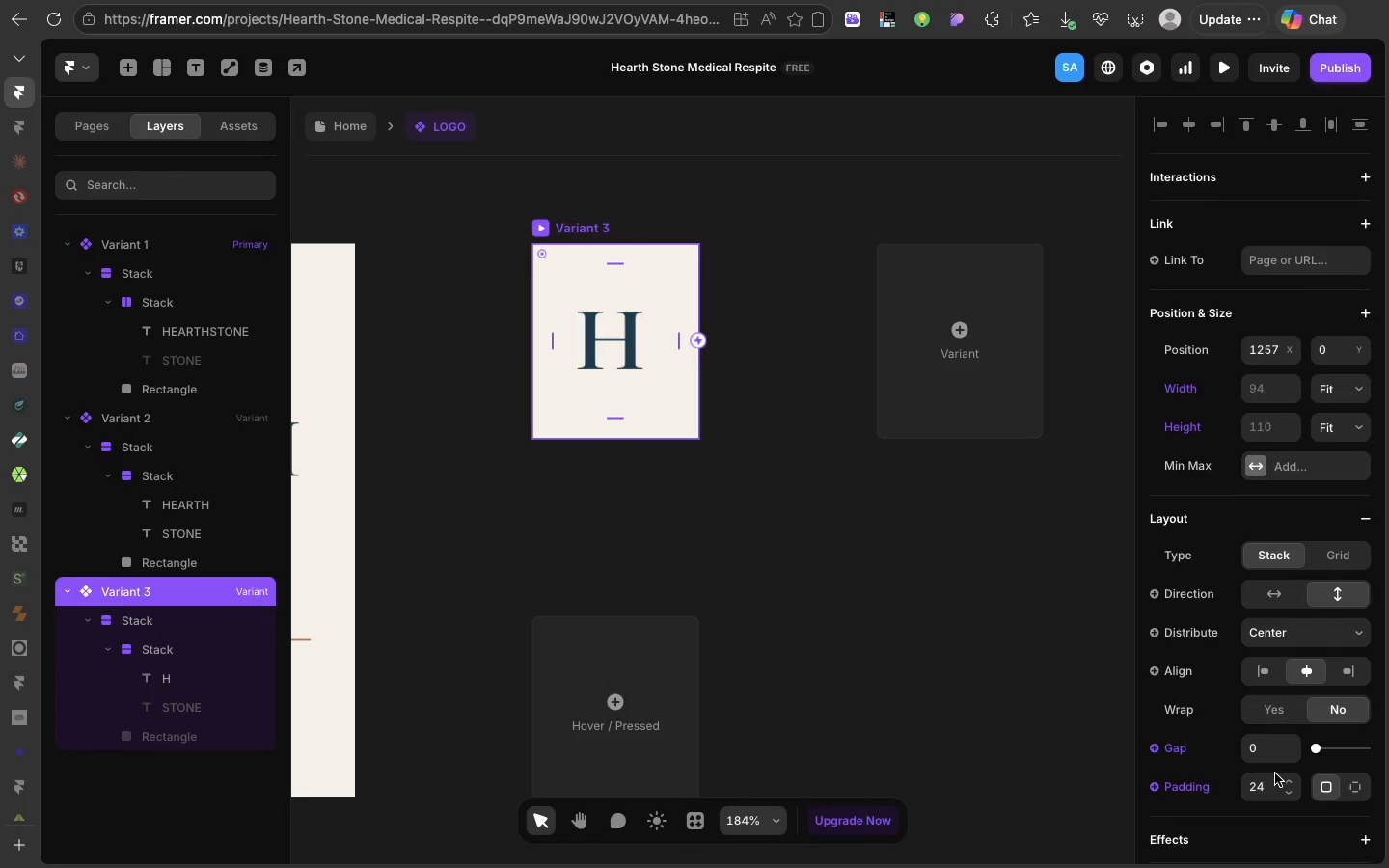 
scroll: coordinate [1275, 773], scroll_direction: down, amount: 51.0
 